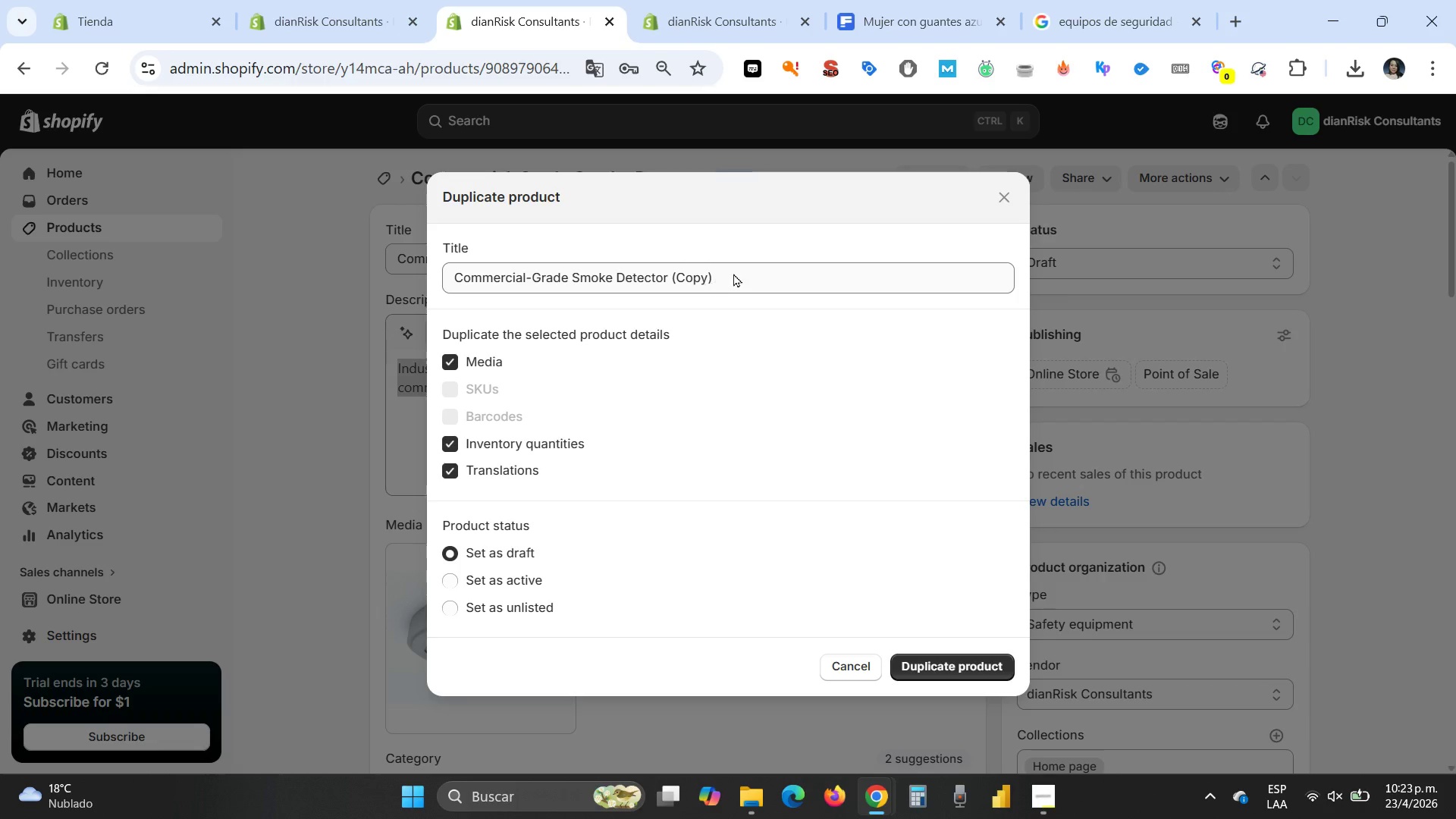 
left_click([738, 273])
 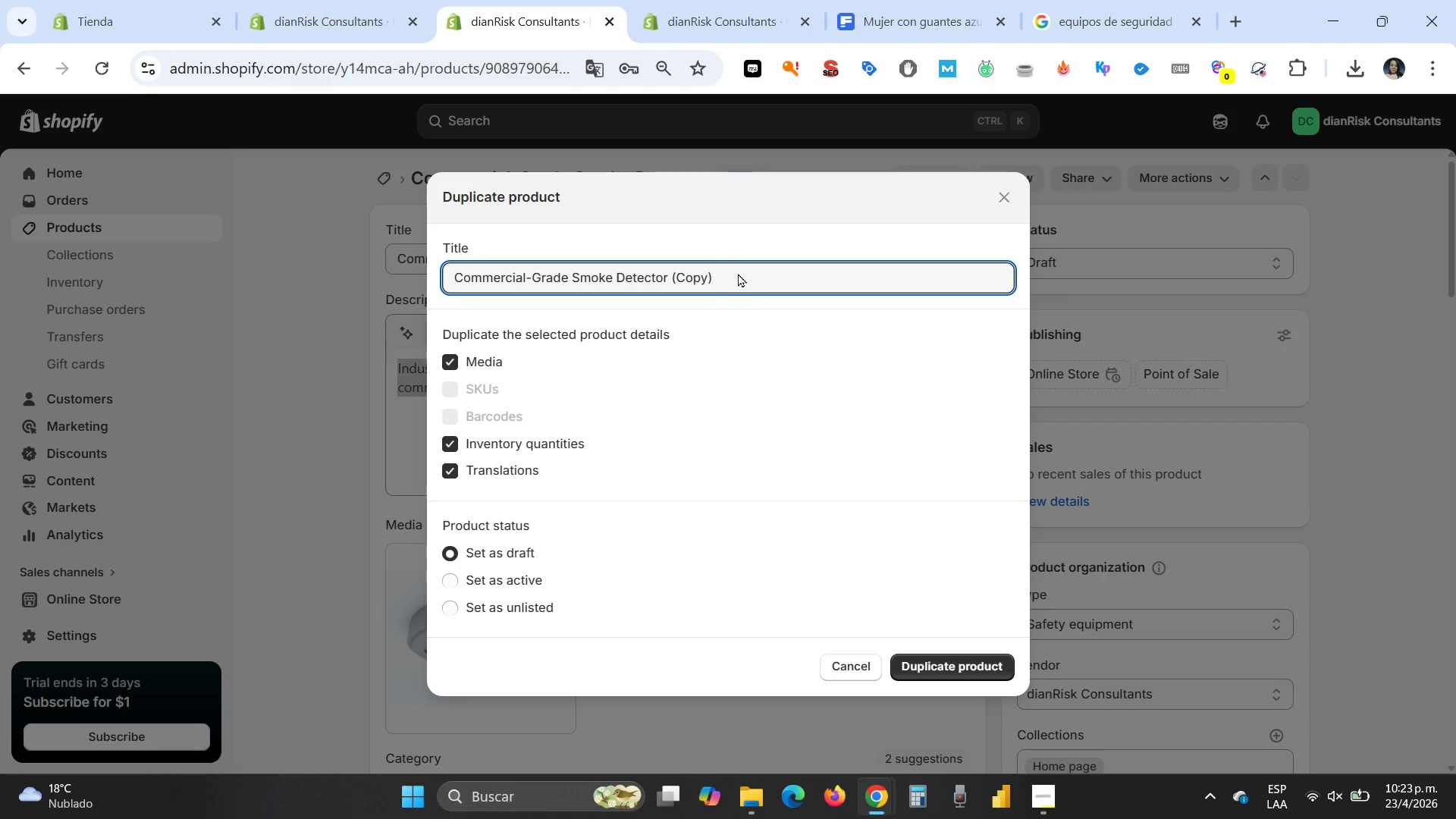 
left_click_drag(start_coordinate=[738, 273], to_coordinate=[421, 274])
 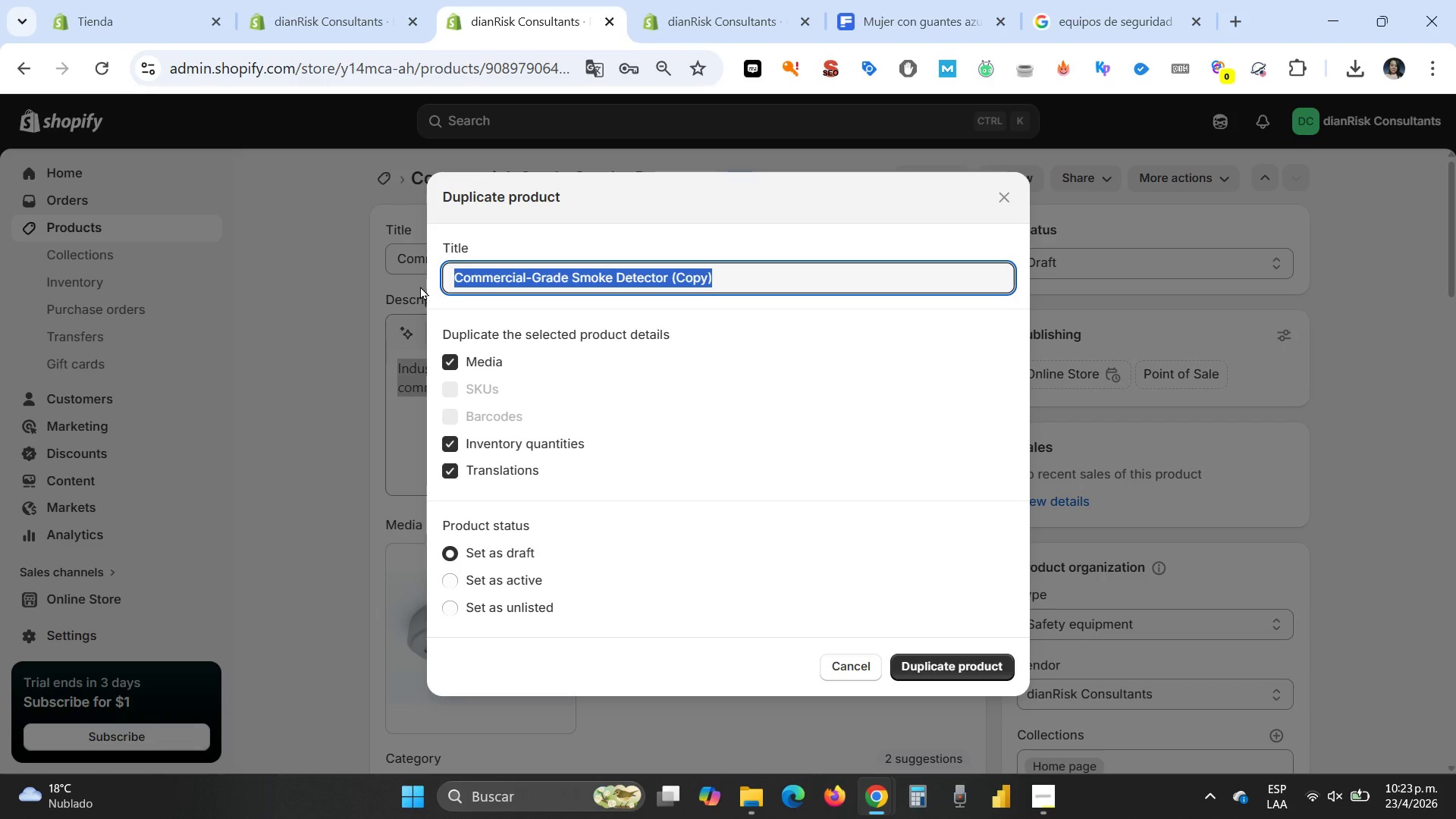 
key(Control+V)
 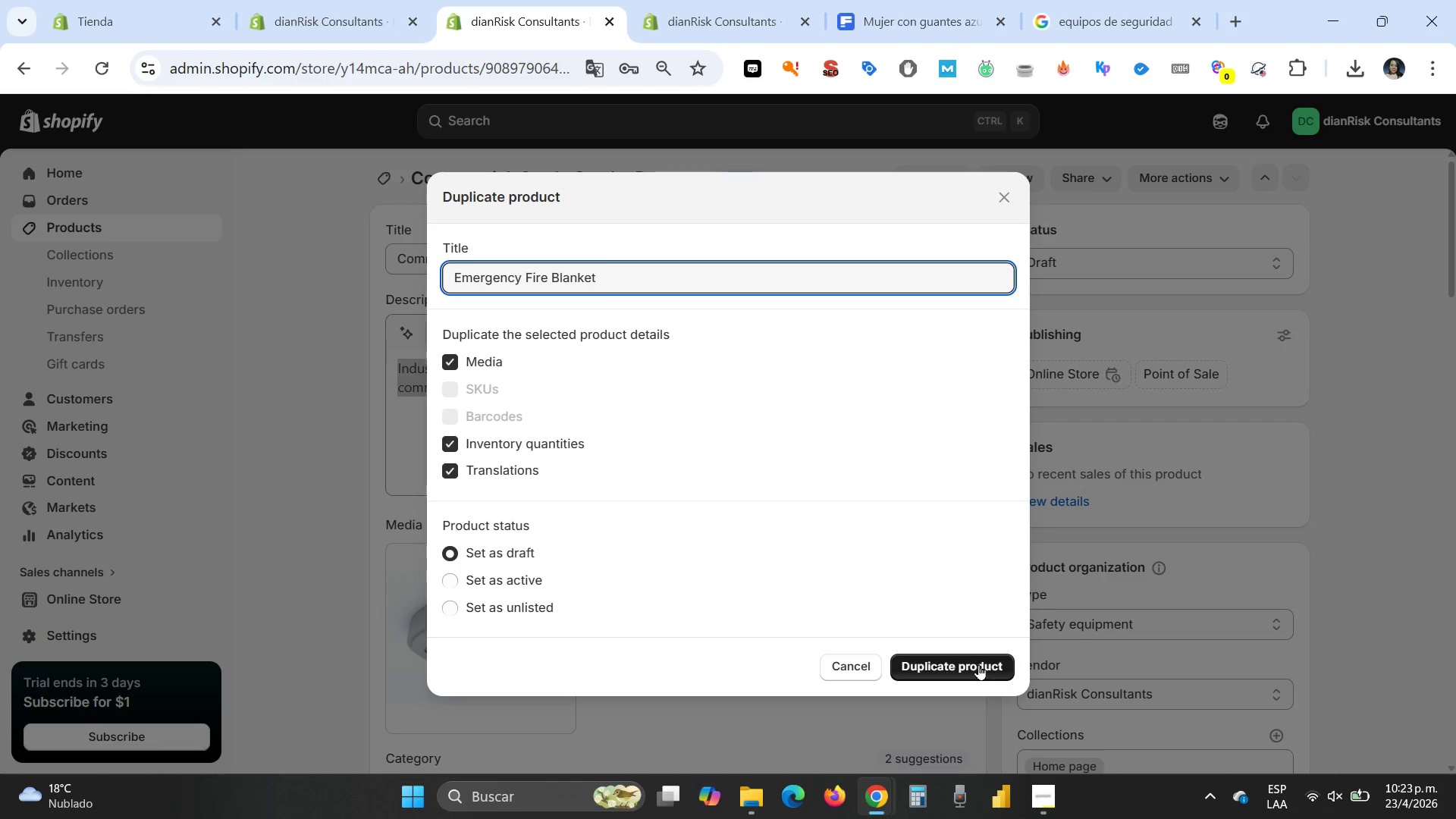 
left_click([974, 662])
 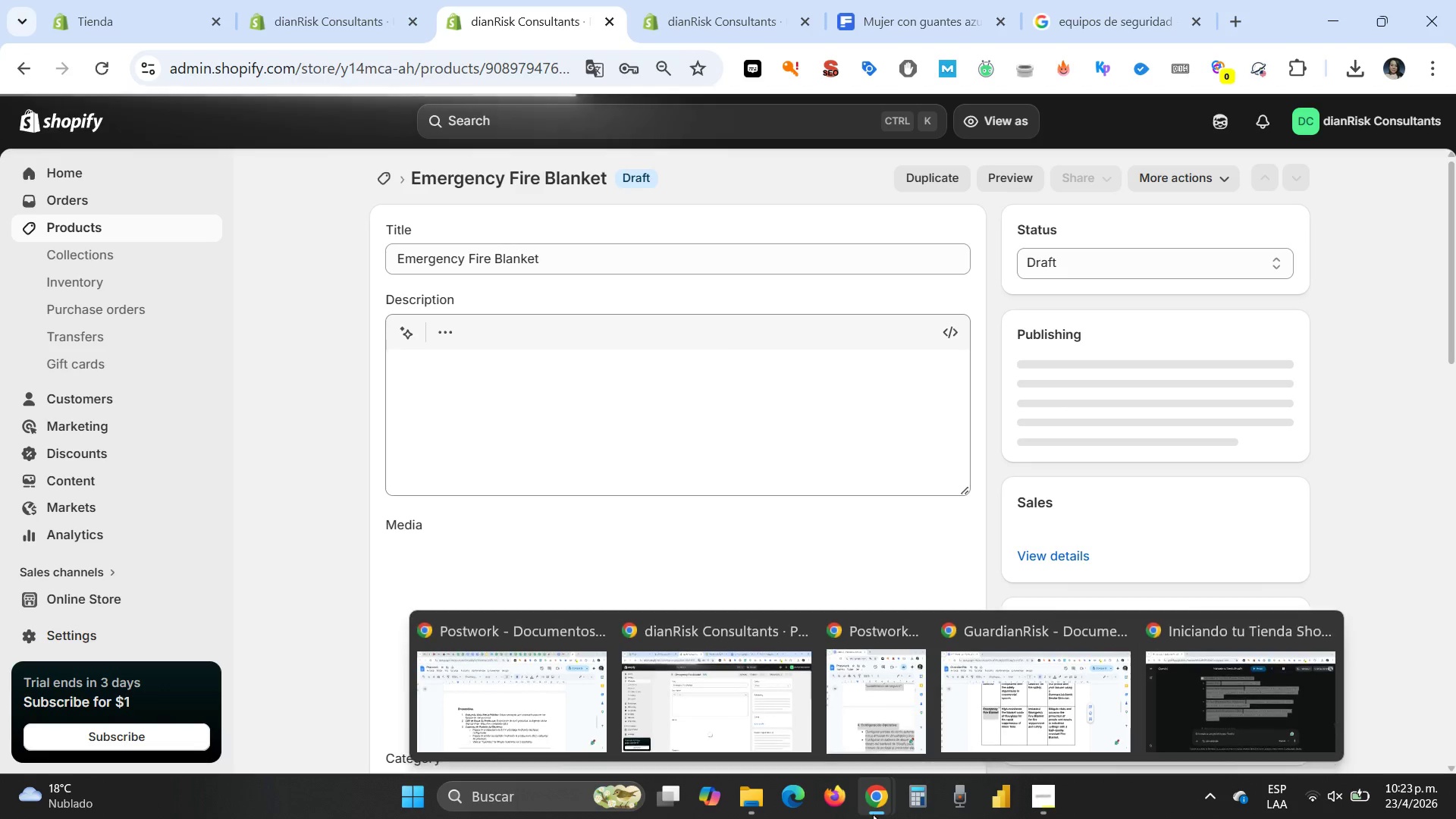 
left_click([1015, 724])
 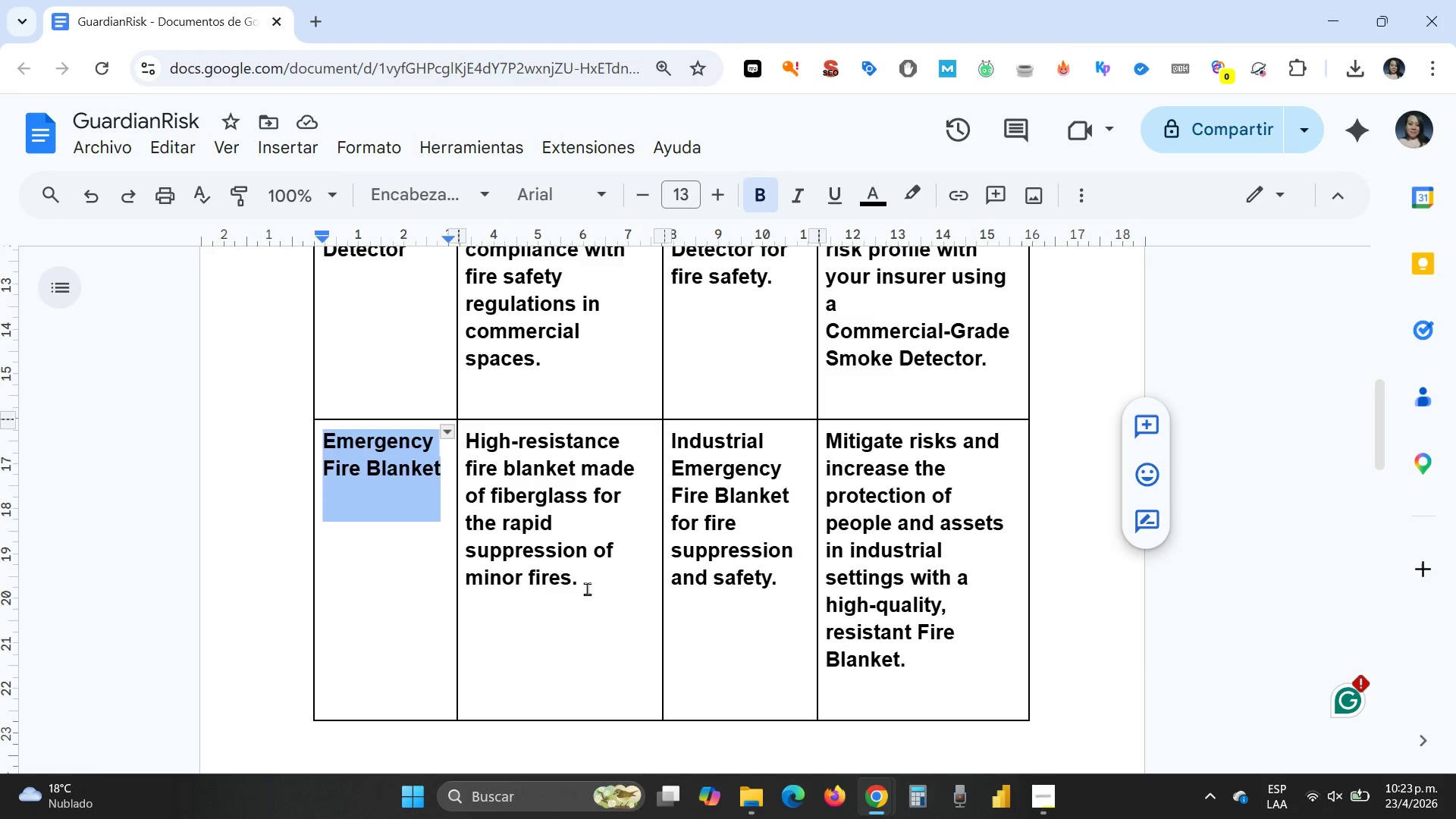 
left_click_drag(start_coordinate=[593, 586], to_coordinate=[467, 439])
 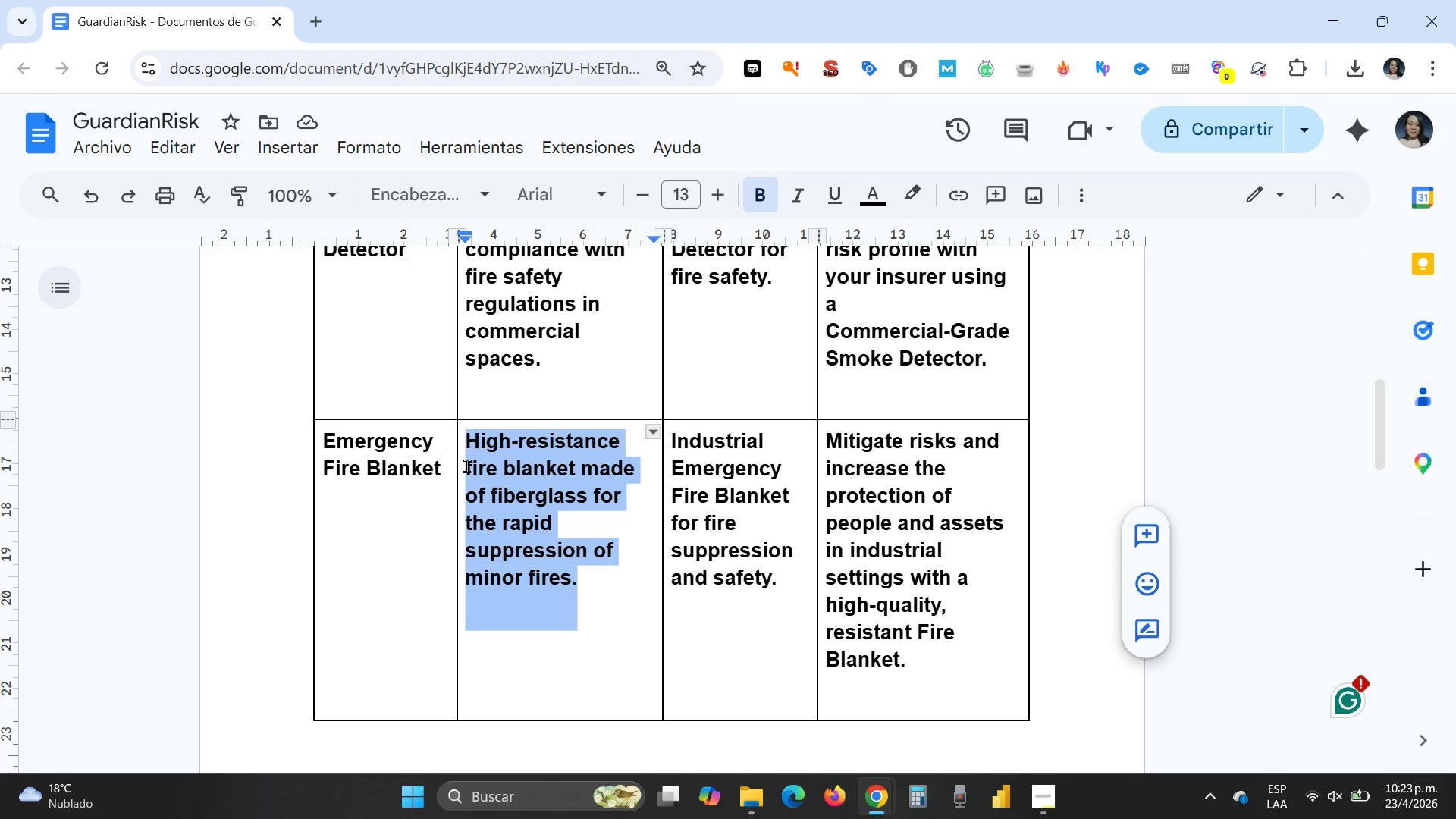 
key(Control+C)
 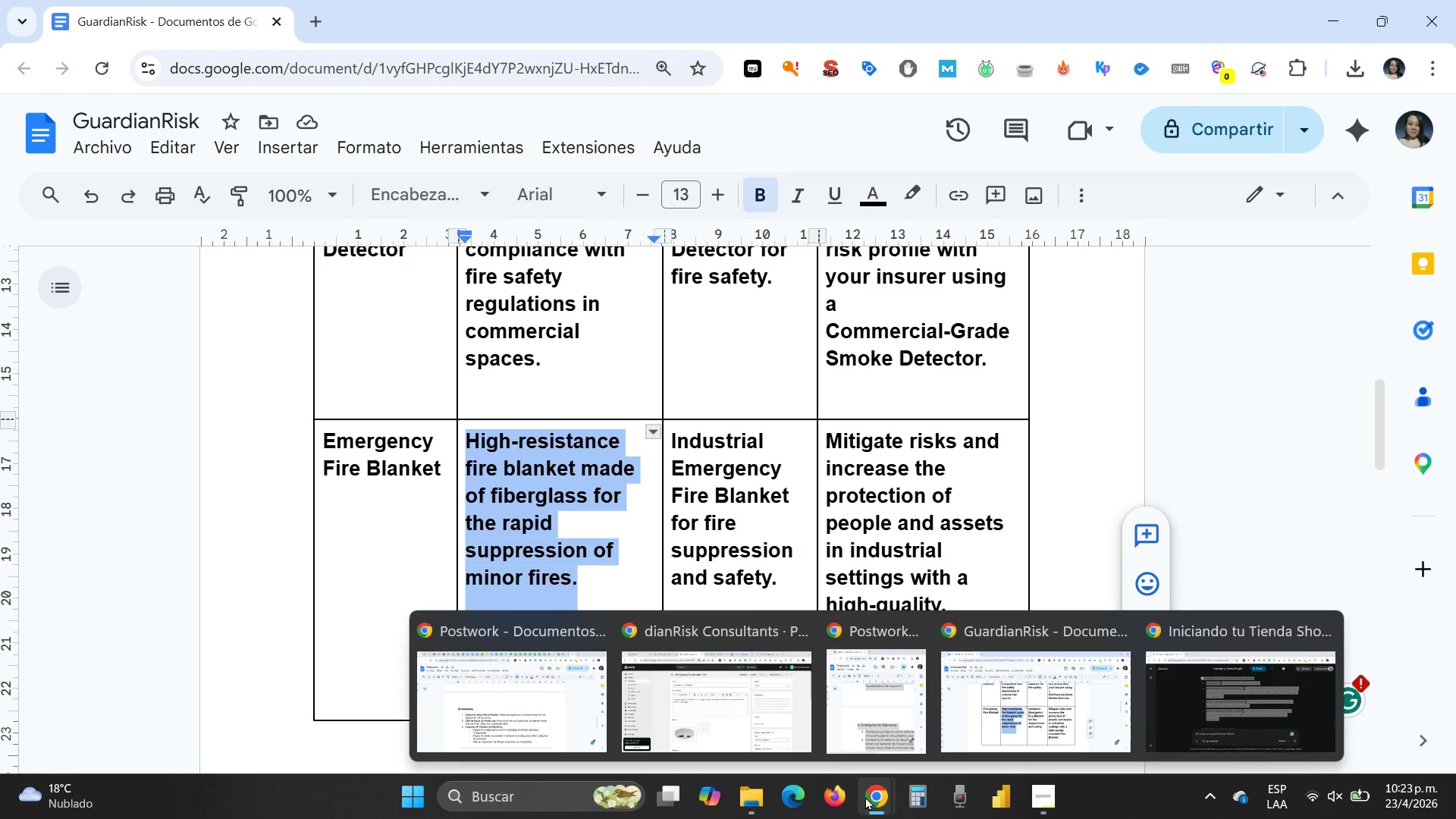 
left_click([773, 703])
 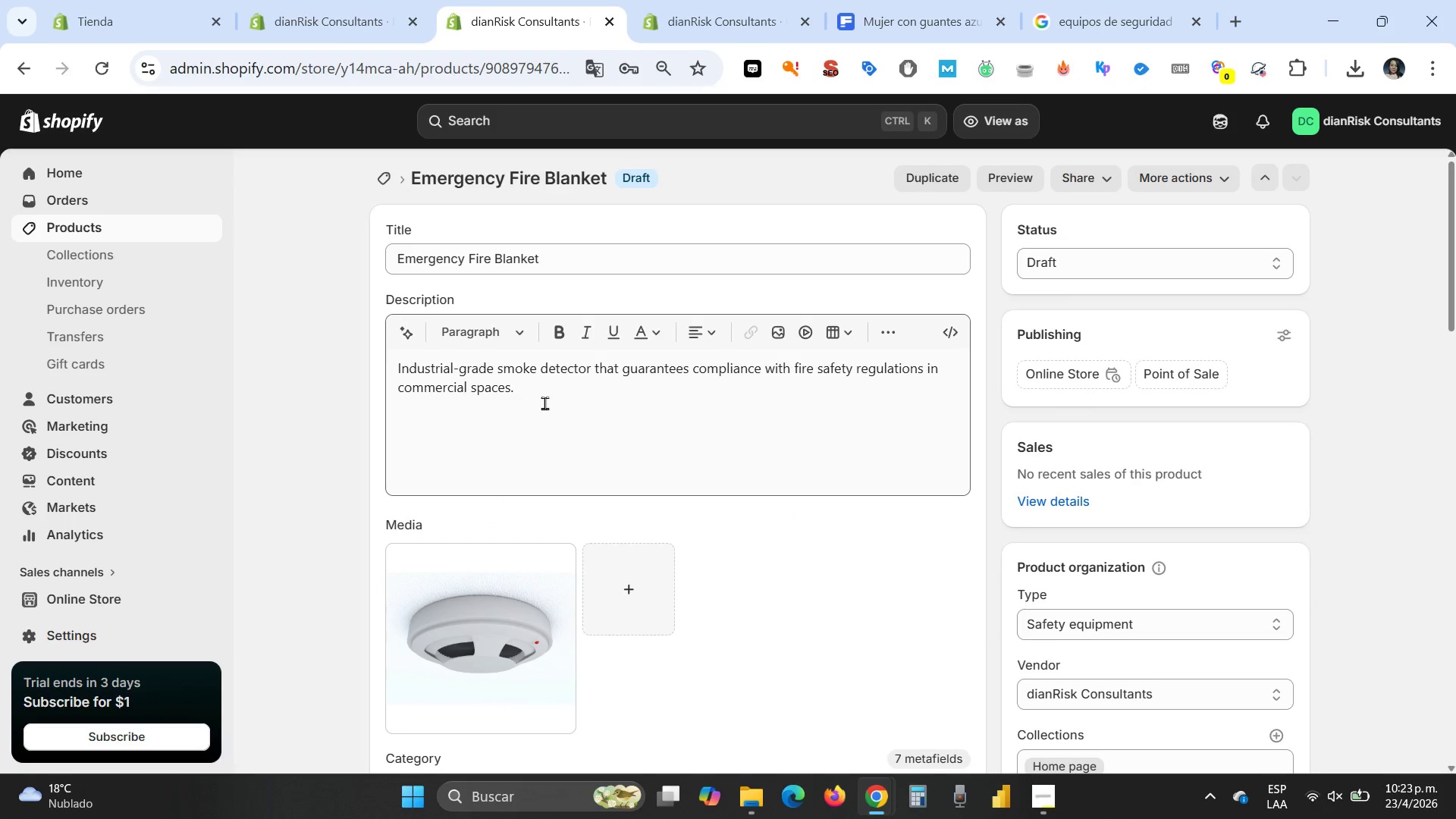 
left_click_drag(start_coordinate=[530, 391], to_coordinate=[378, 370])
 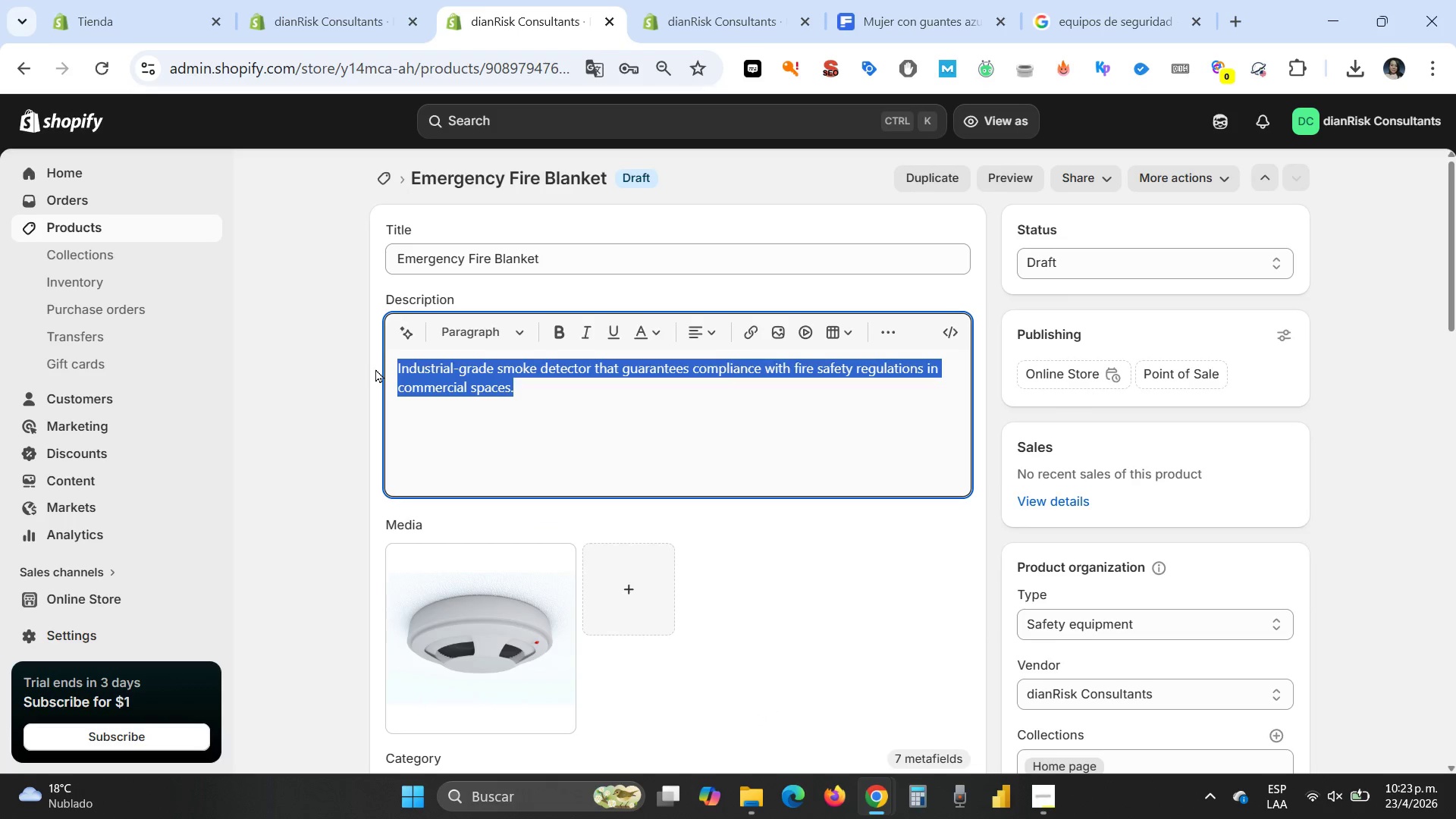 
key(Control+V)
 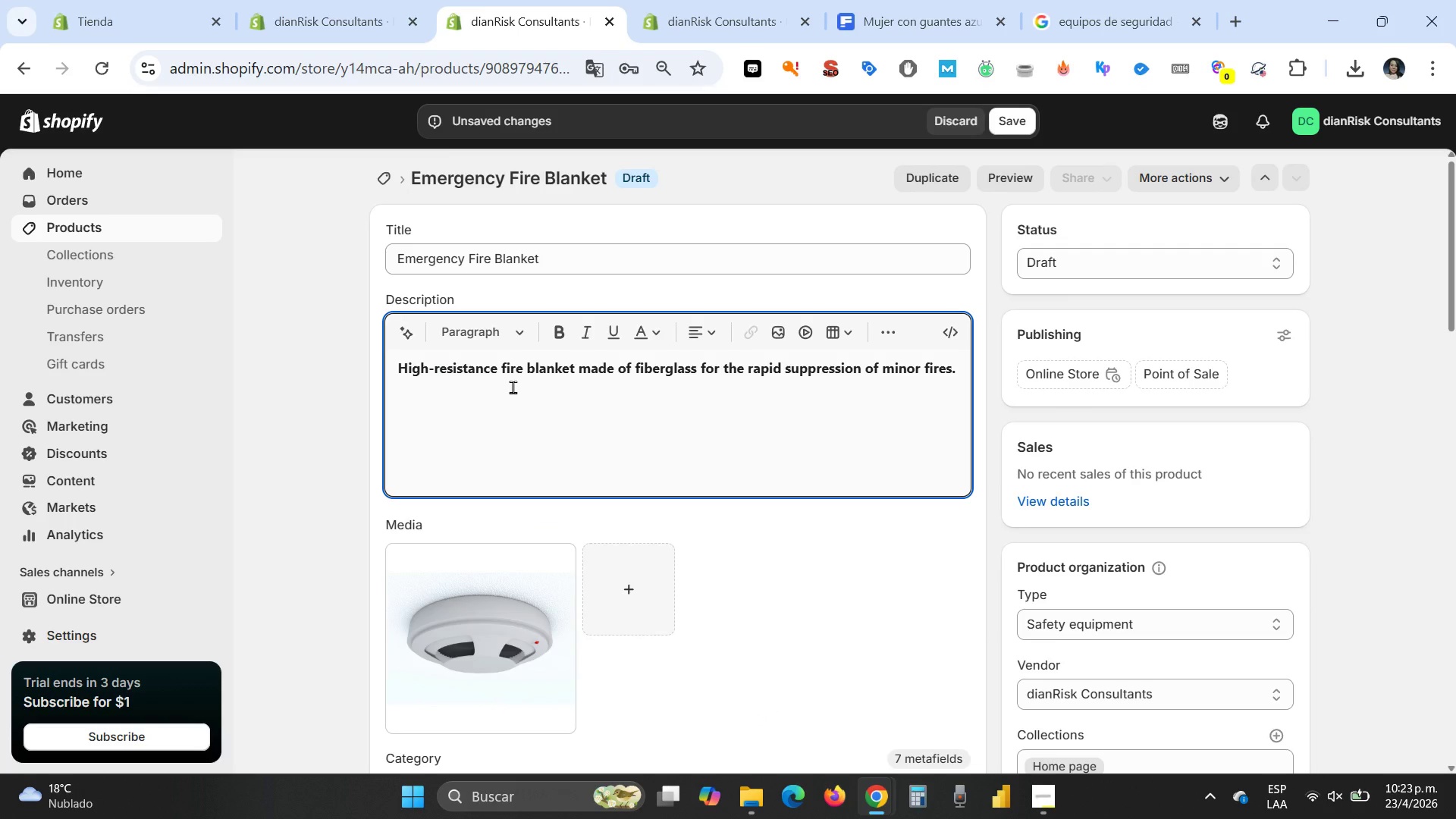 
key(Shift+ShiftRight)
 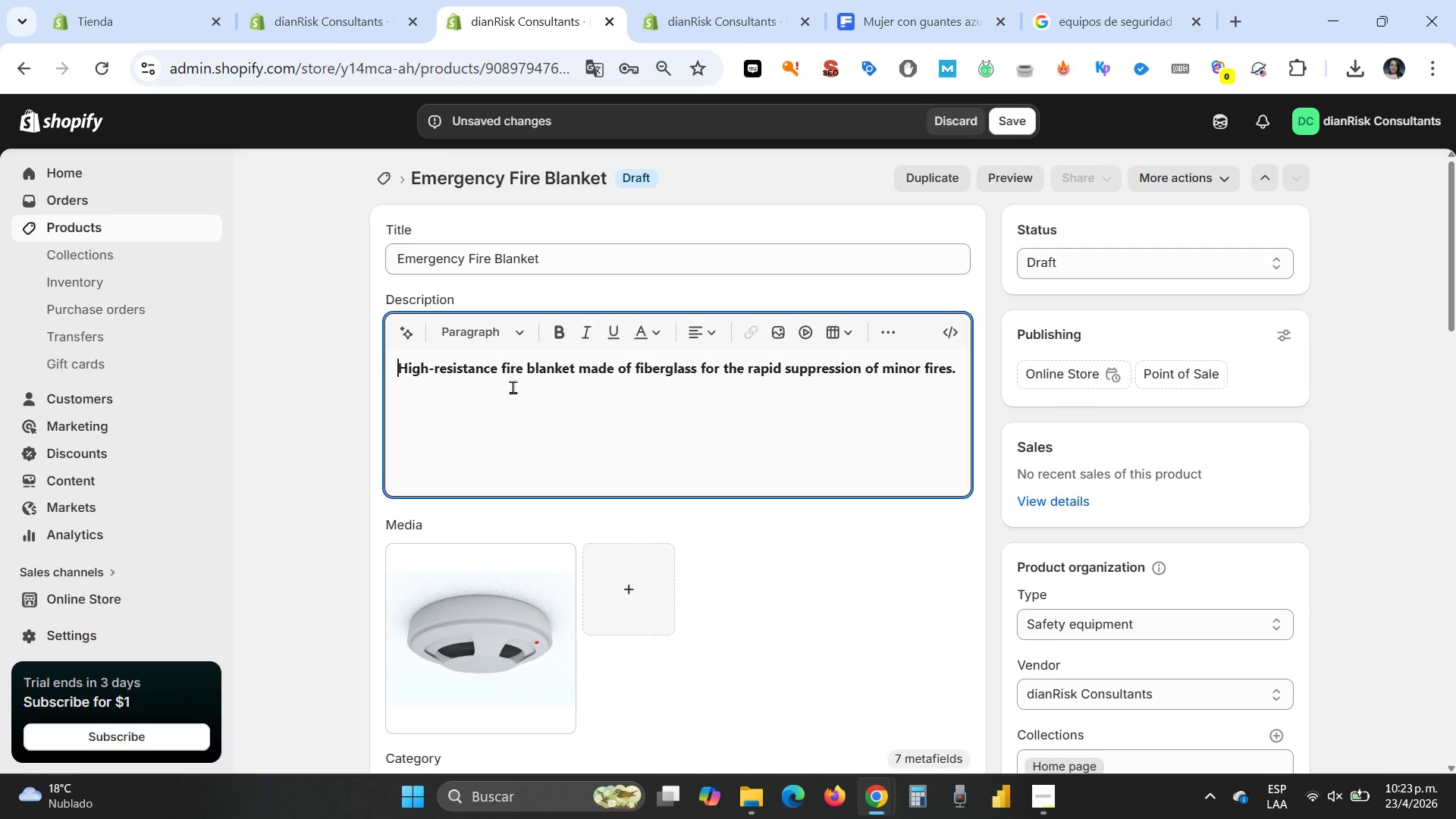 
key(Home)
 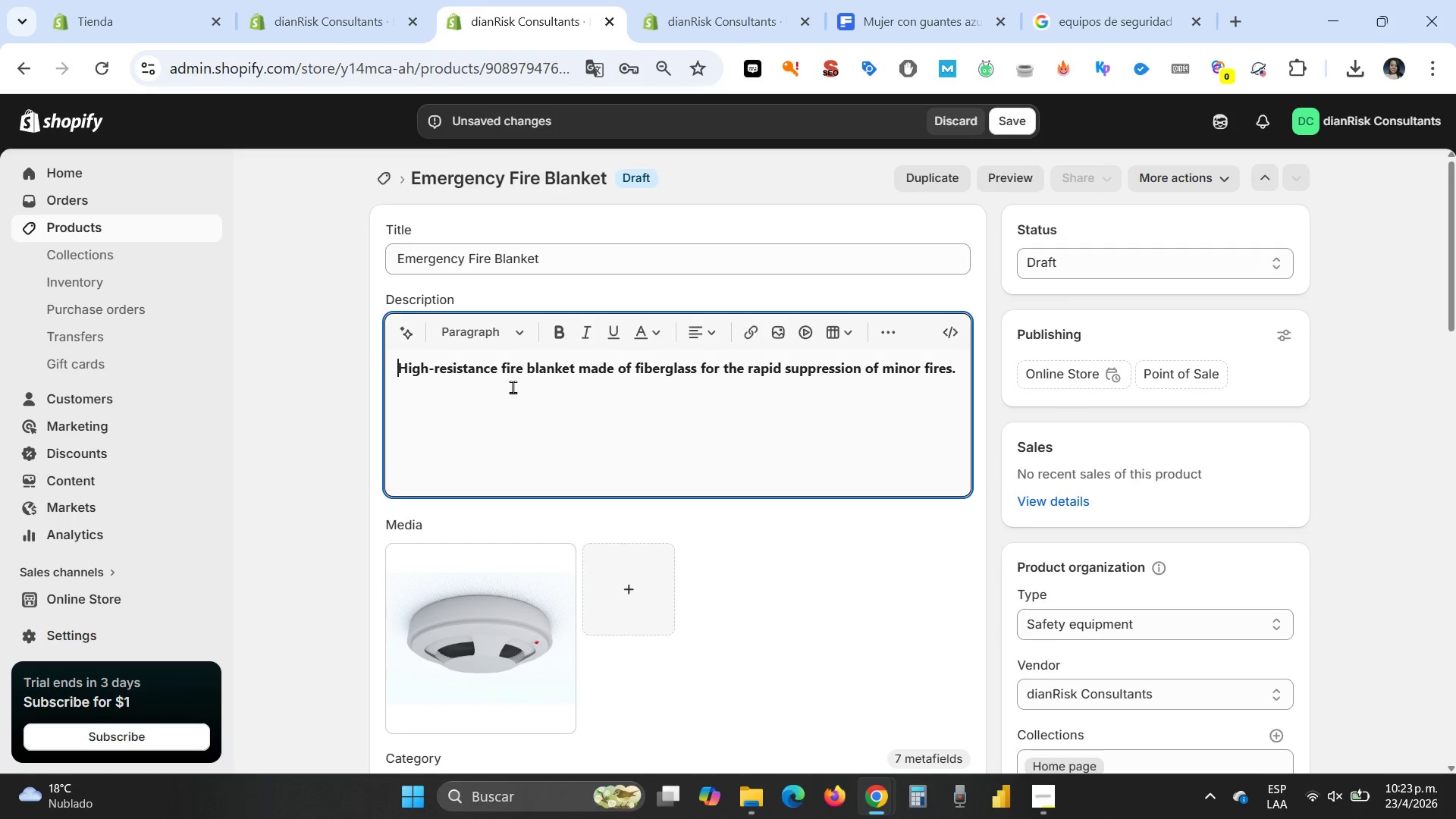 
hold_key(key=ShiftRight, duration=7.45)
left_click_drag(start_coordinate=[395, 366], to_coordinate=[943, 369])
 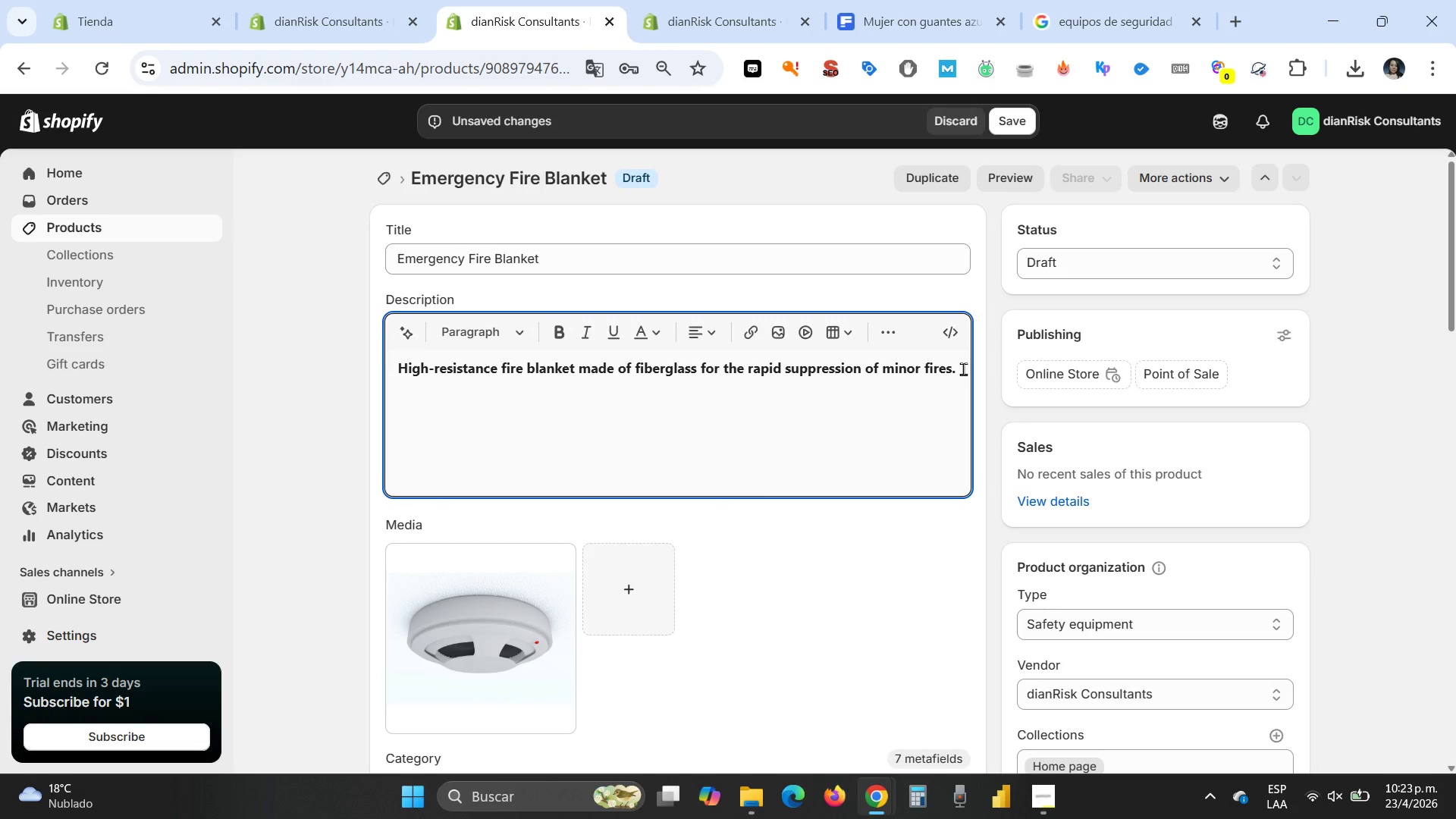 
left_click([963, 369])
 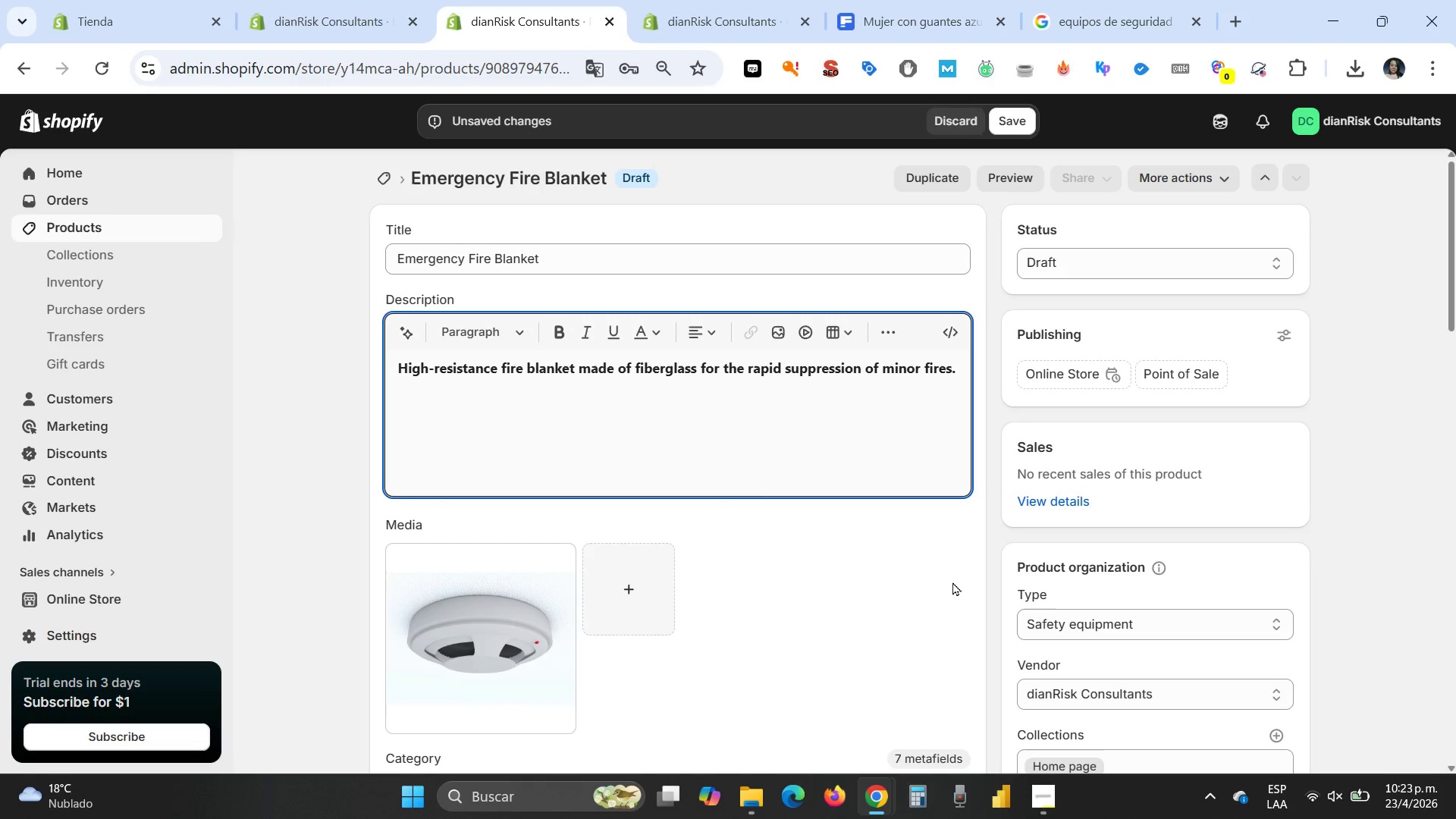 
key(NumLock)
 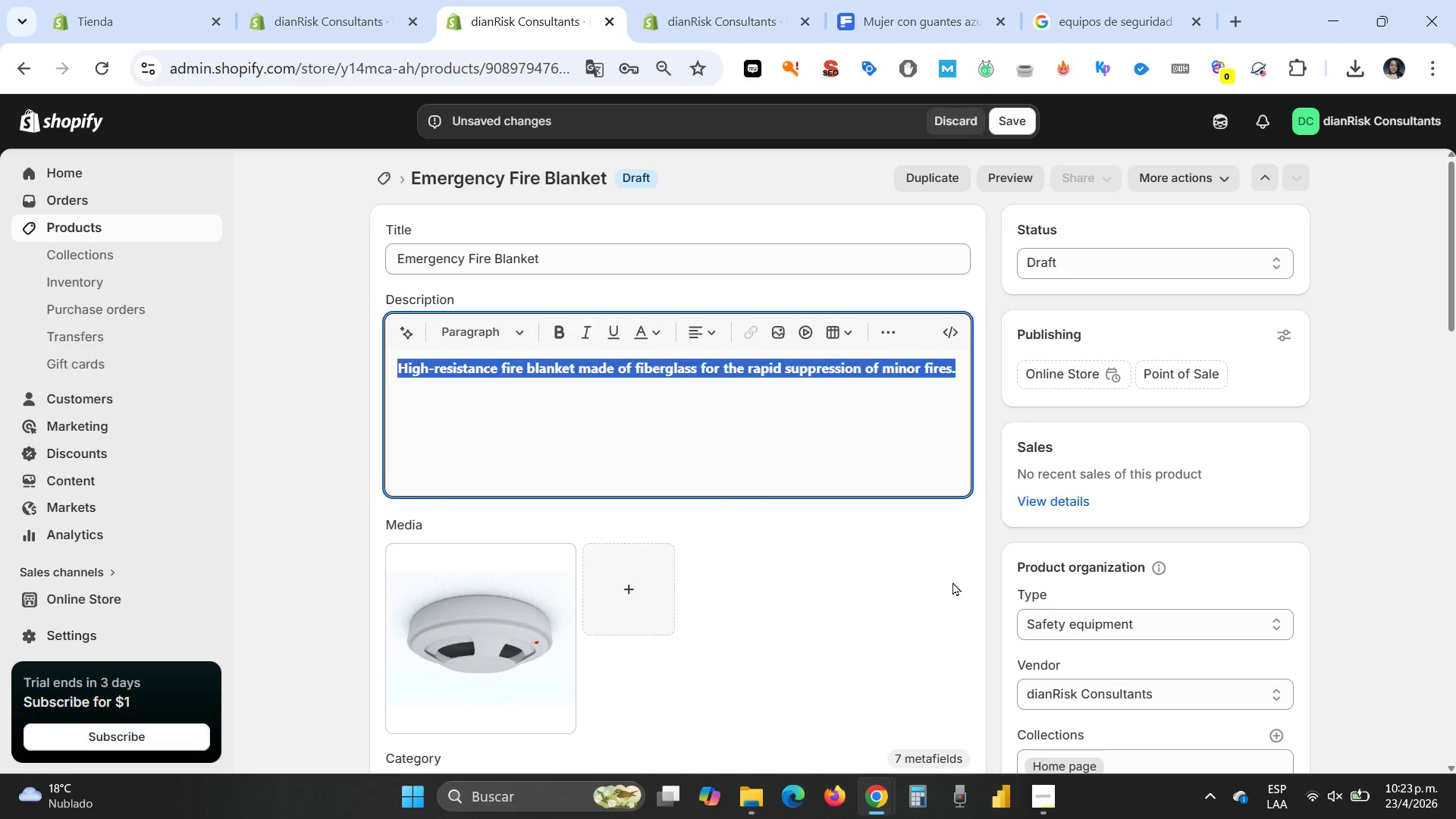 
key(Shift+Home)
 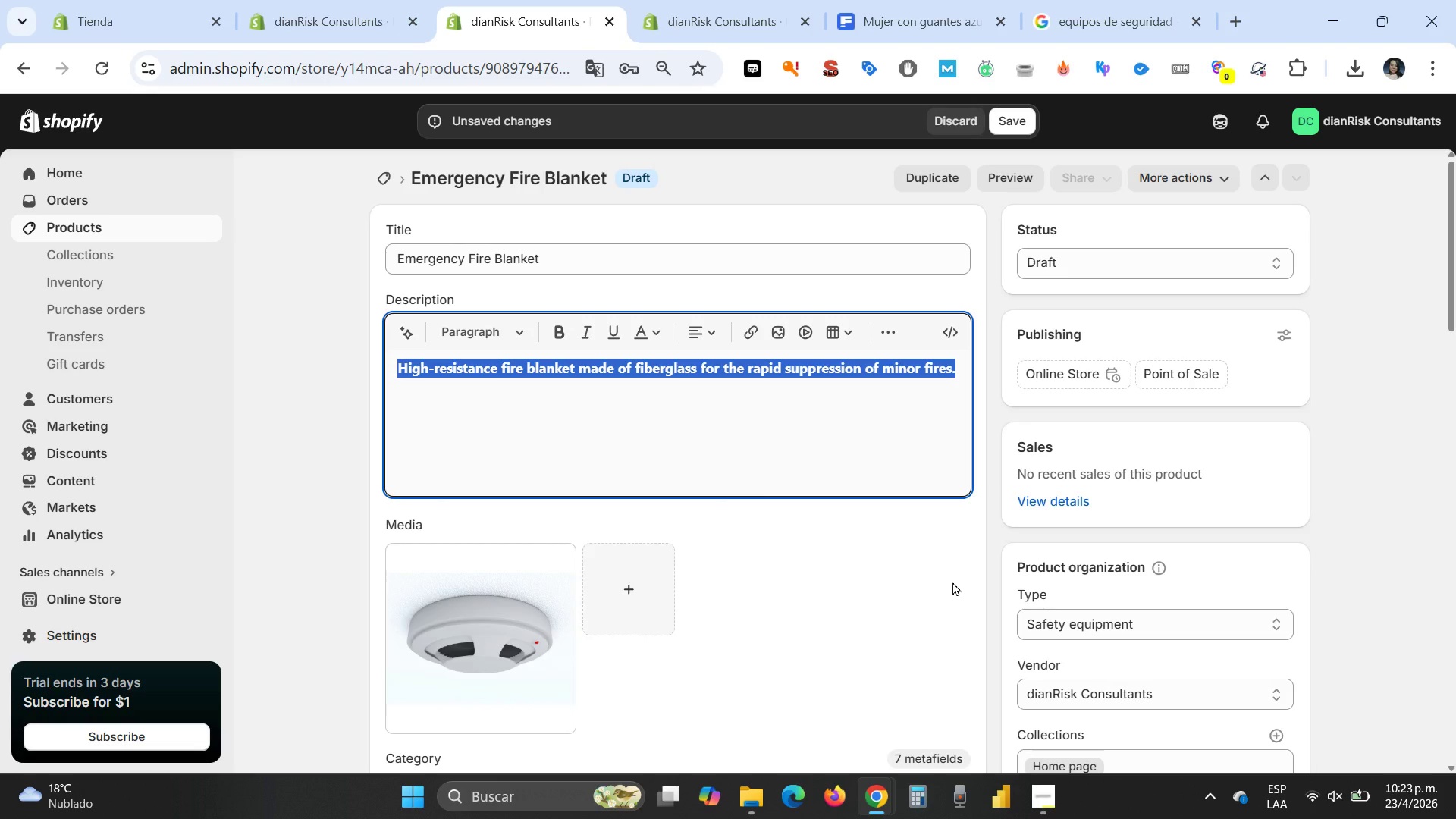 
key(Control+ControlLeft)
 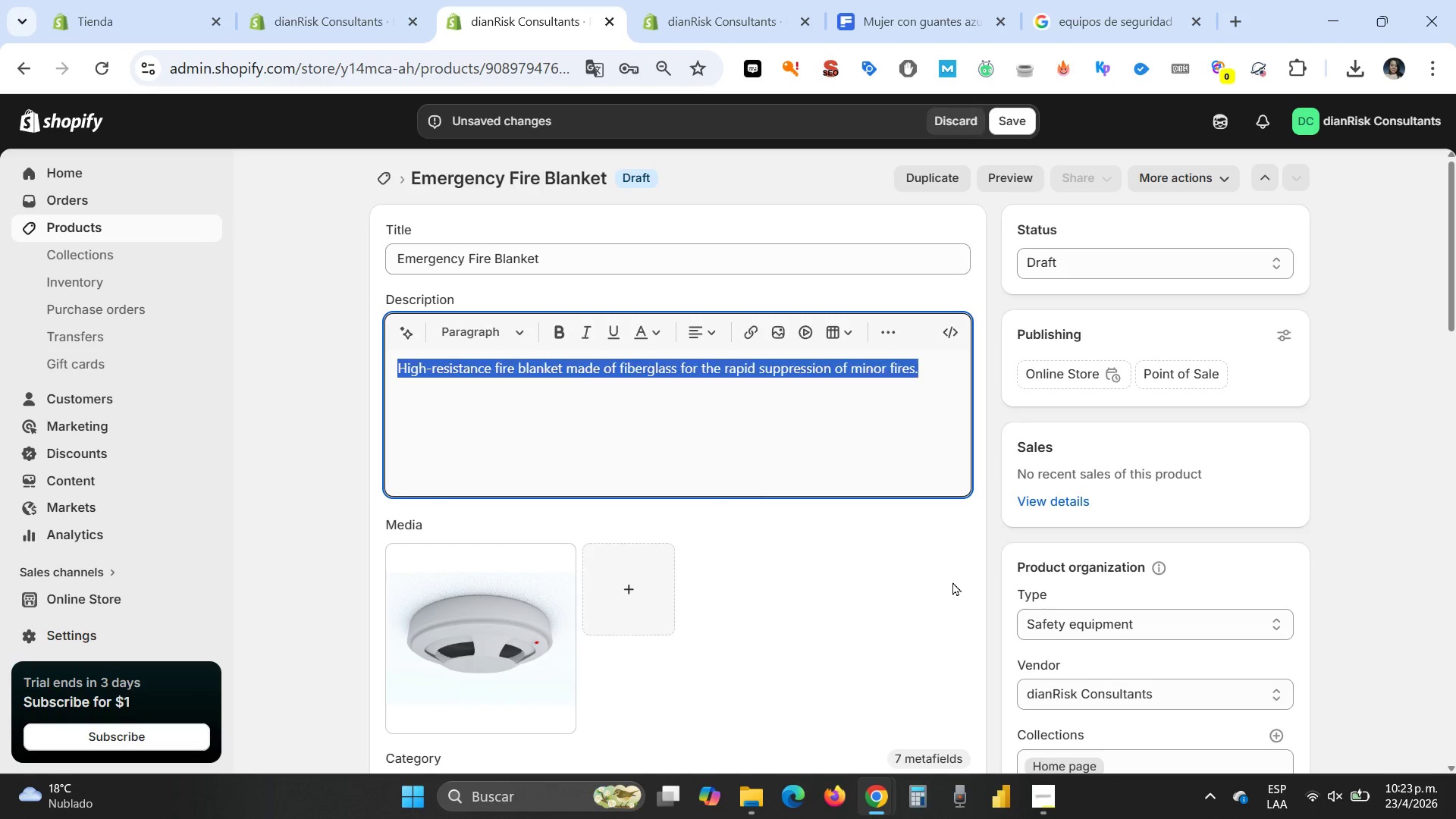 
key(Control+B)
 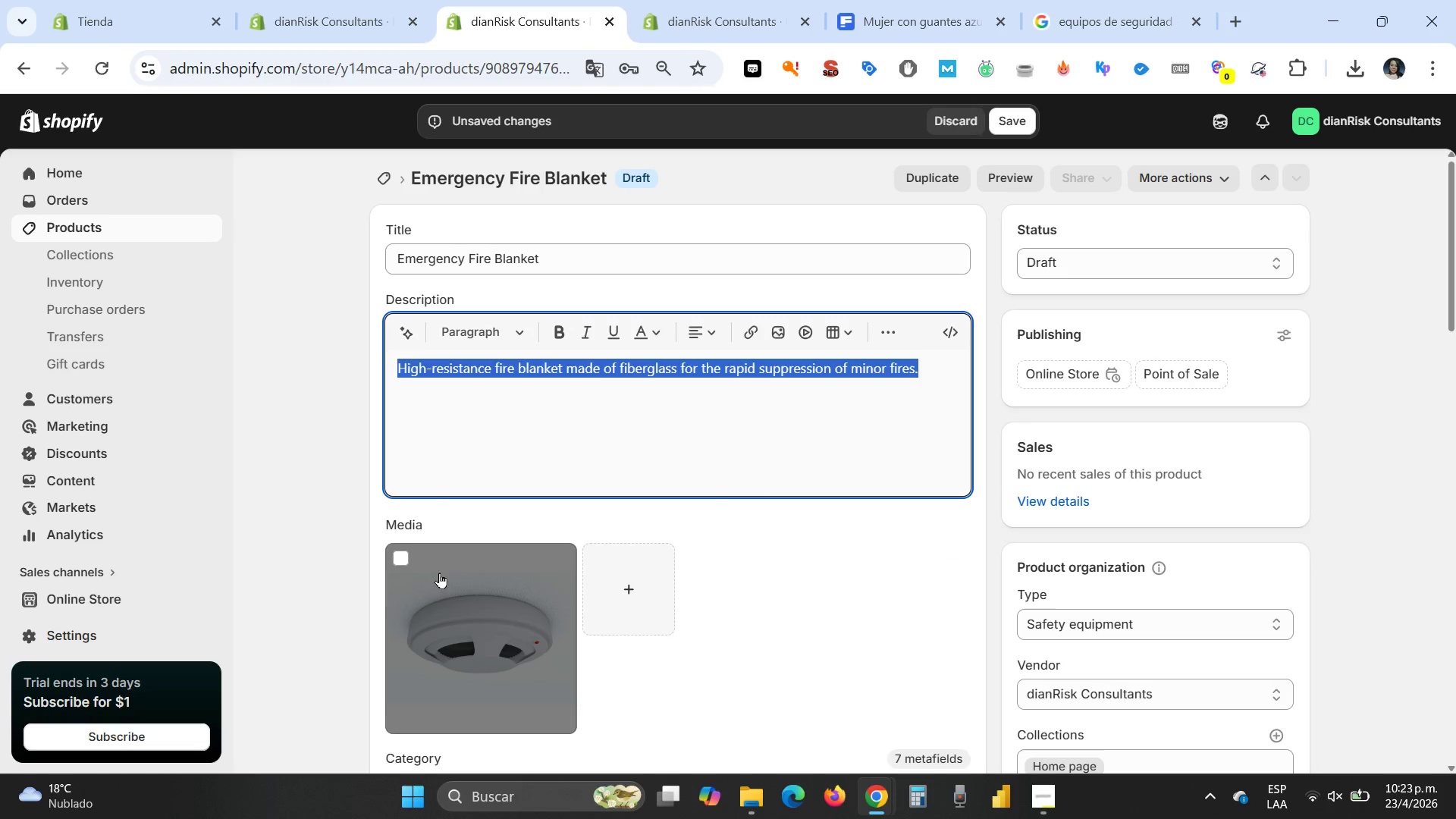 
left_click([403, 558])
 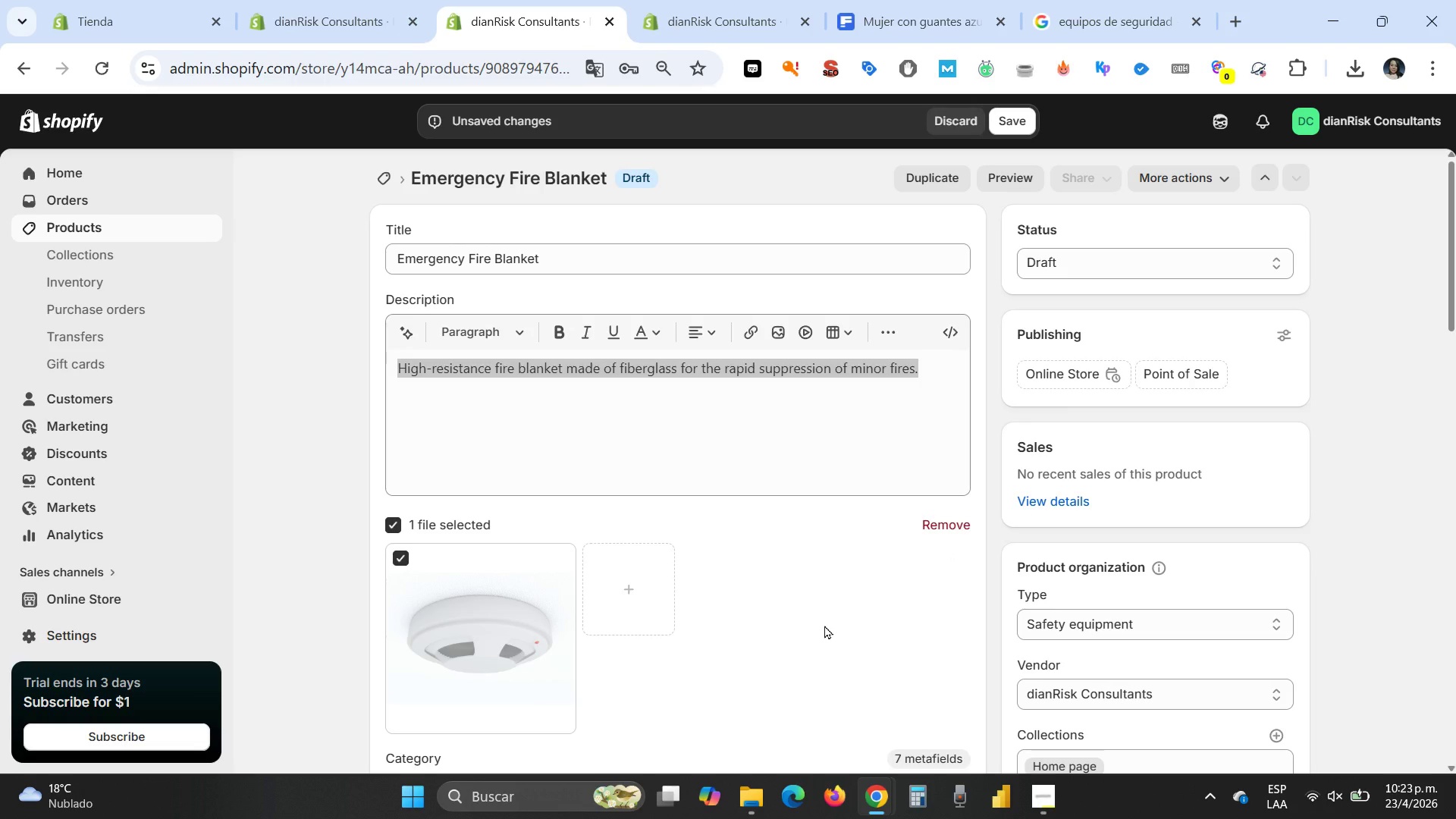 
left_click([938, 522])
 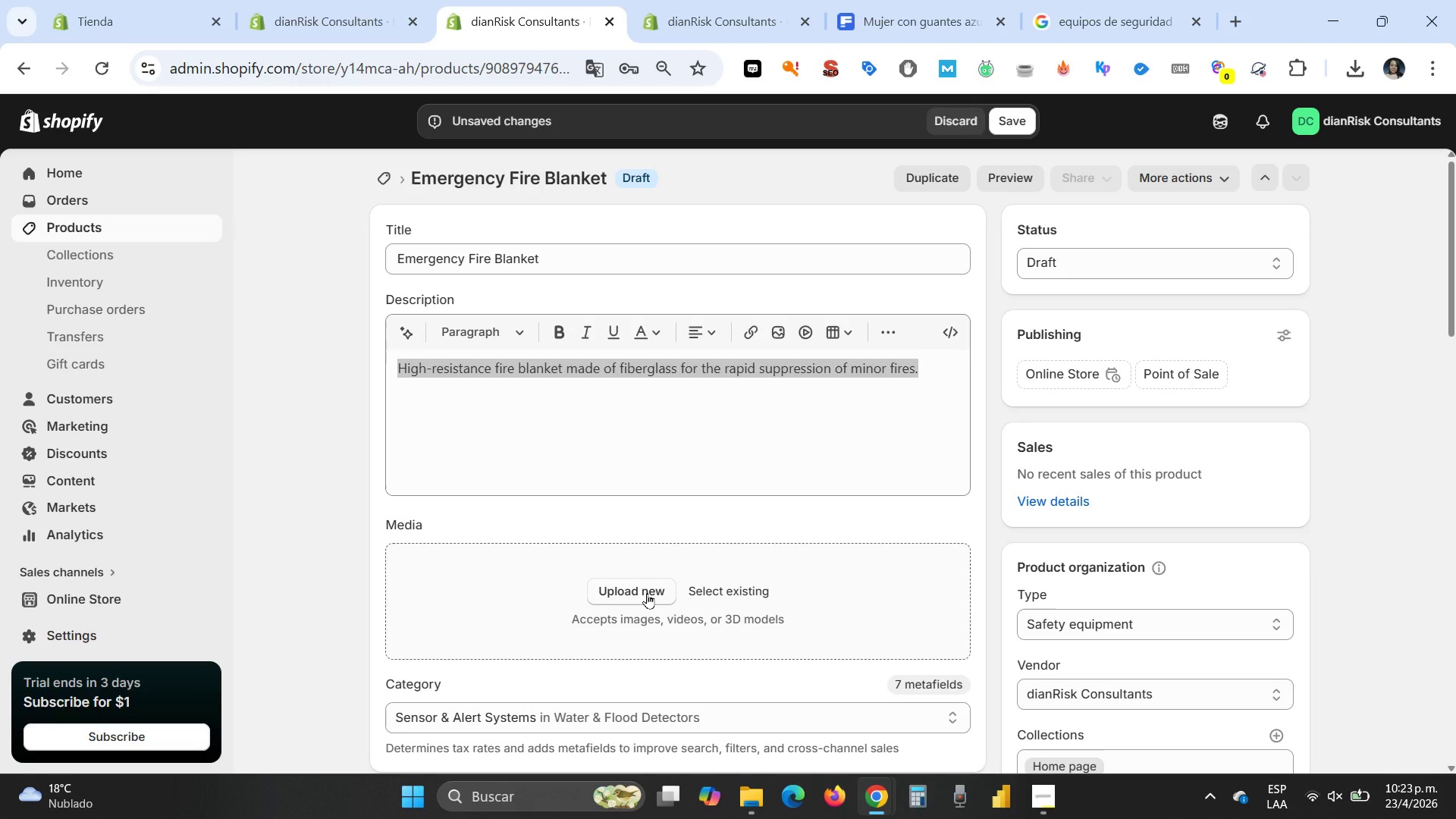 
left_click([647, 593])
 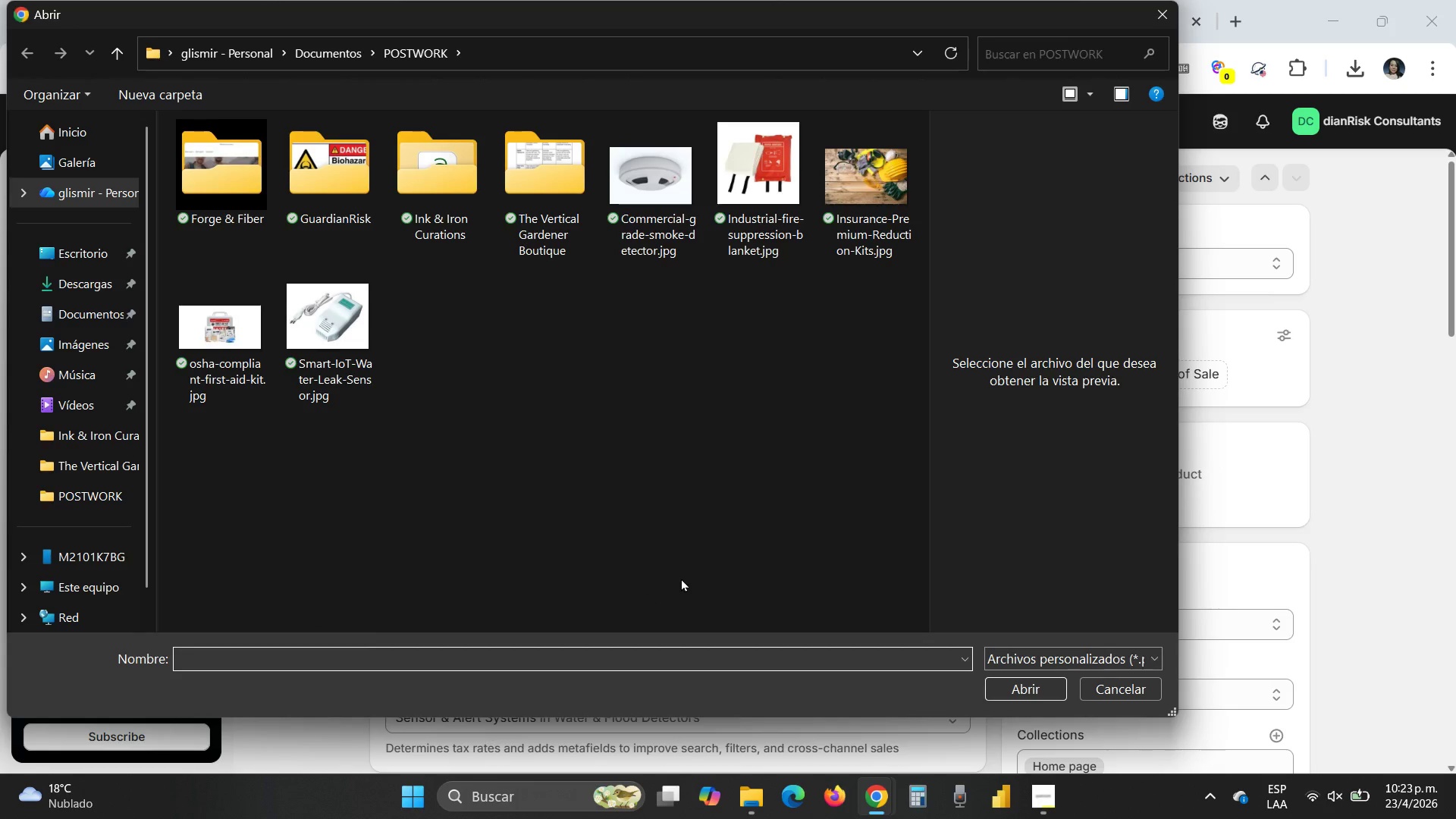 
mouse_move([755, 184])
 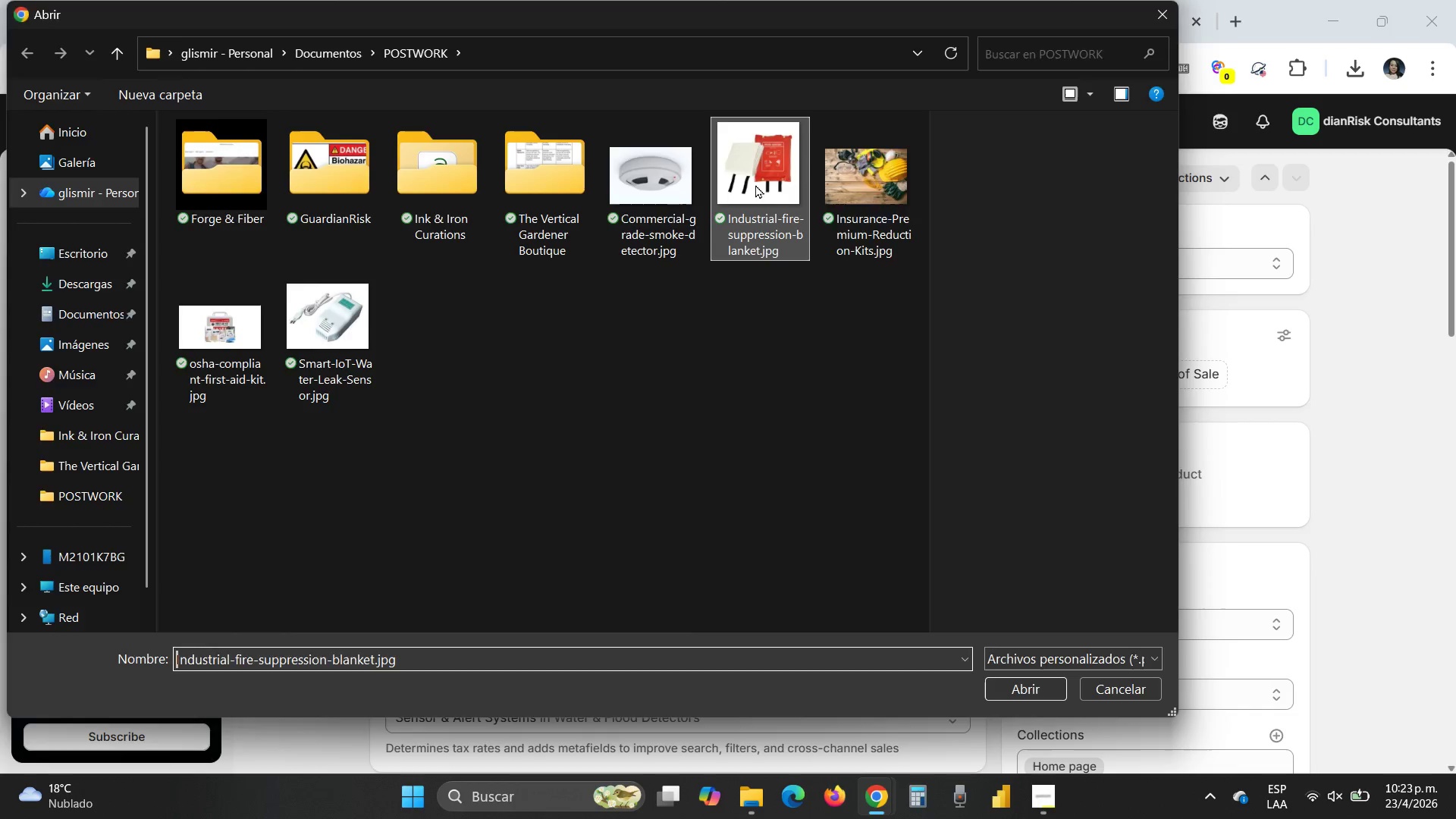 
double_click([755, 184])
 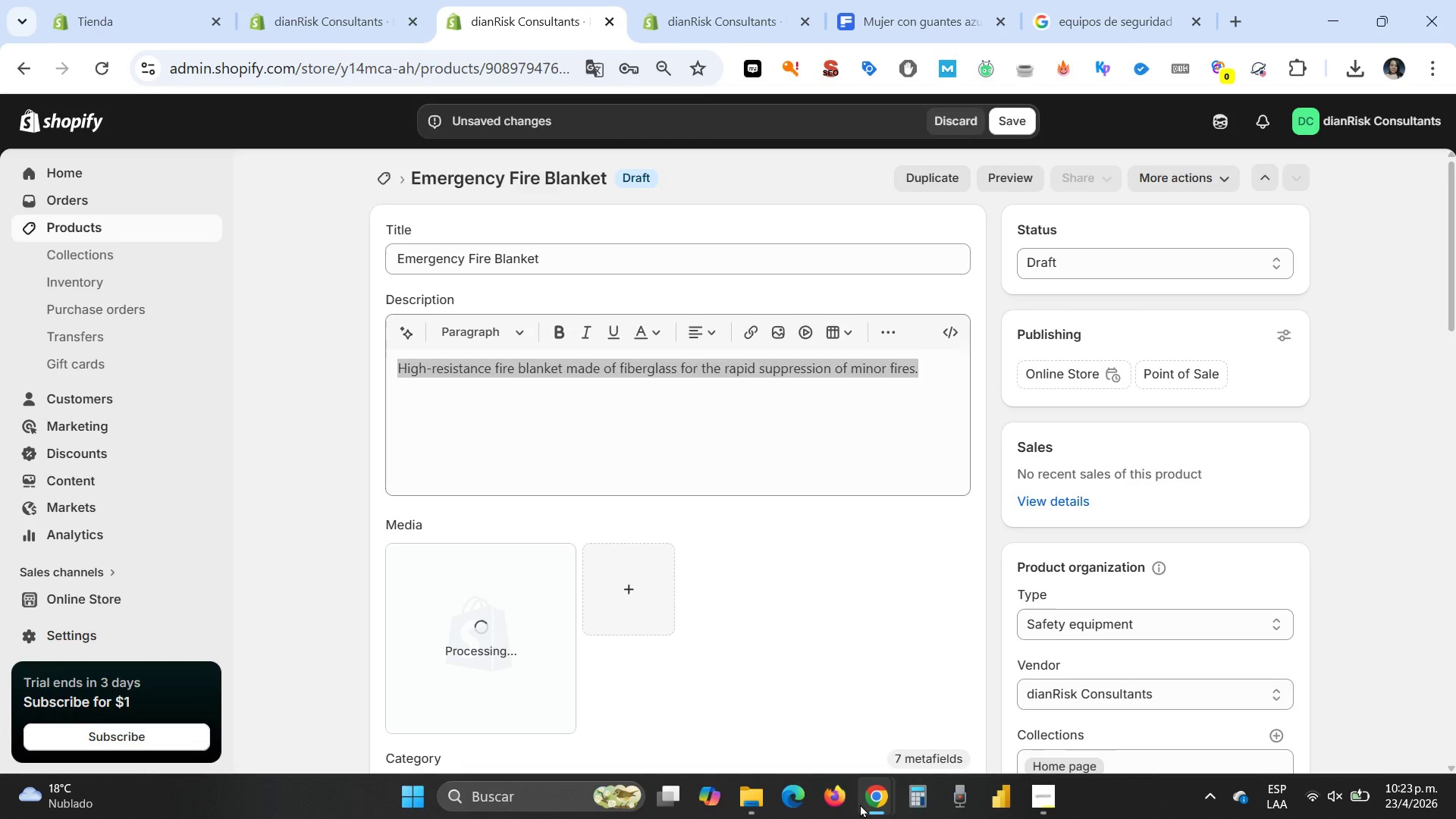 
wait(5.11)
 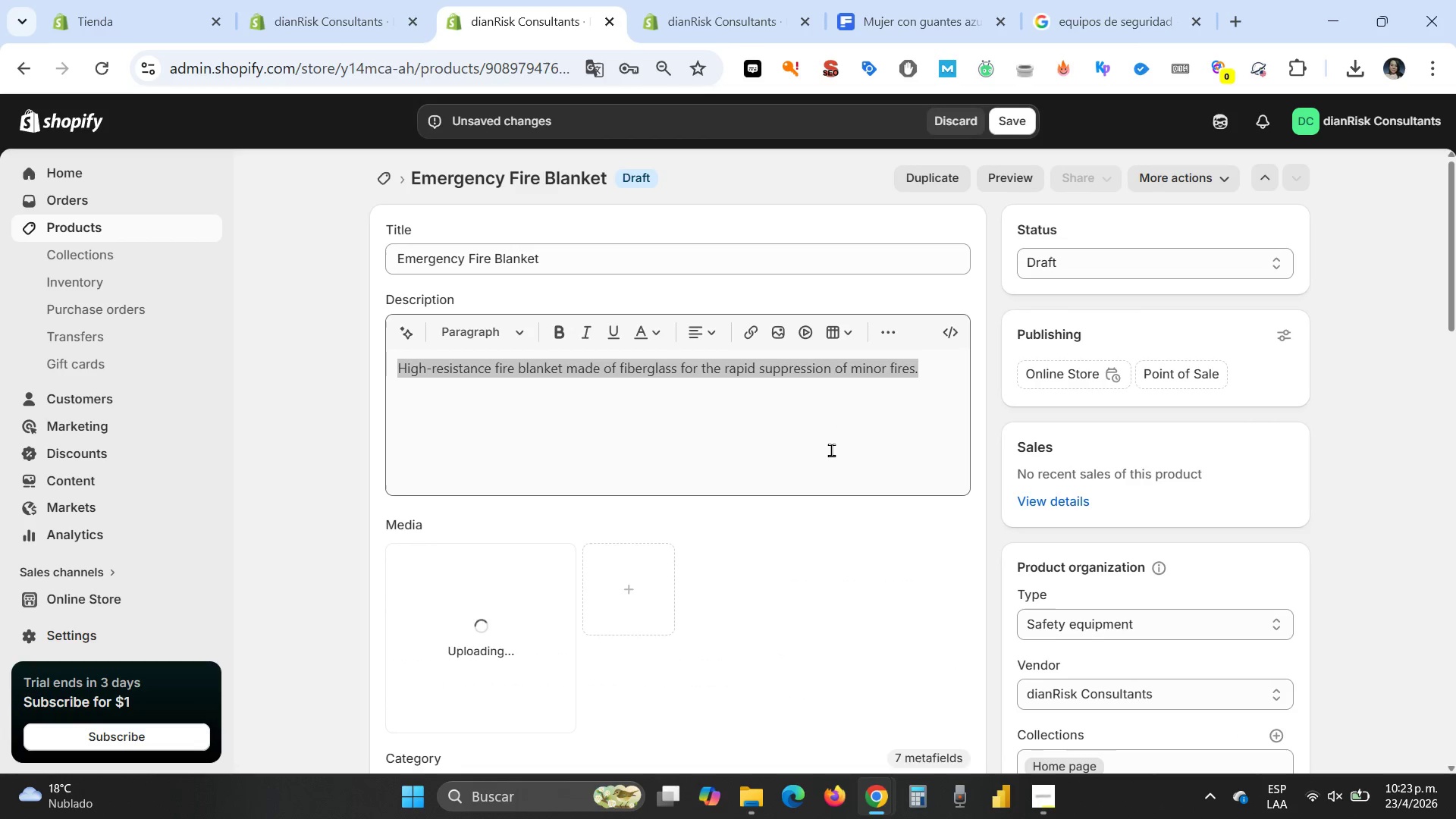 
left_click([1046, 699])
 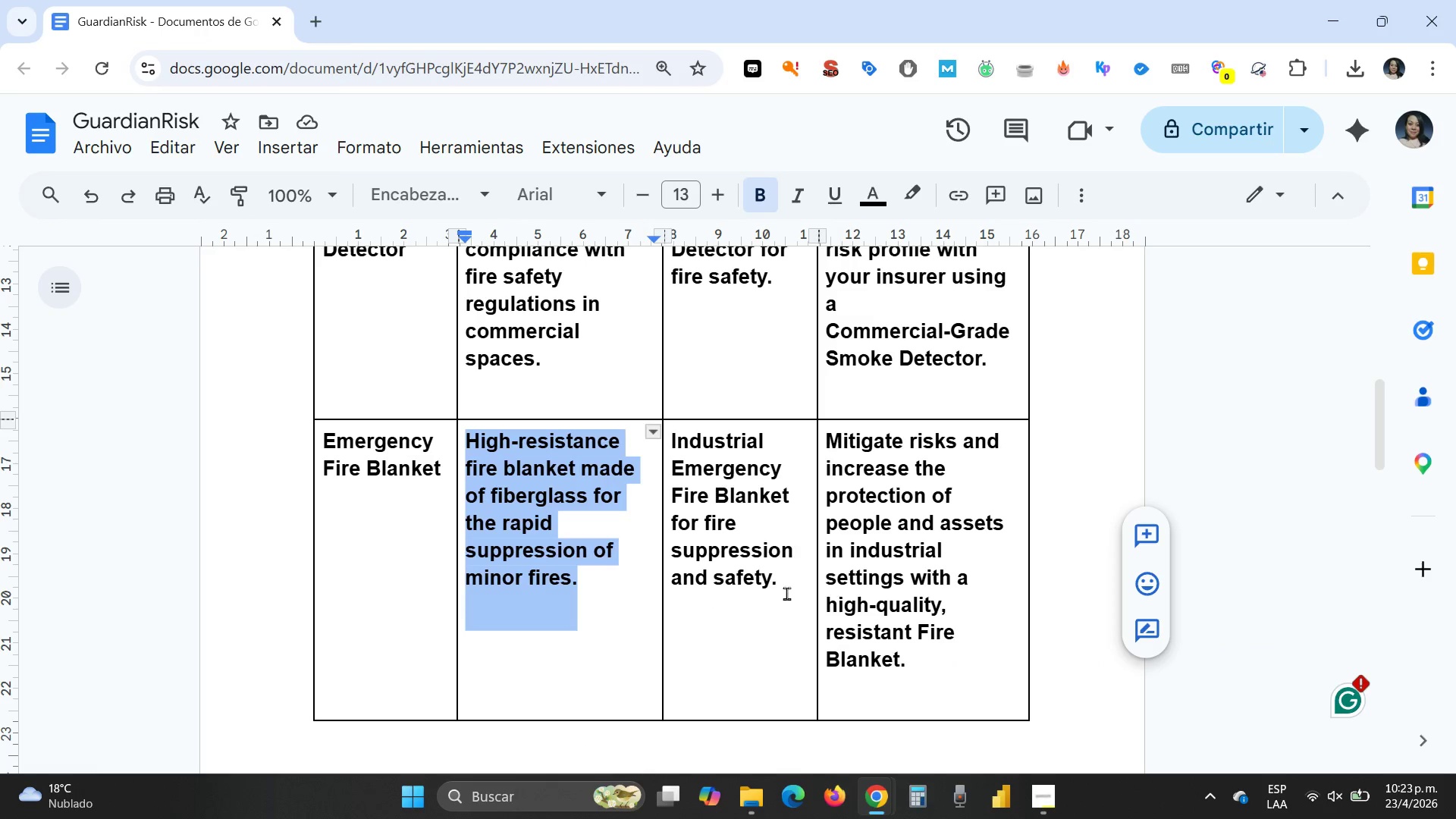 
left_click_drag(start_coordinate=[792, 587], to_coordinate=[672, 437])
 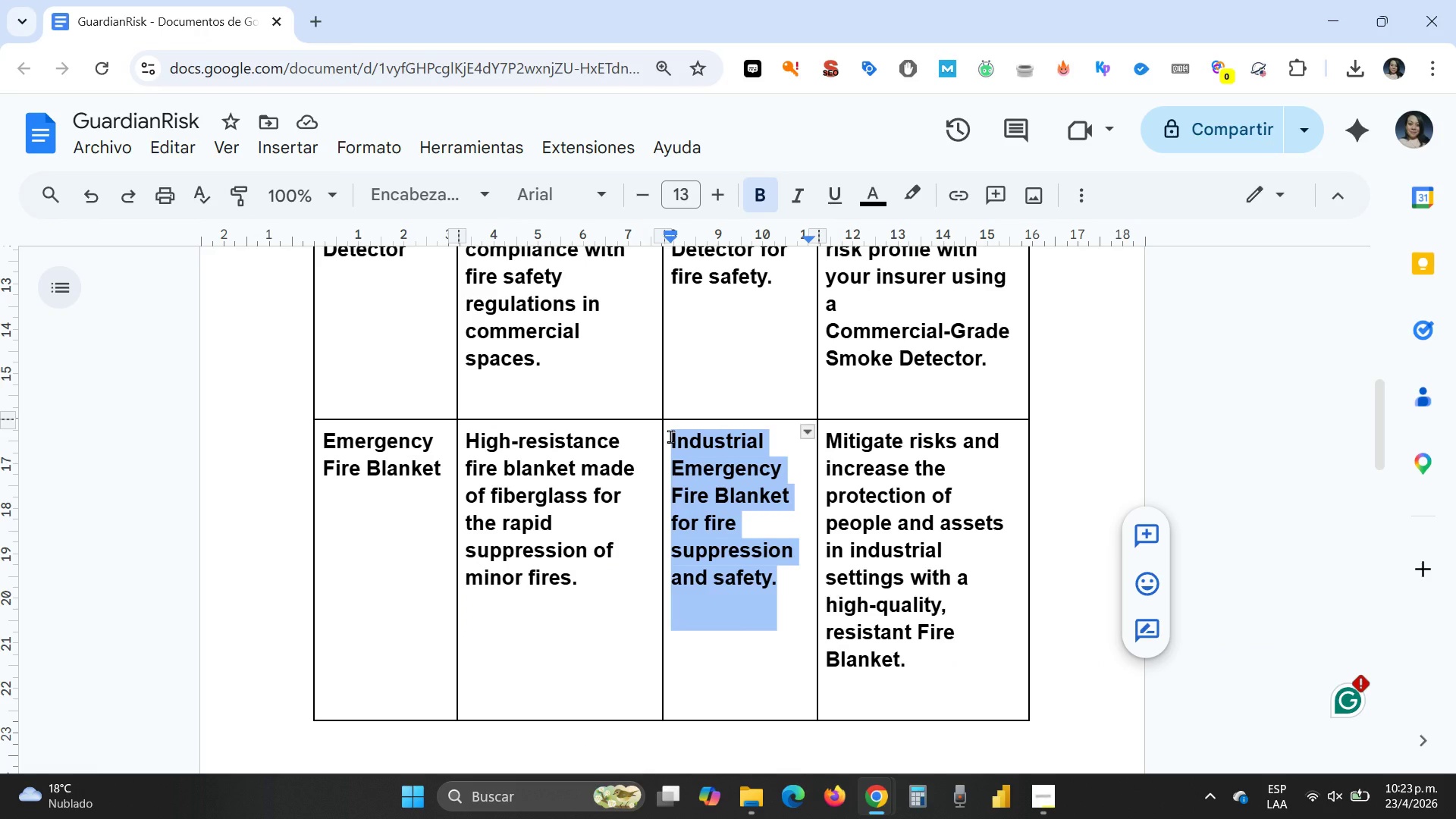 
key(Control+C)
 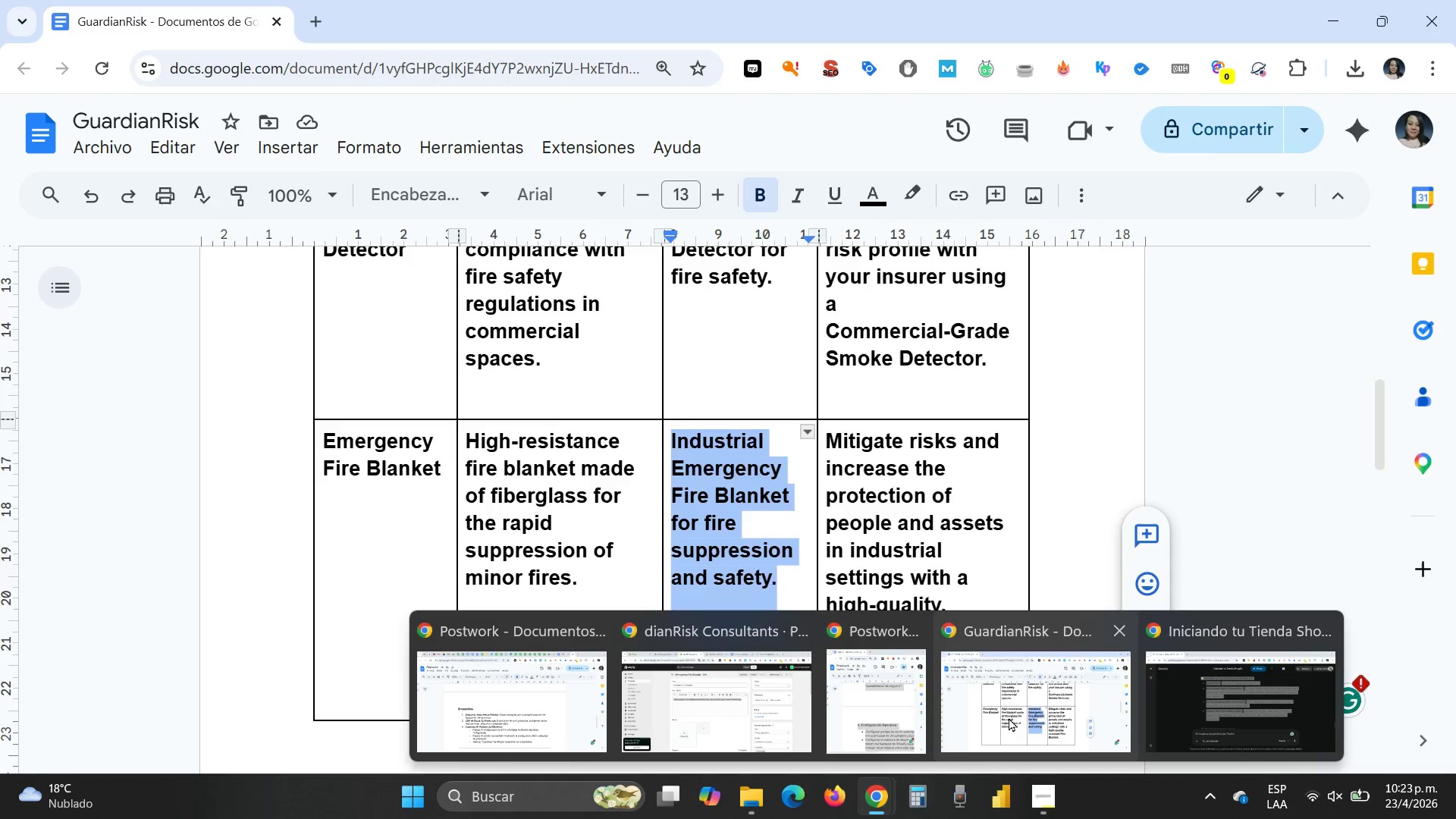 
left_click([756, 707])
 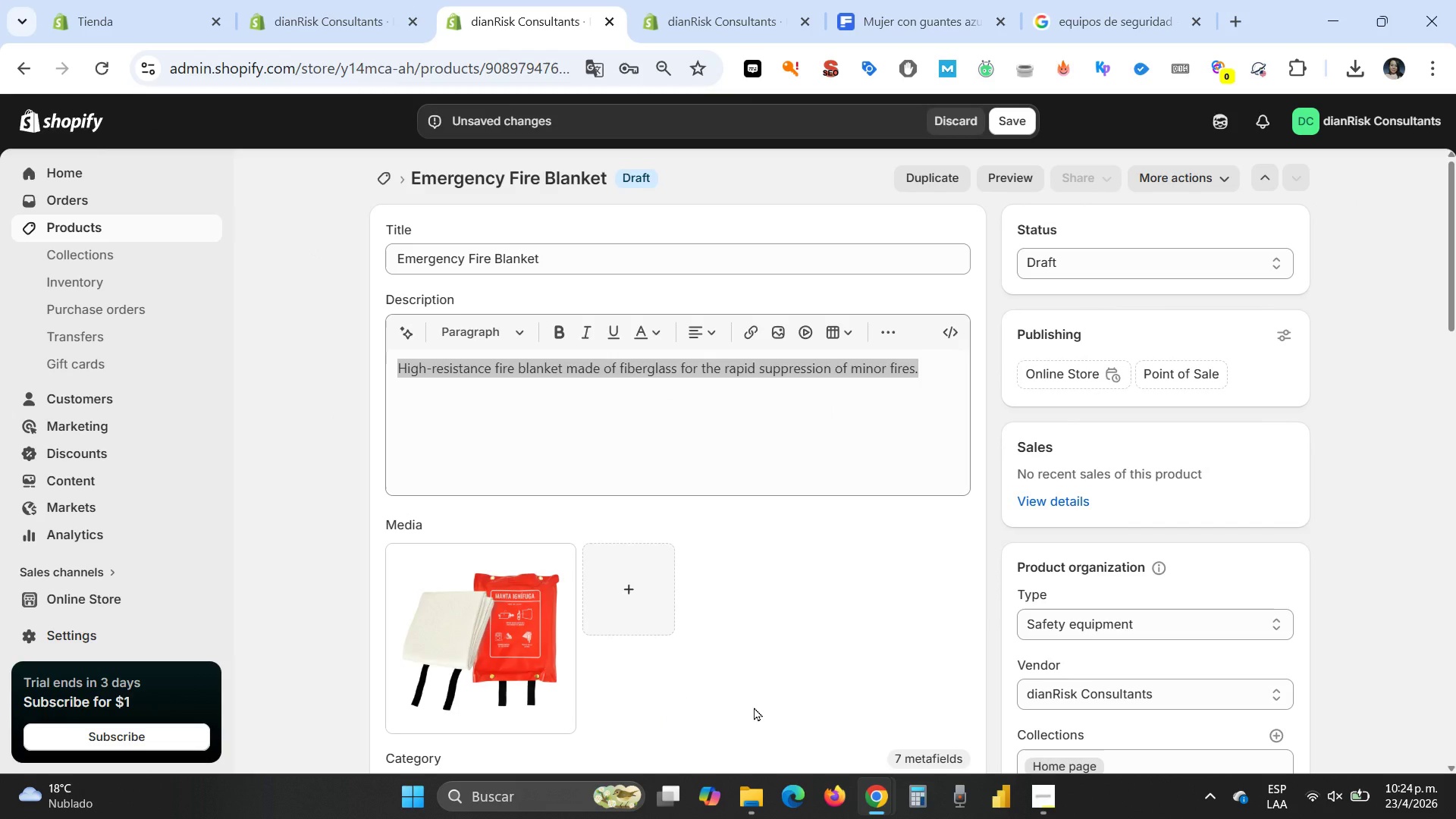 
left_click([527, 623])
 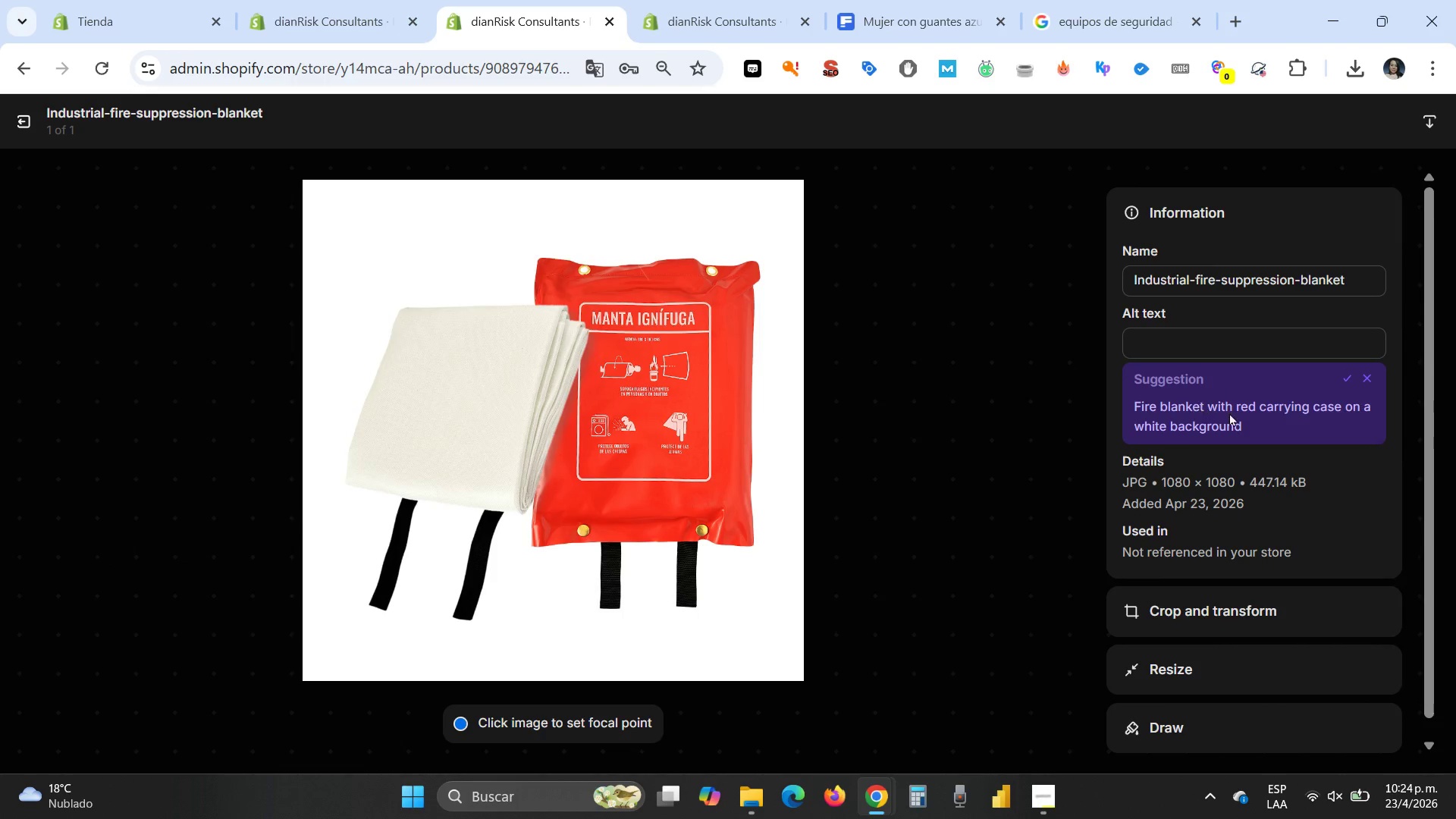 
left_click([1210, 338])
 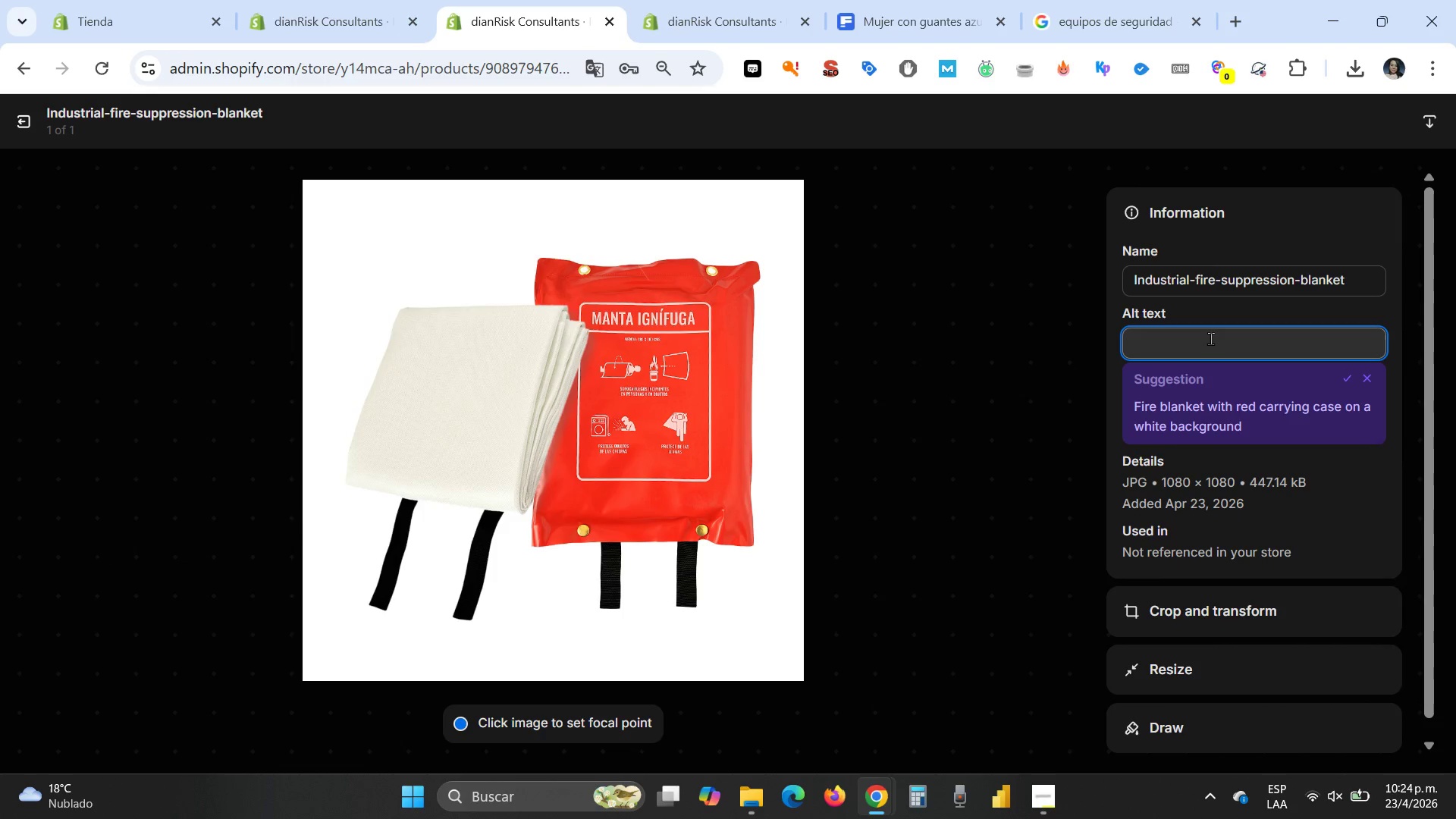 
key(Control+V)
 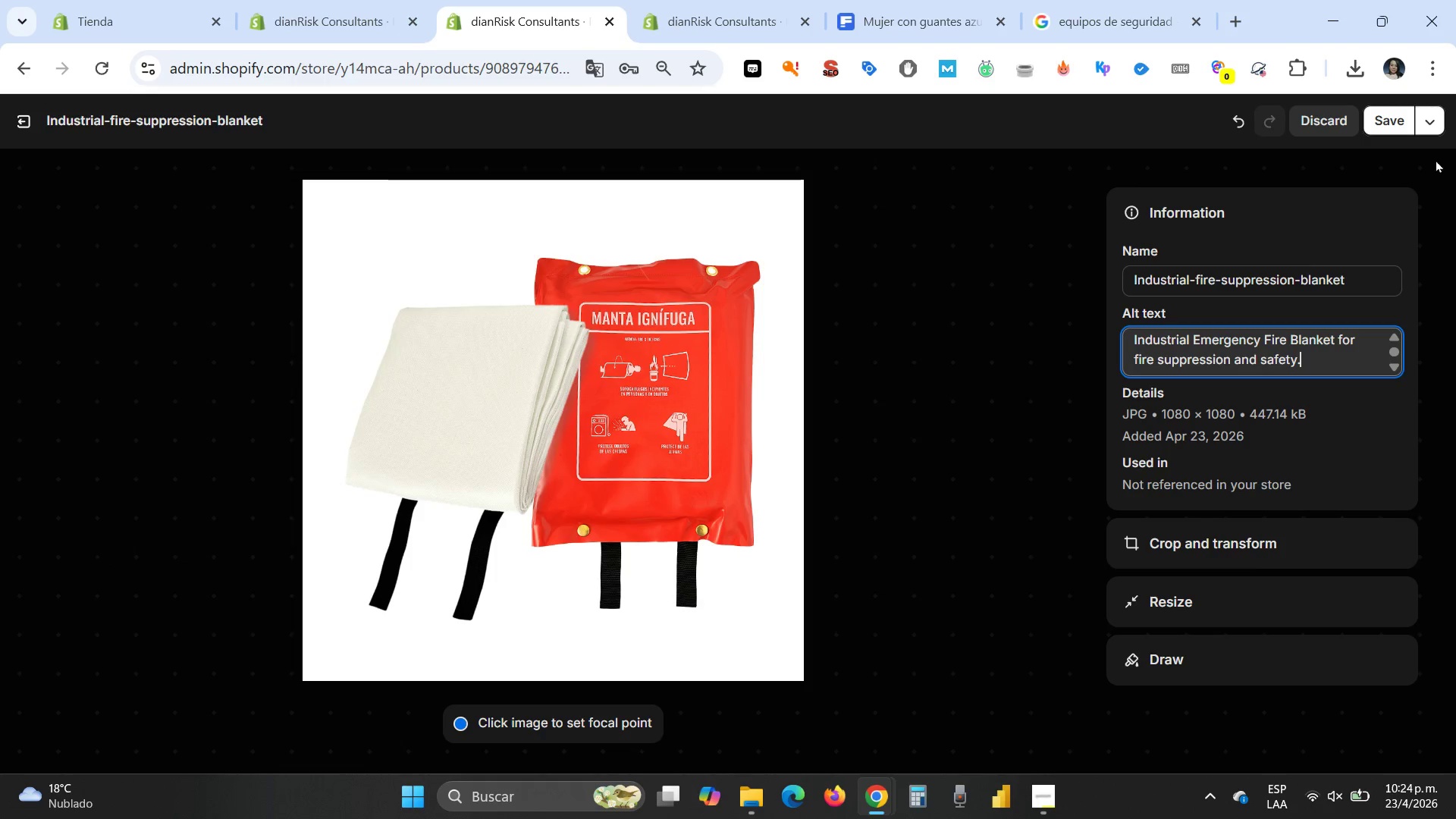 
left_click([1391, 120])
 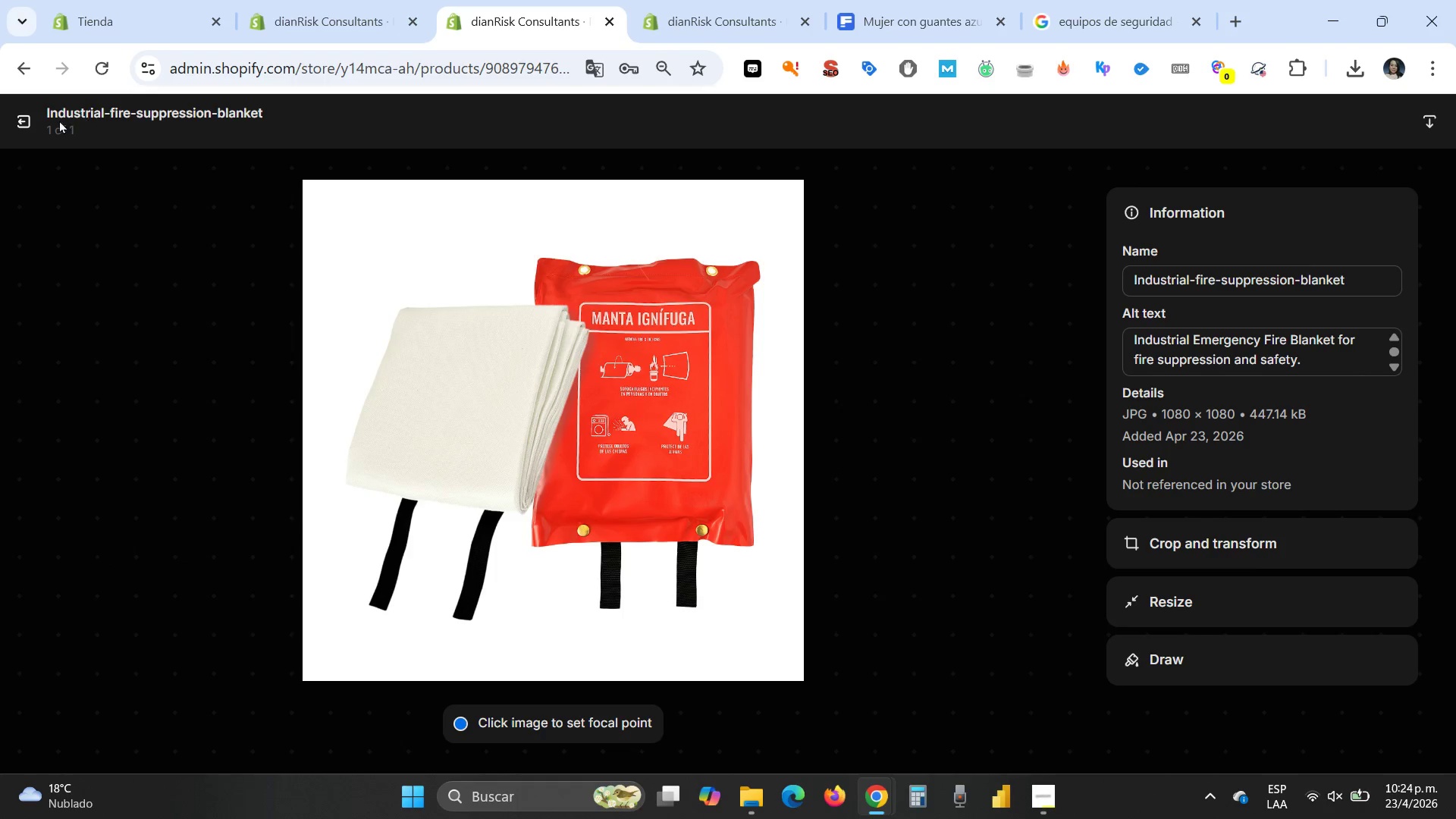 
left_click([21, 127])
 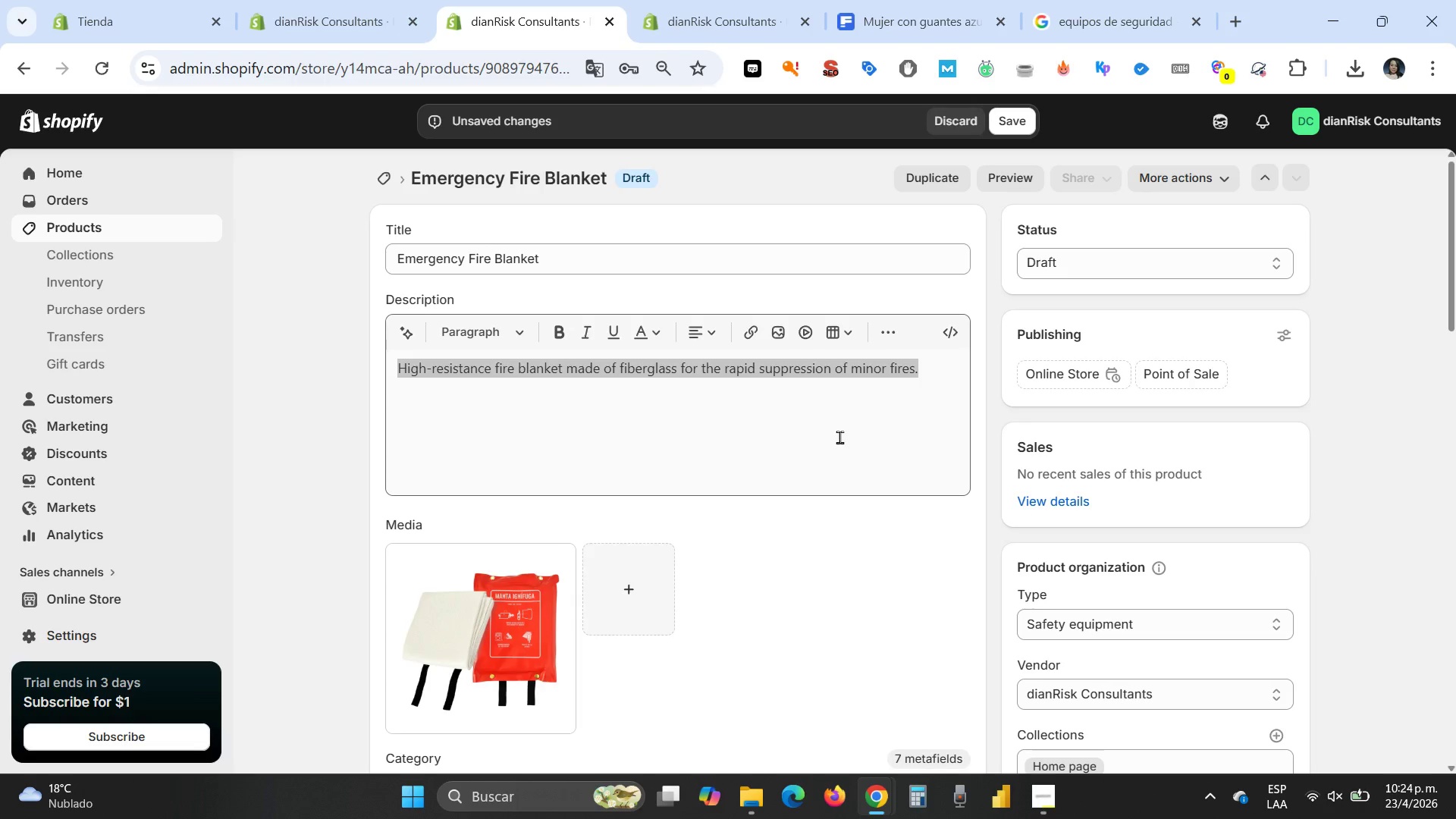 
scroll: coordinate [671, 570], scroll_direction: down, amount: 4.0
 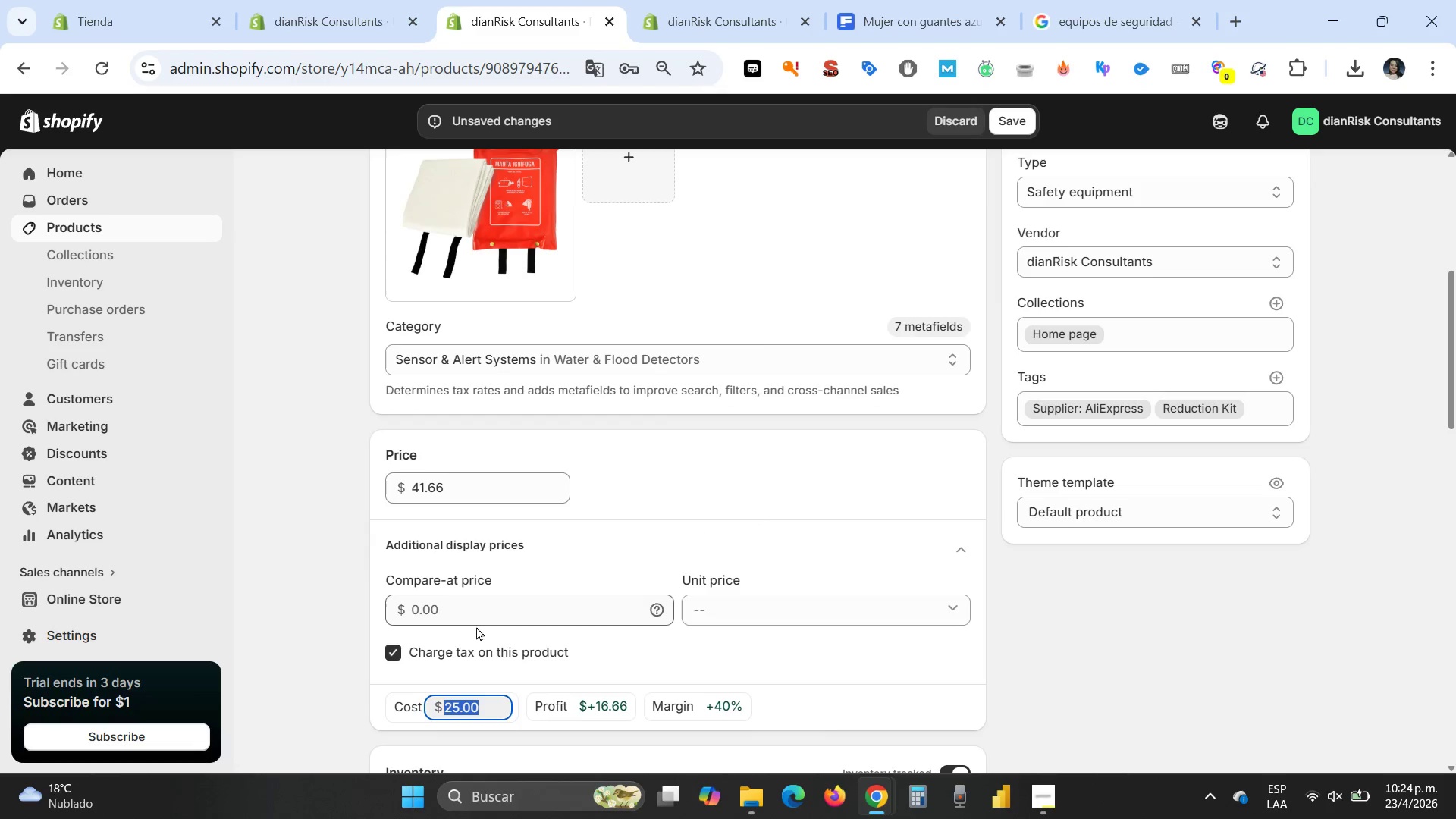 
wait(5.46)
 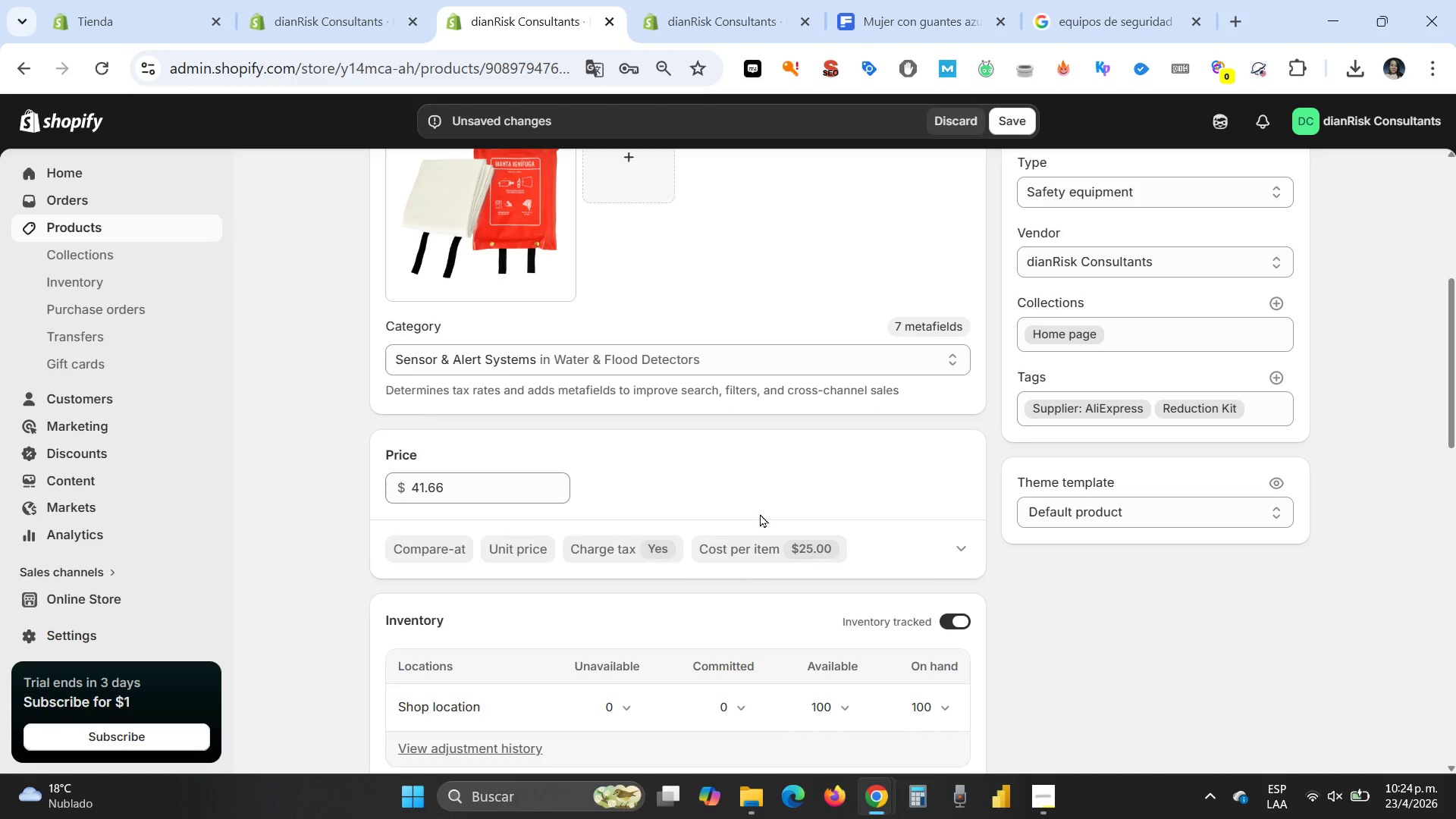 
type(12)
 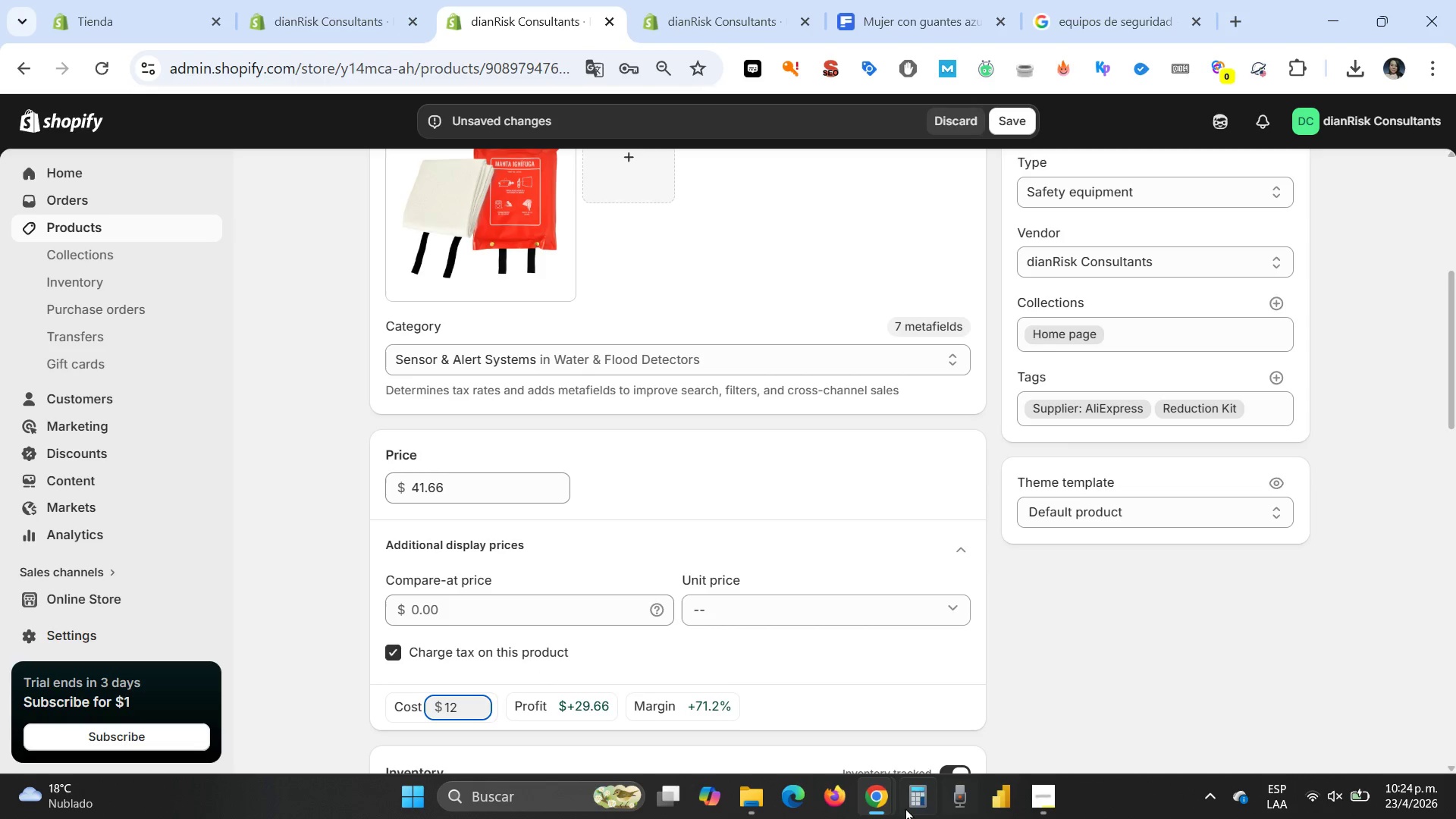 
left_click([919, 802])
 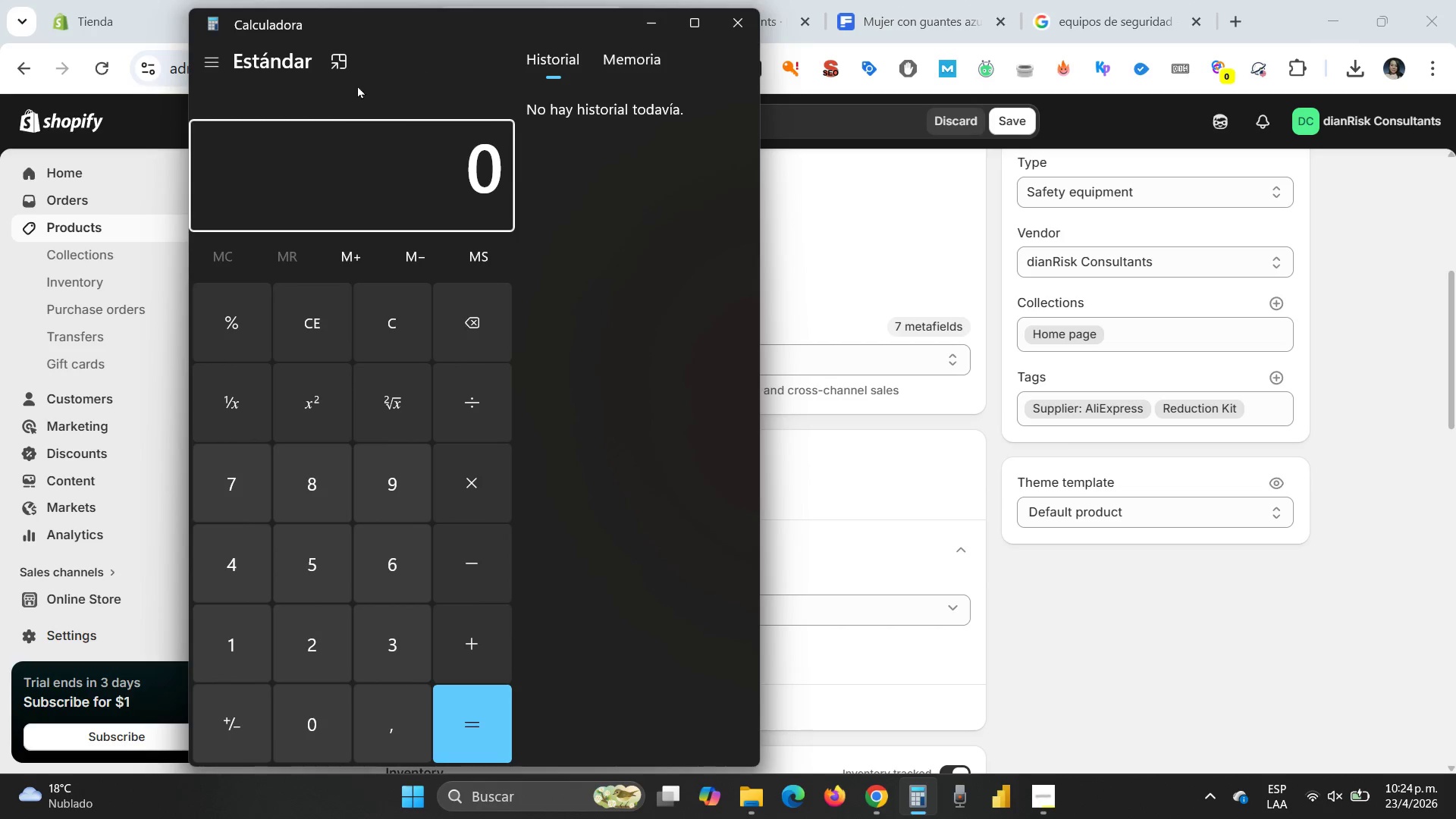 
left_click([331, 64])
 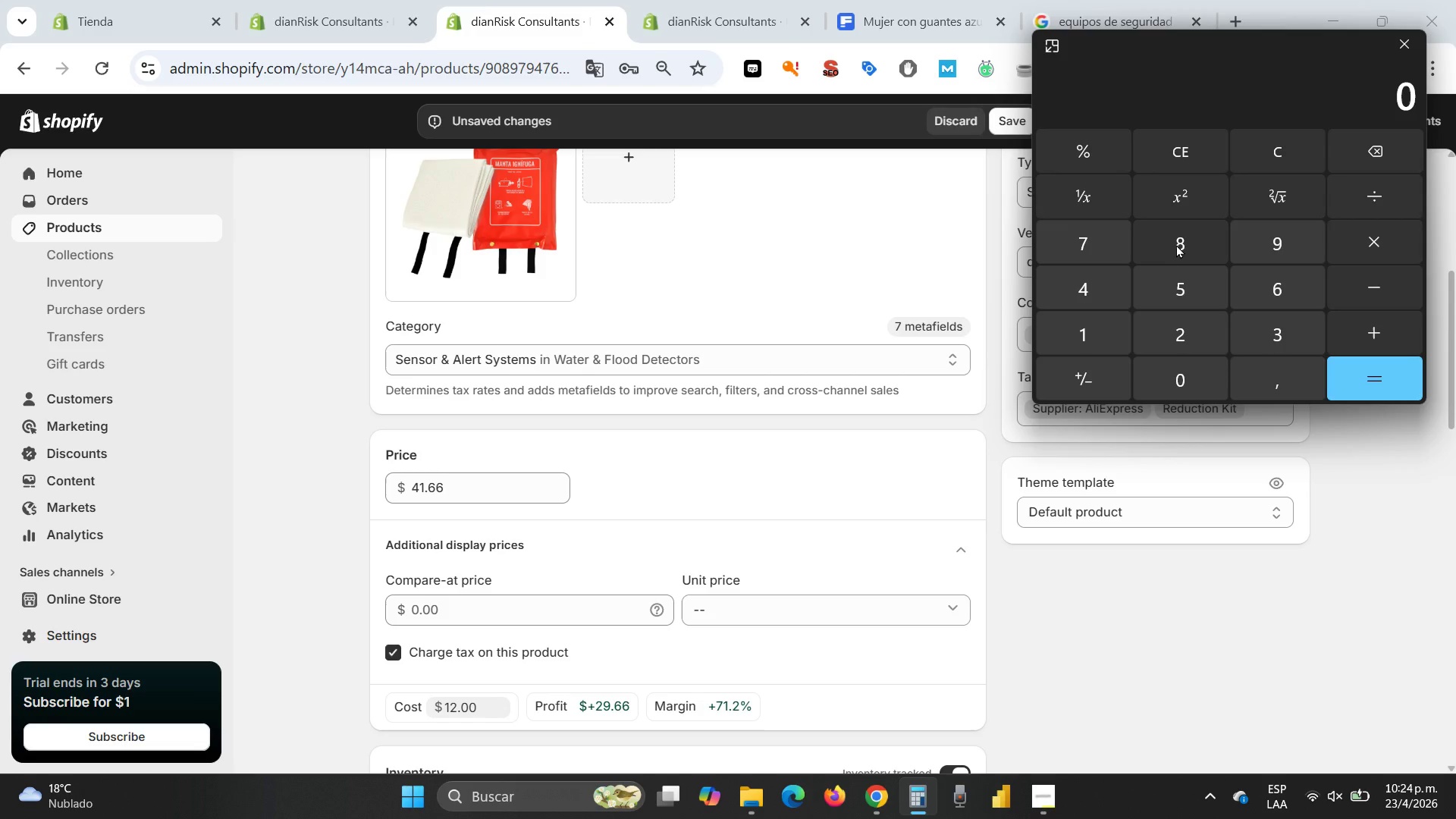 
key(NumLock)
 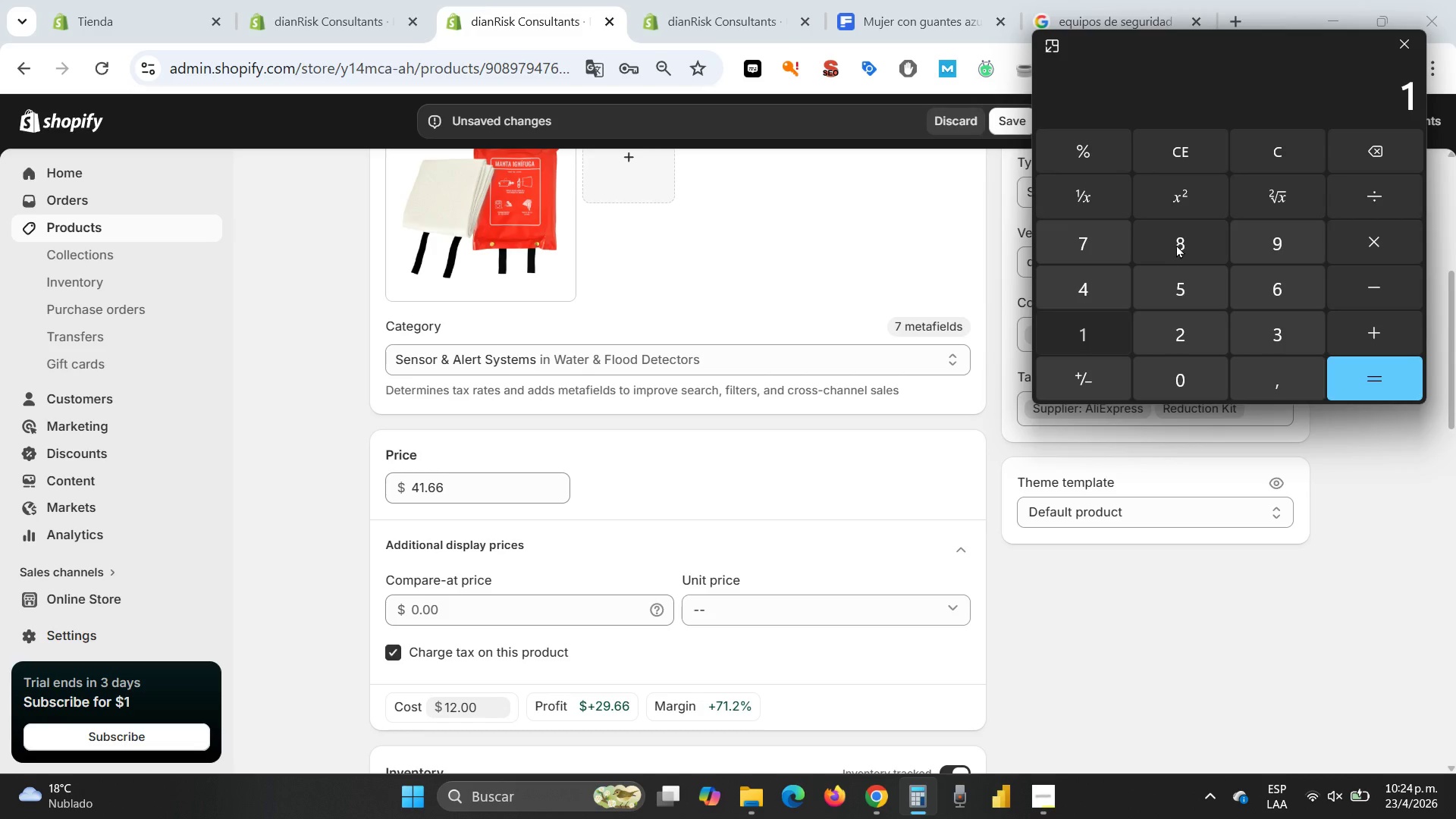 
key(Numpad1)
 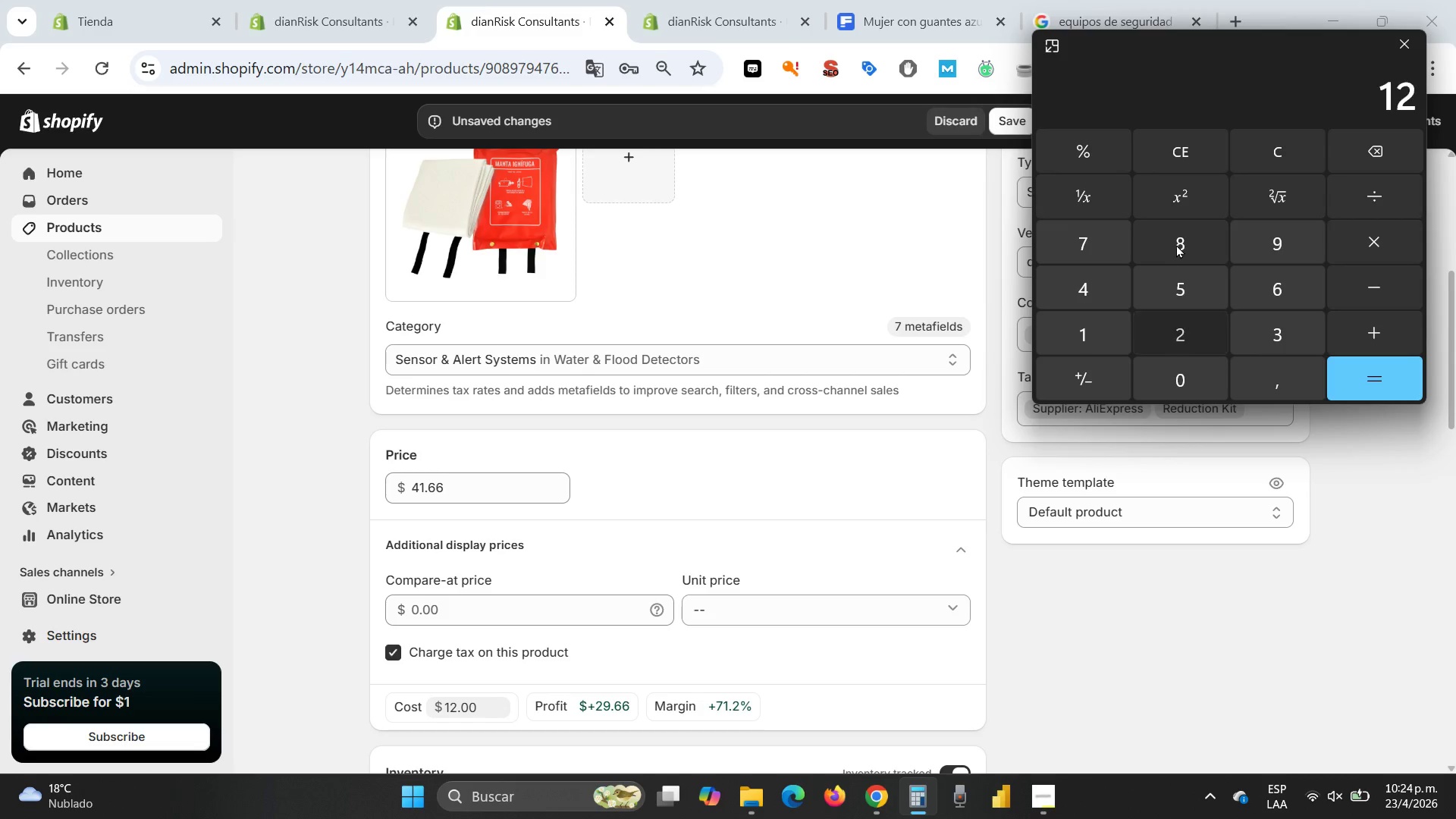 
key(Numpad2)
 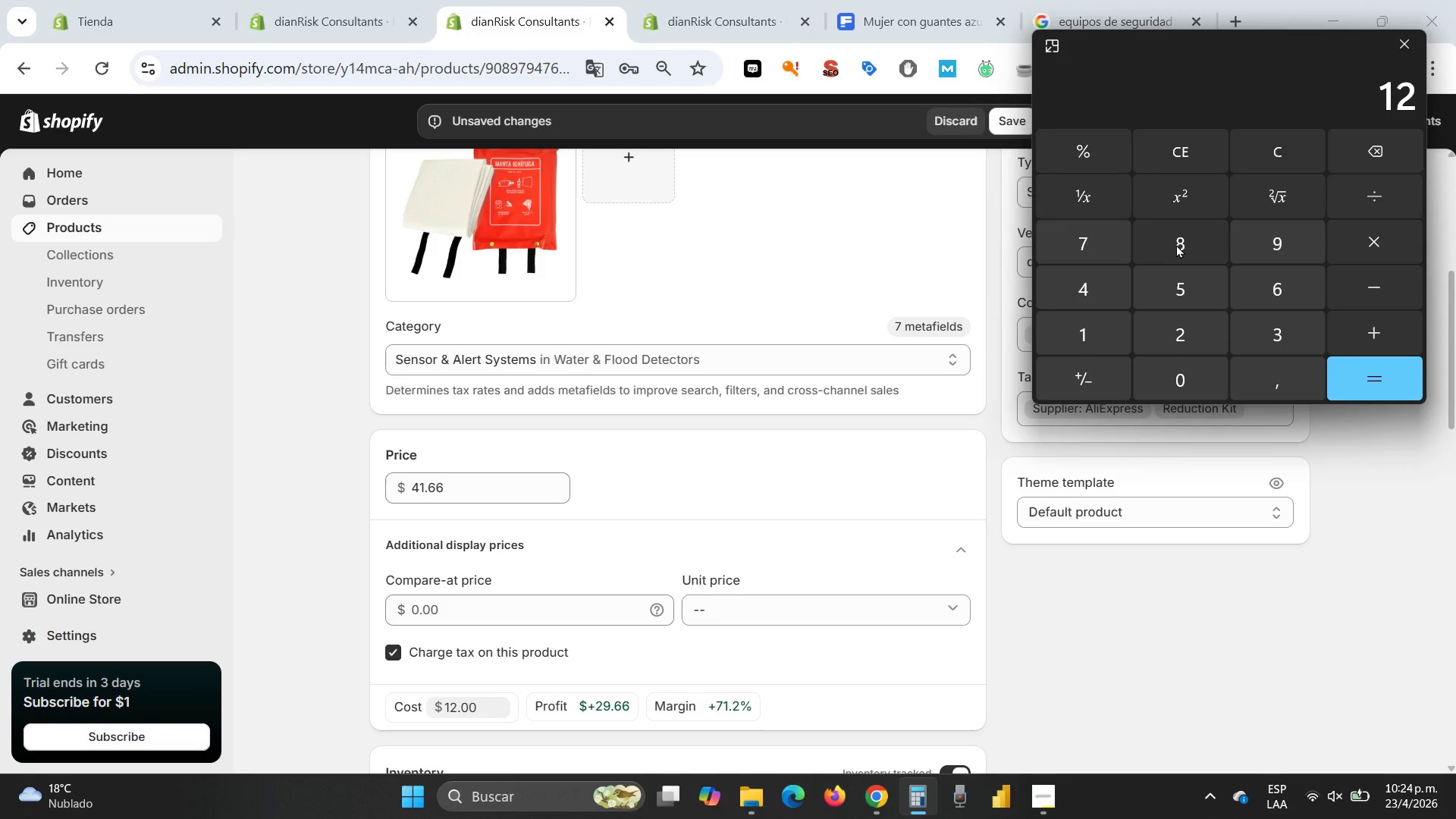 
key(NumpadDivide)
 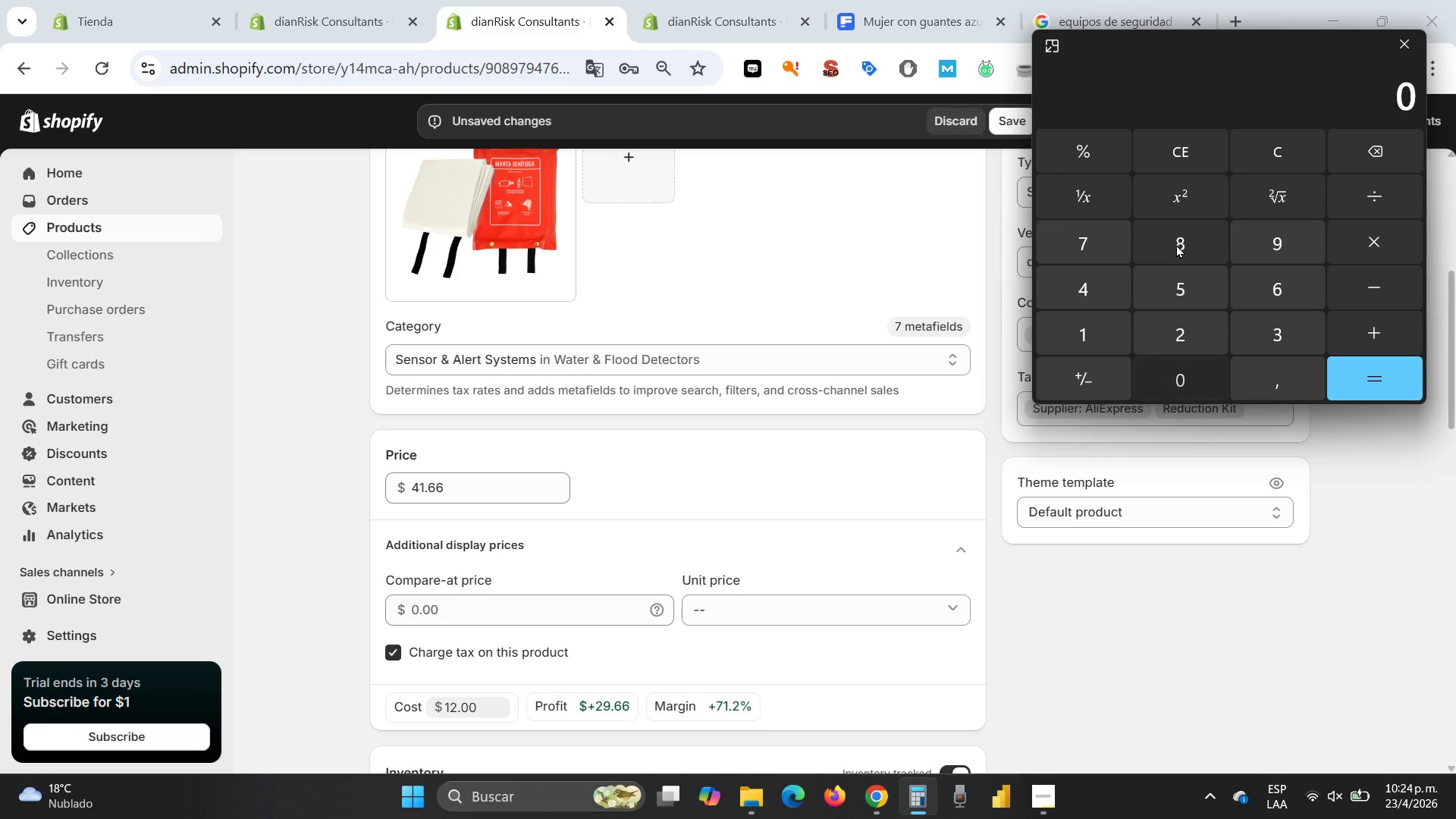 
key(Numpad0)
 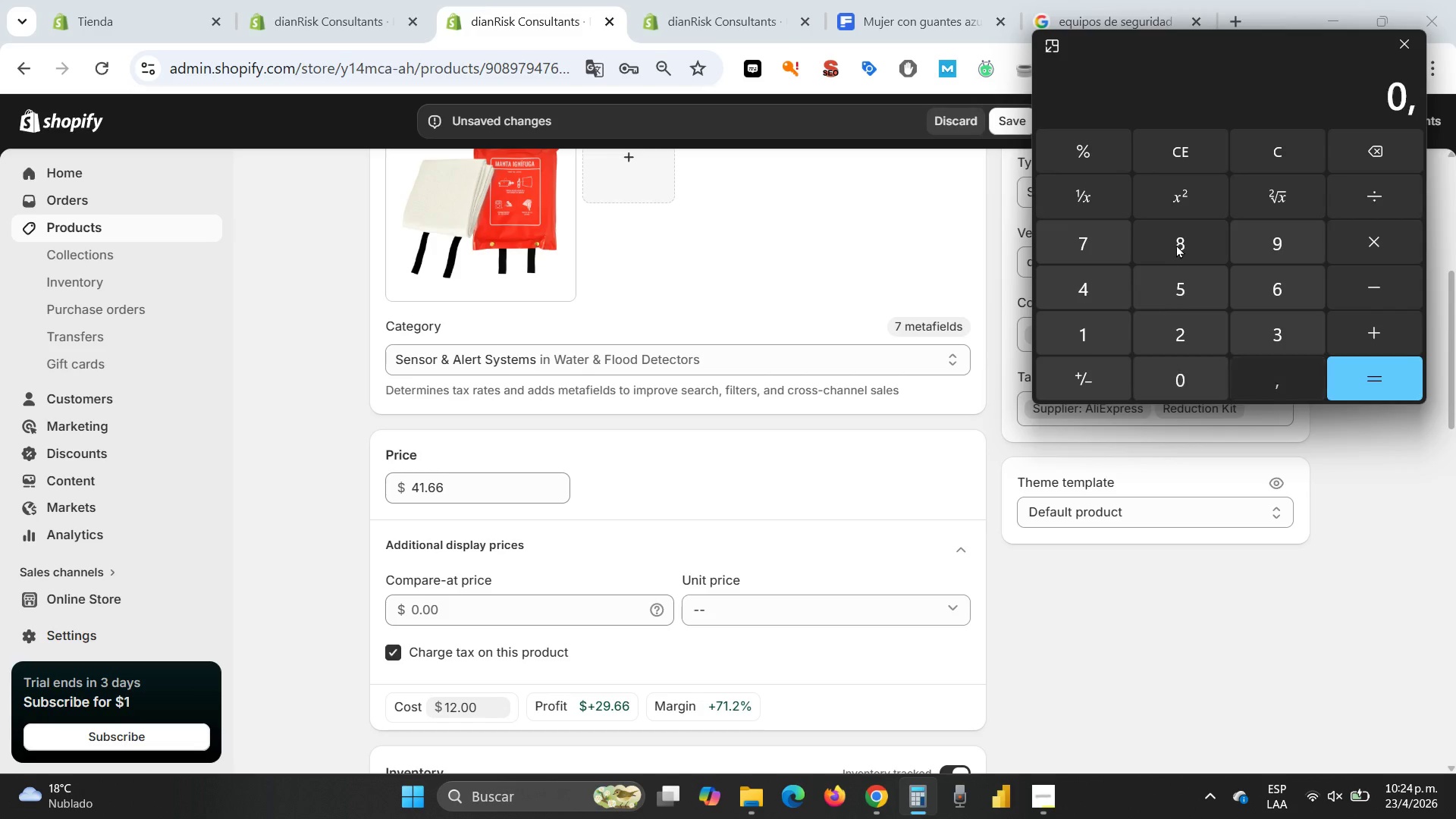 
key(NumpadDecimal)
 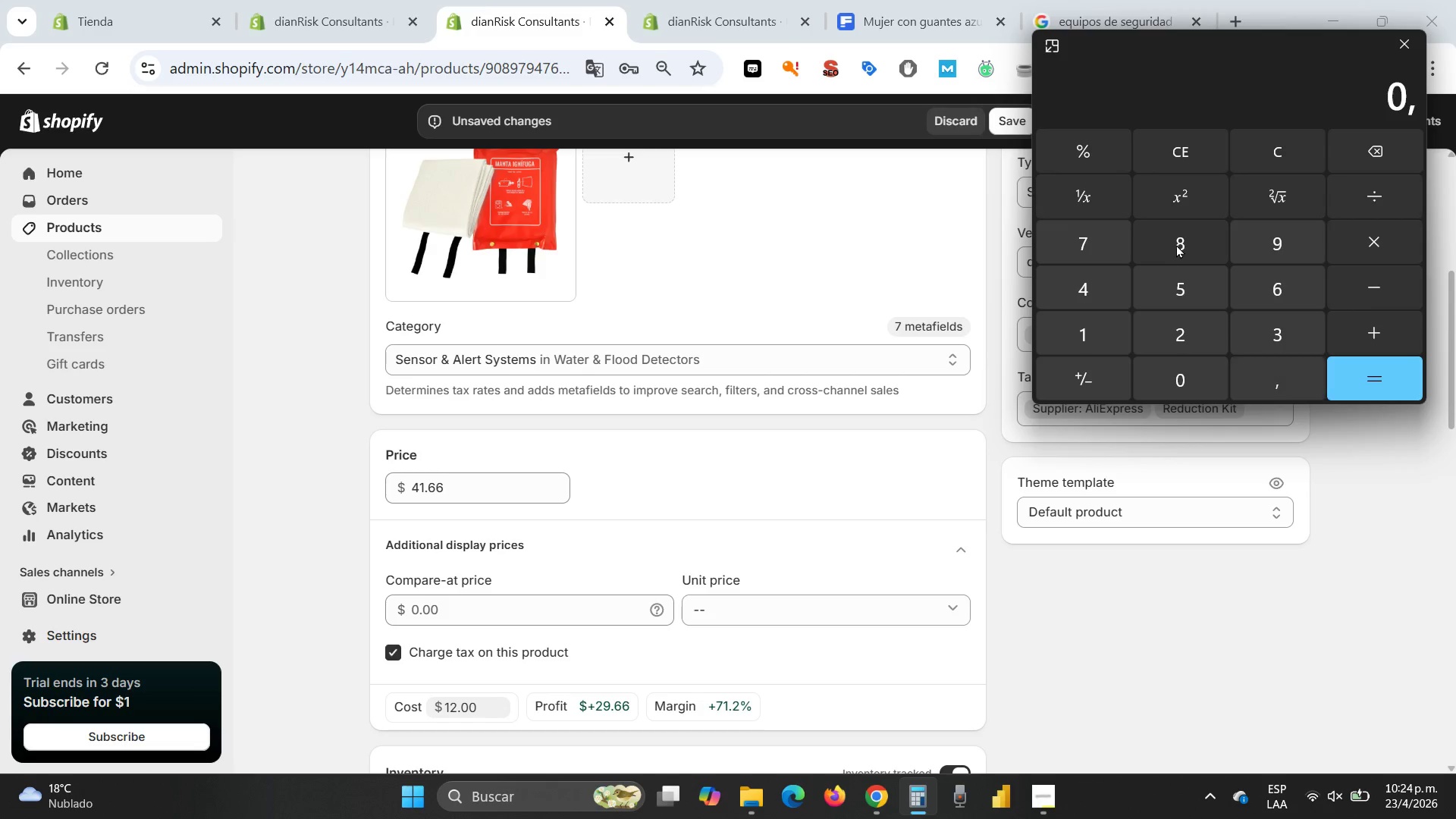 
key(Numpad6)
 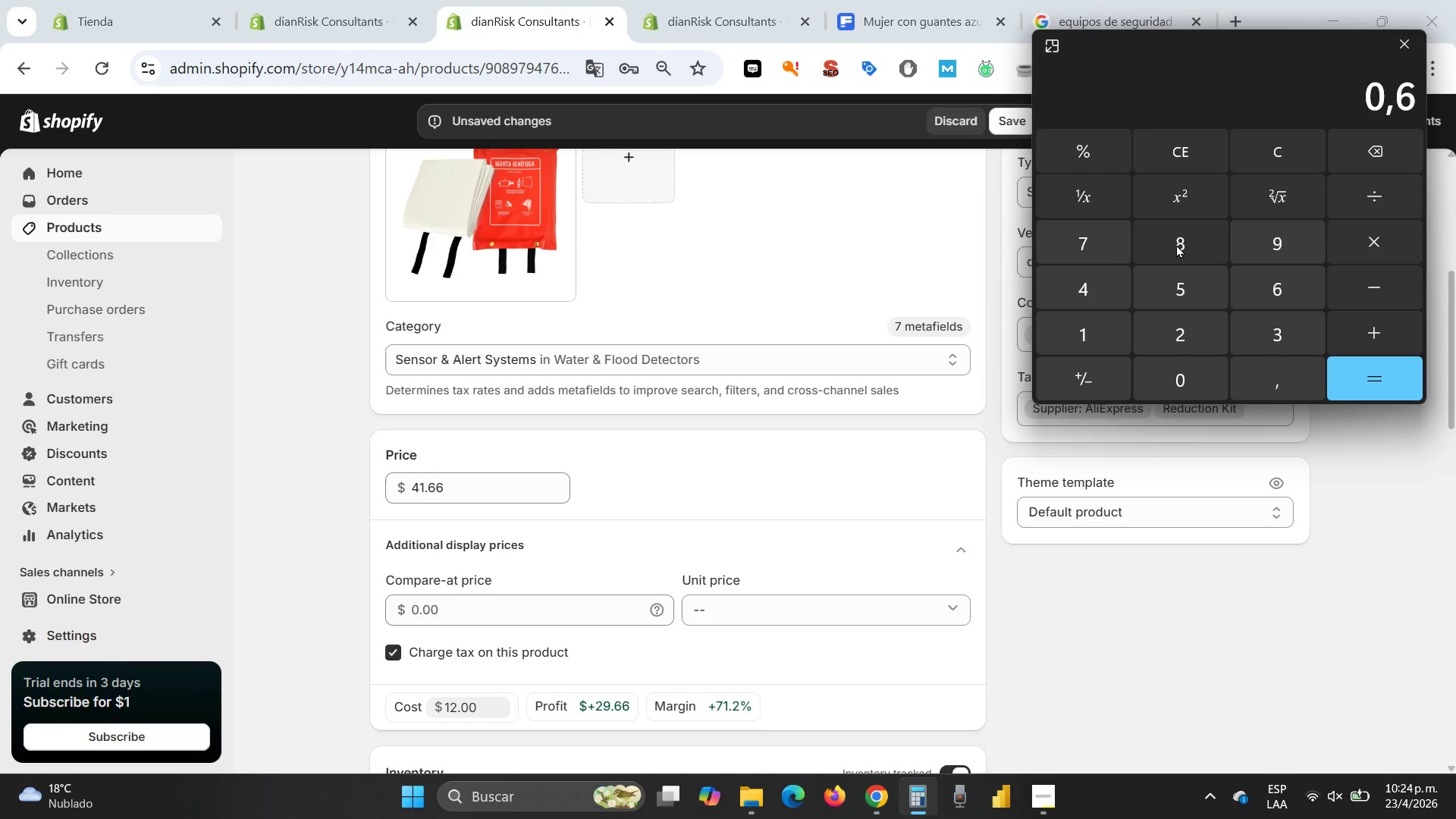 
key(NumpadEnter)
 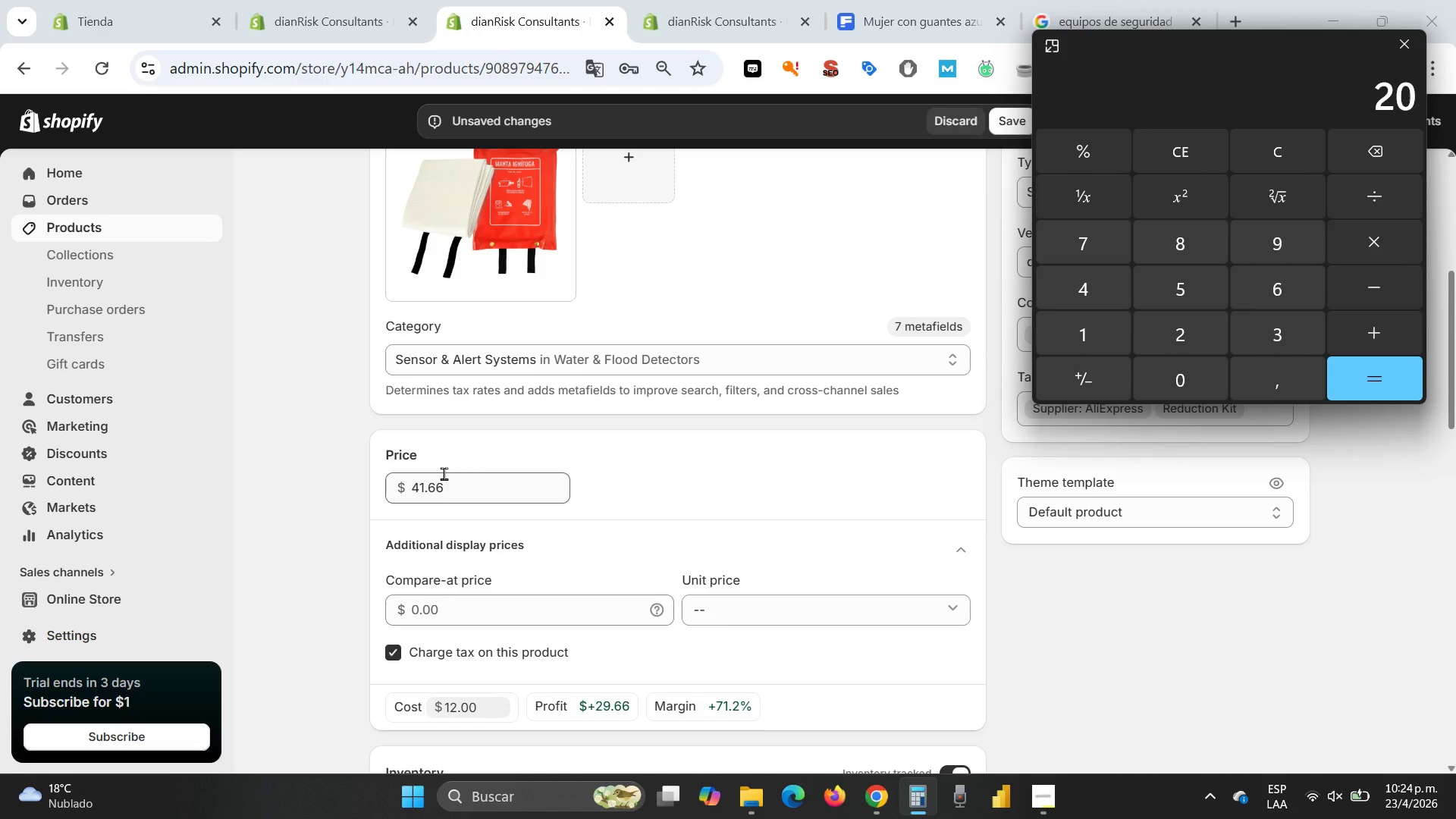 
left_click_drag(start_coordinate=[460, 488], to_coordinate=[378, 467])
 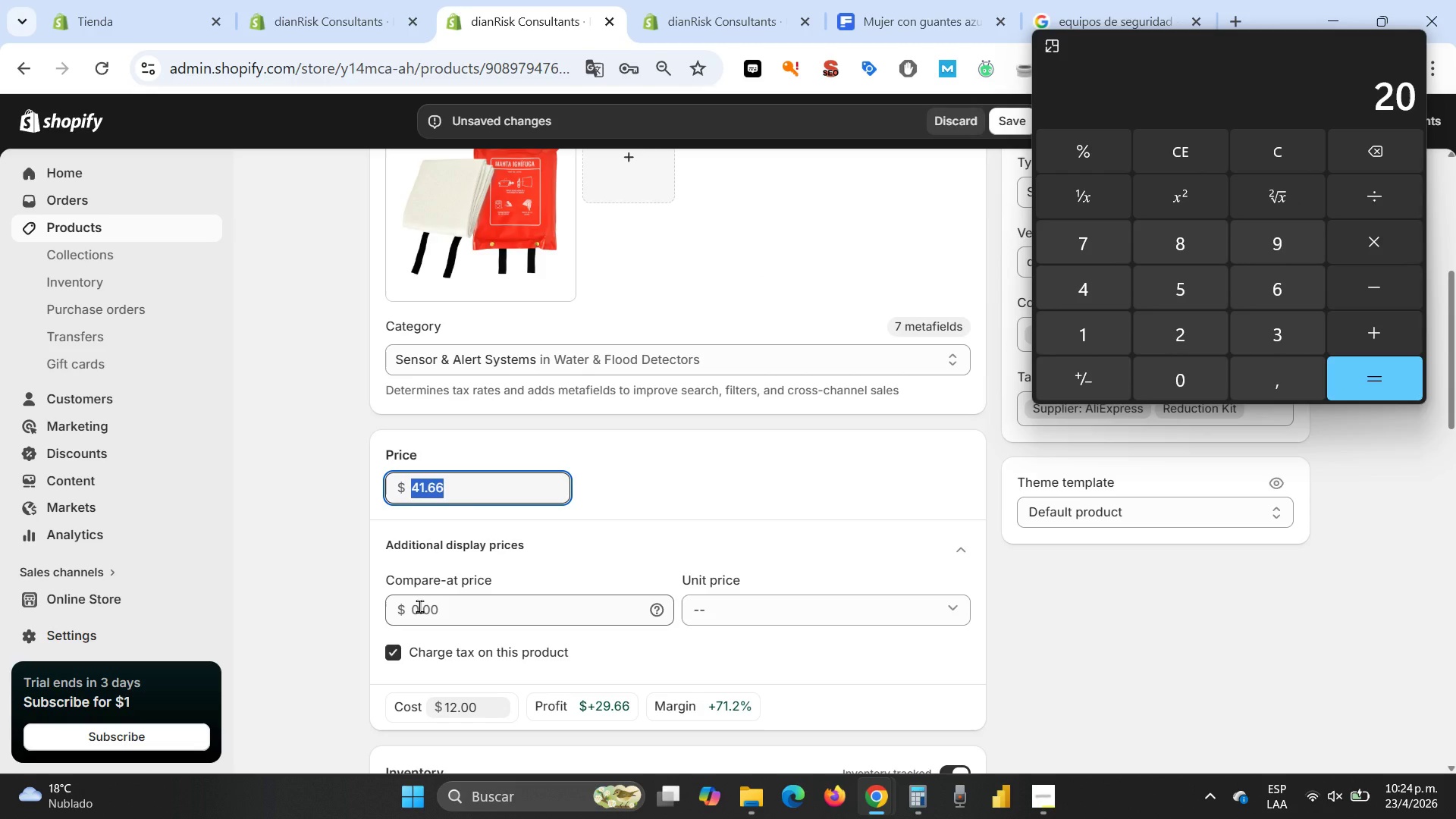 
type(20)
 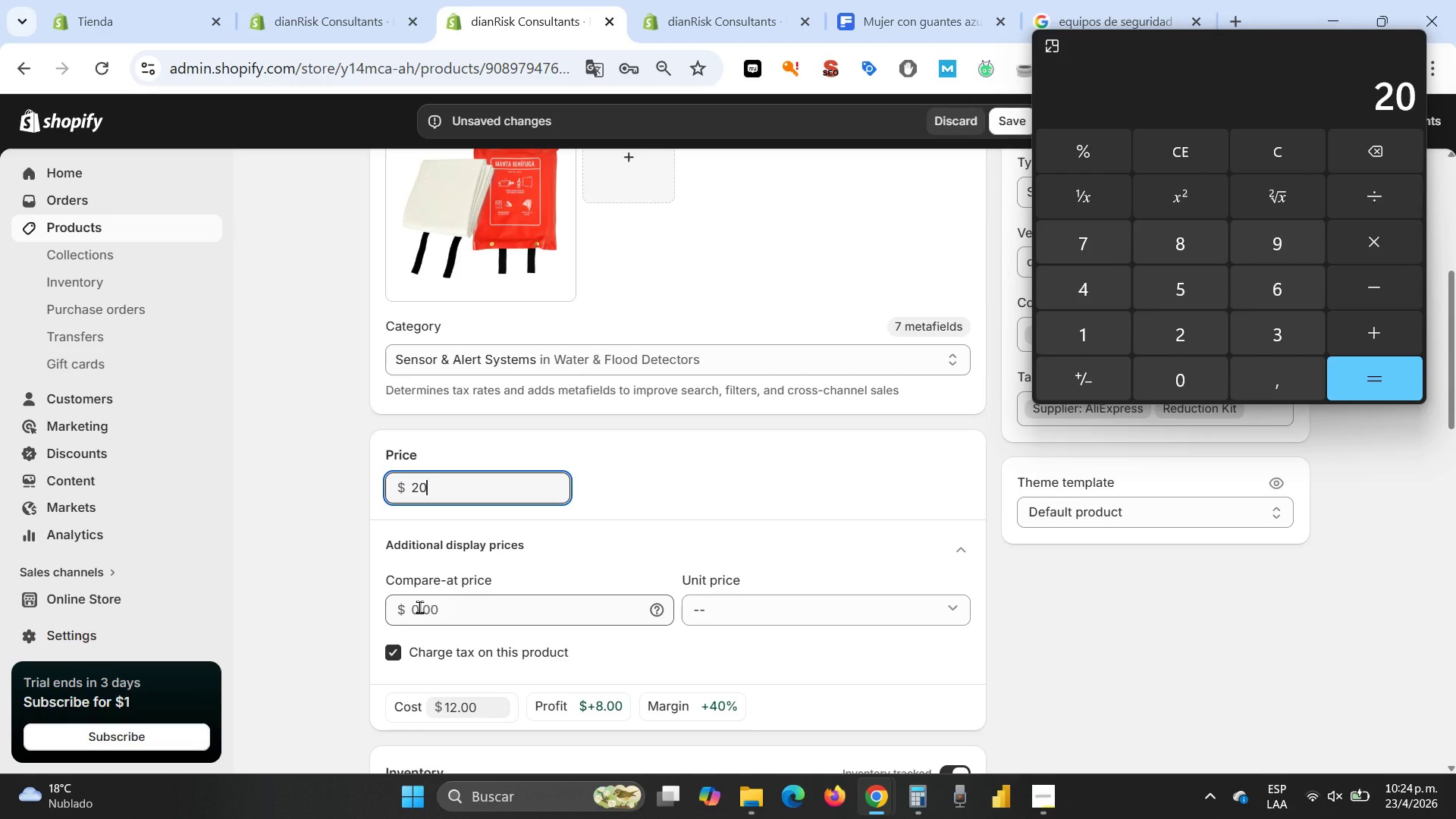 
key(Enter)
 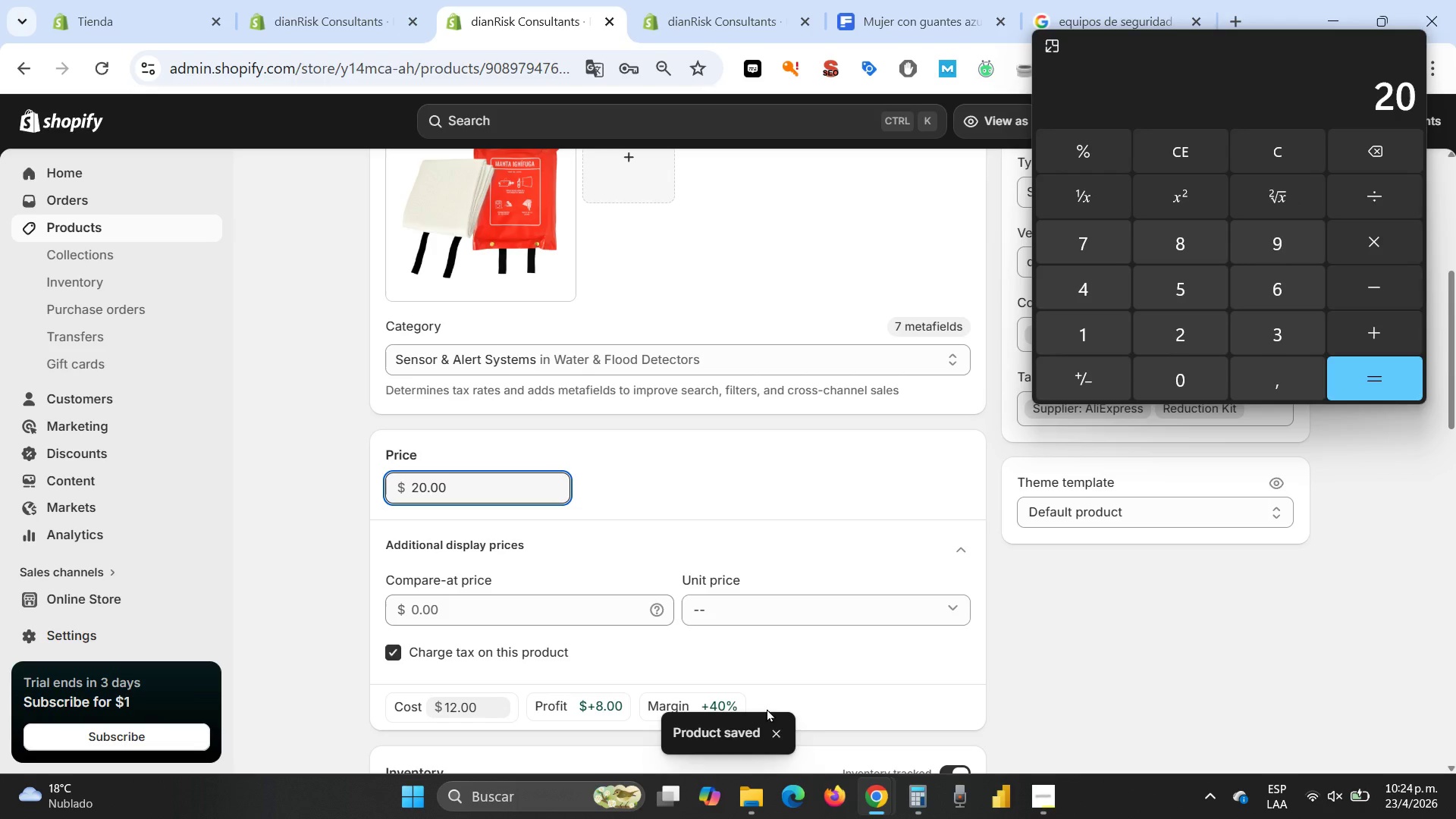 
wait(6.98)
 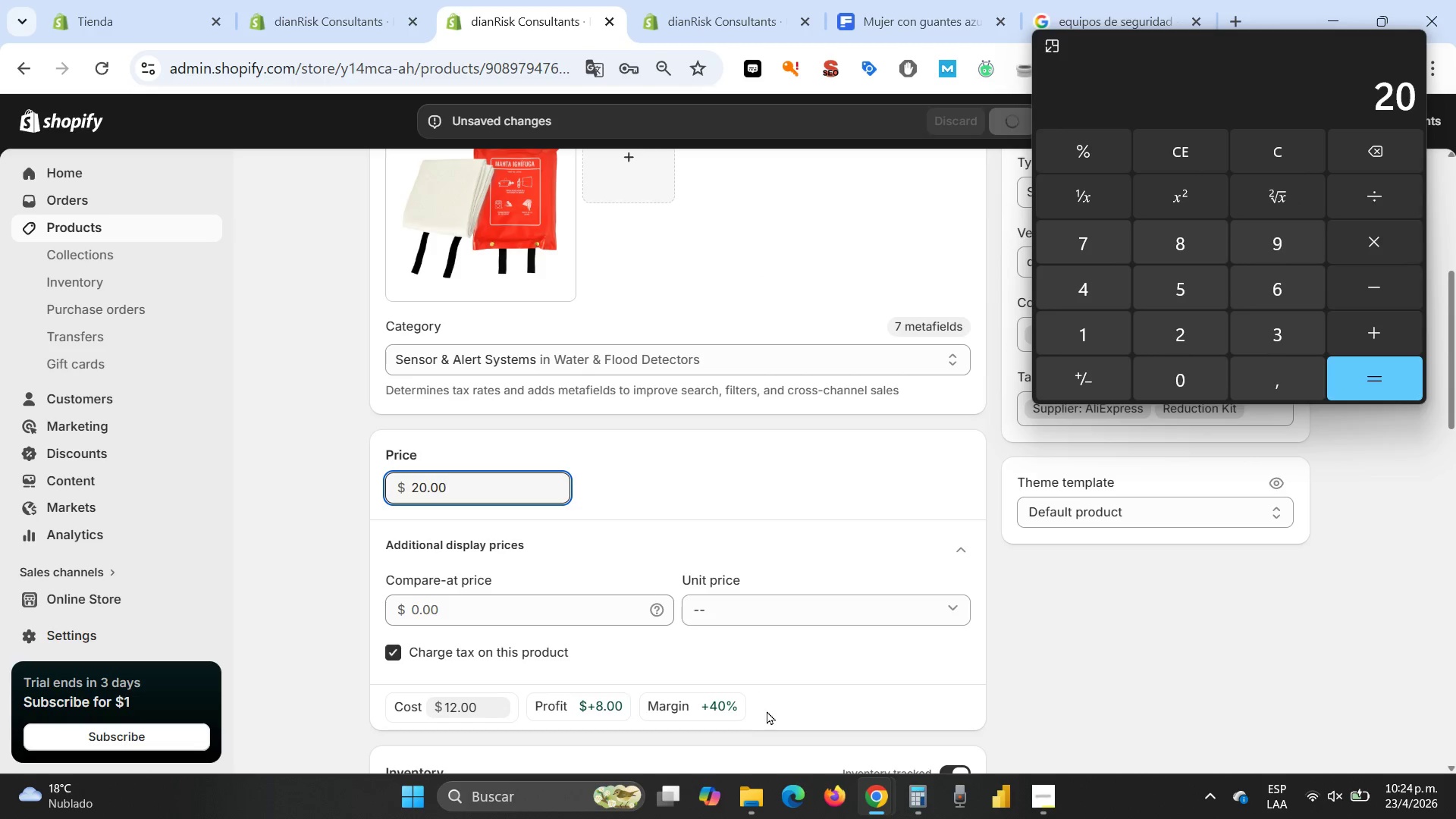 
left_click([1404, 42])
 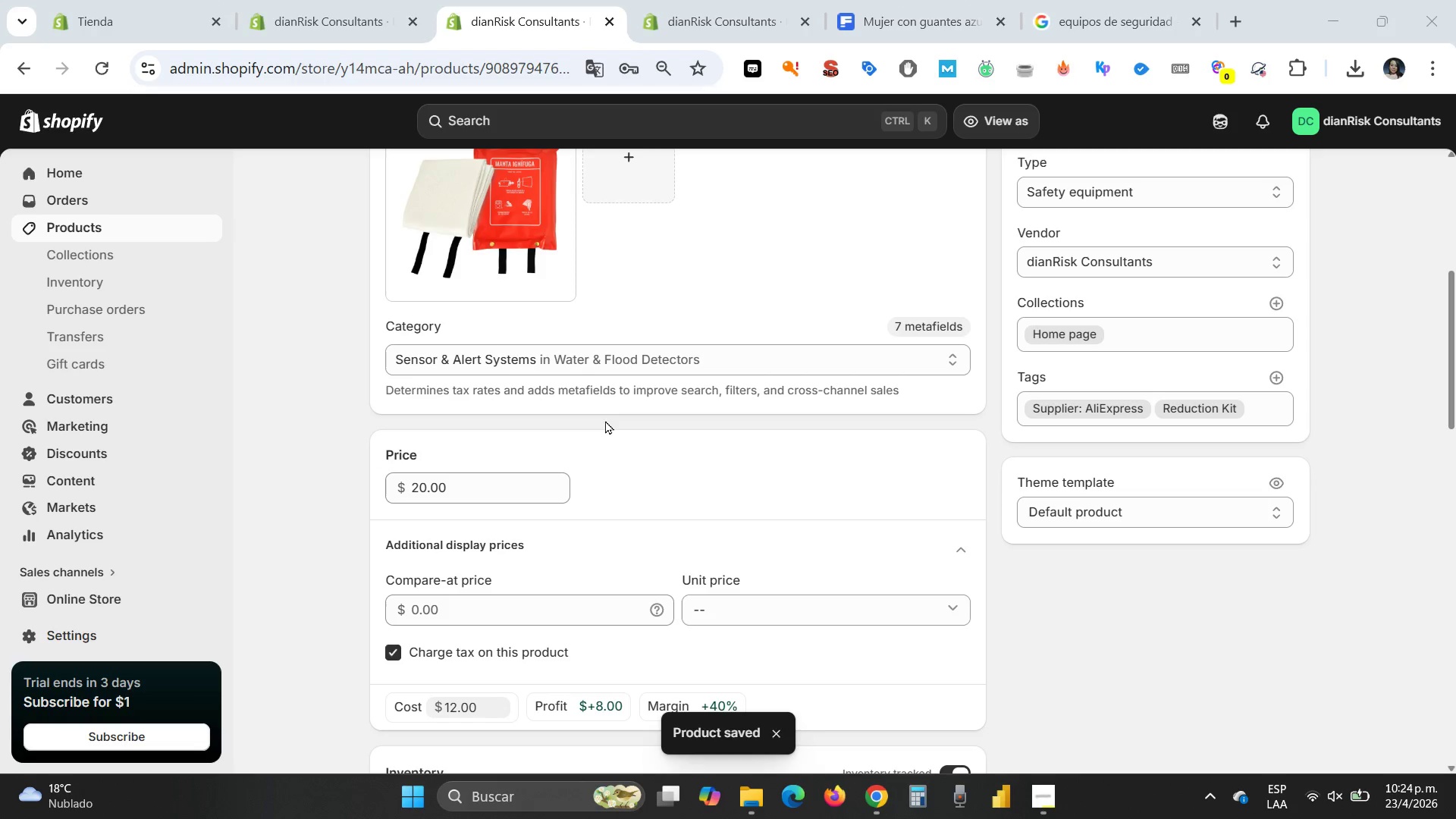 
scroll: coordinate [688, 450], scroll_direction: down, amount: 13.0
 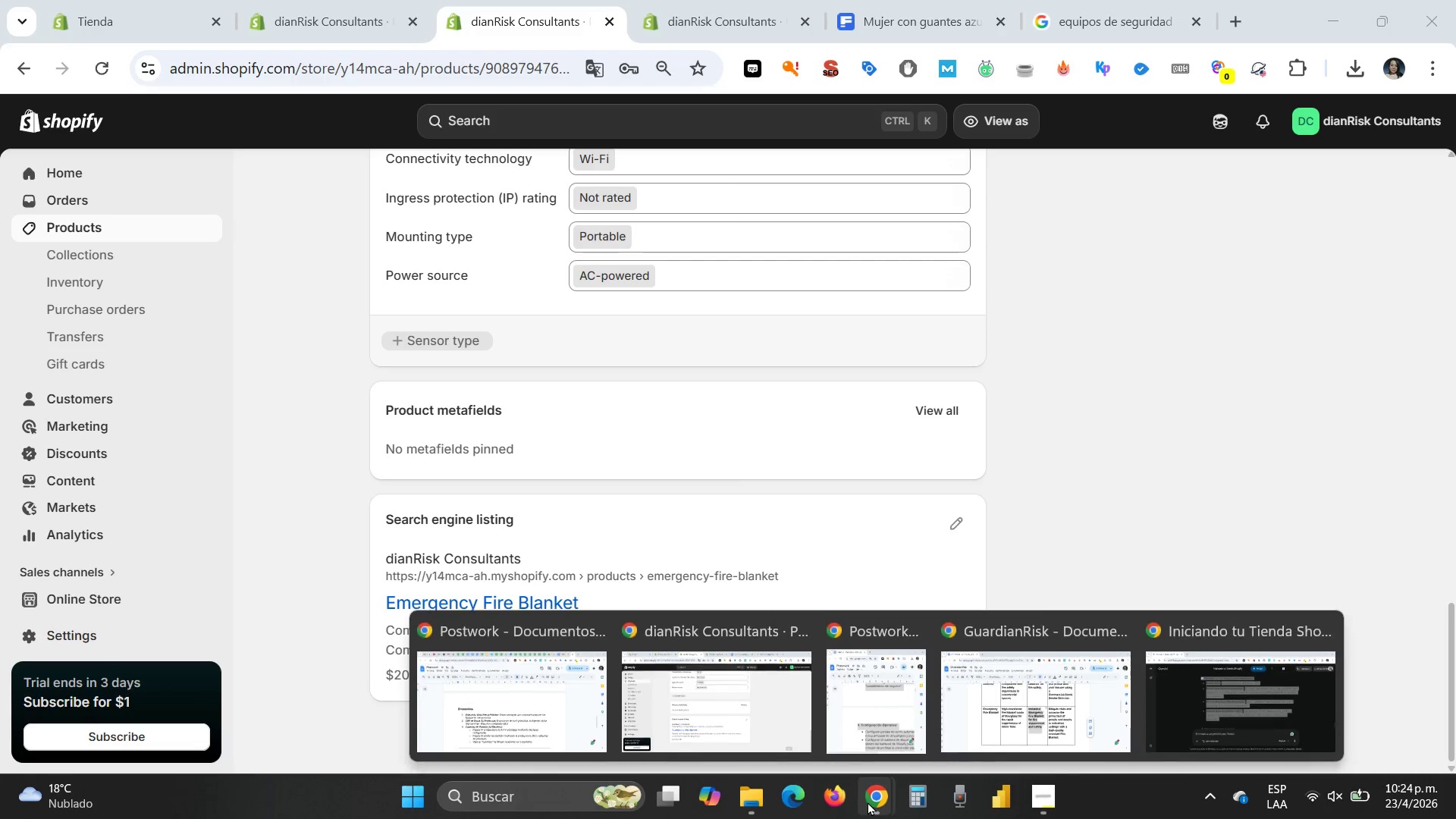 
left_click([1022, 725])
 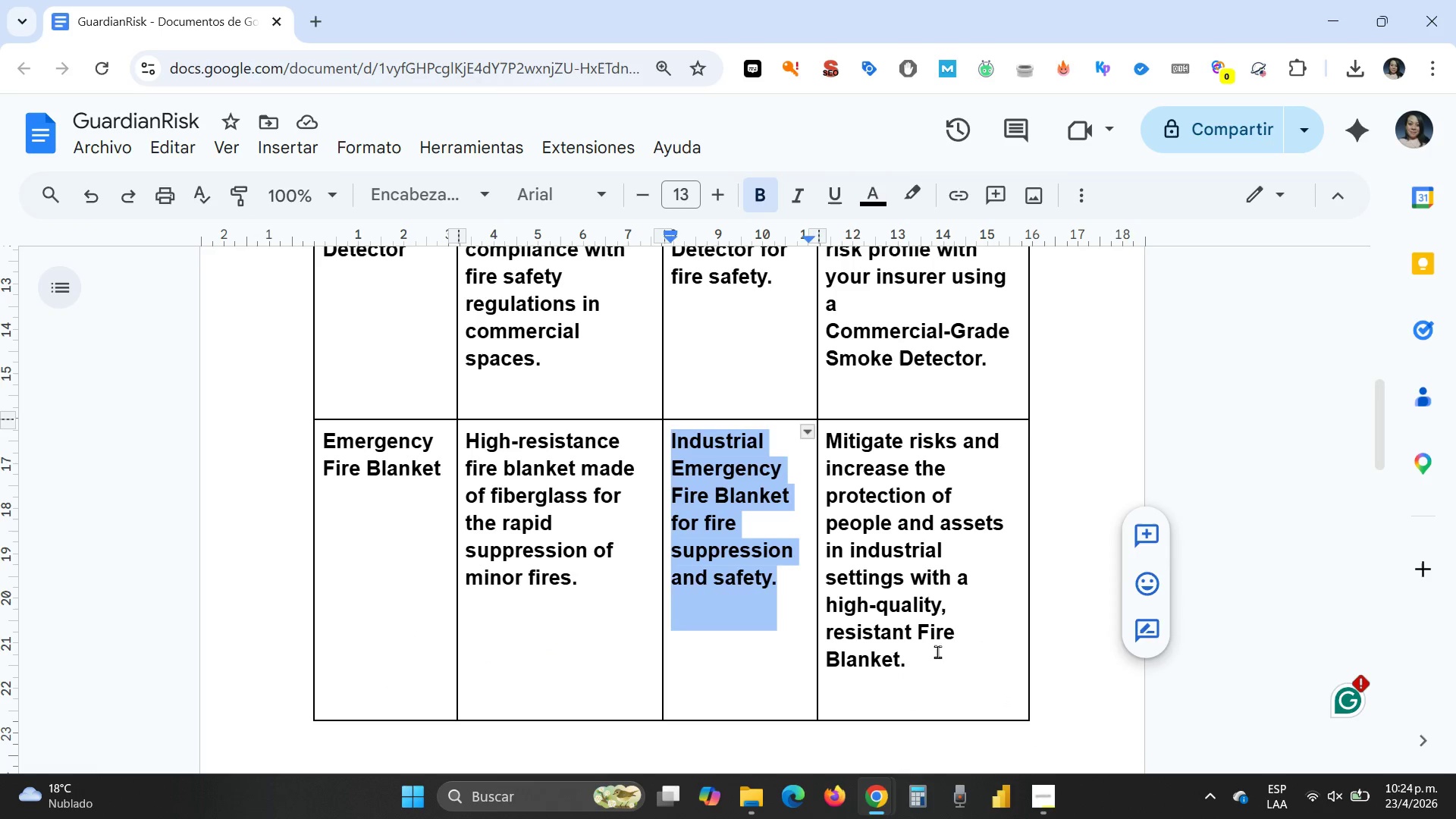 
left_click_drag(start_coordinate=[934, 669], to_coordinate=[827, 446])
 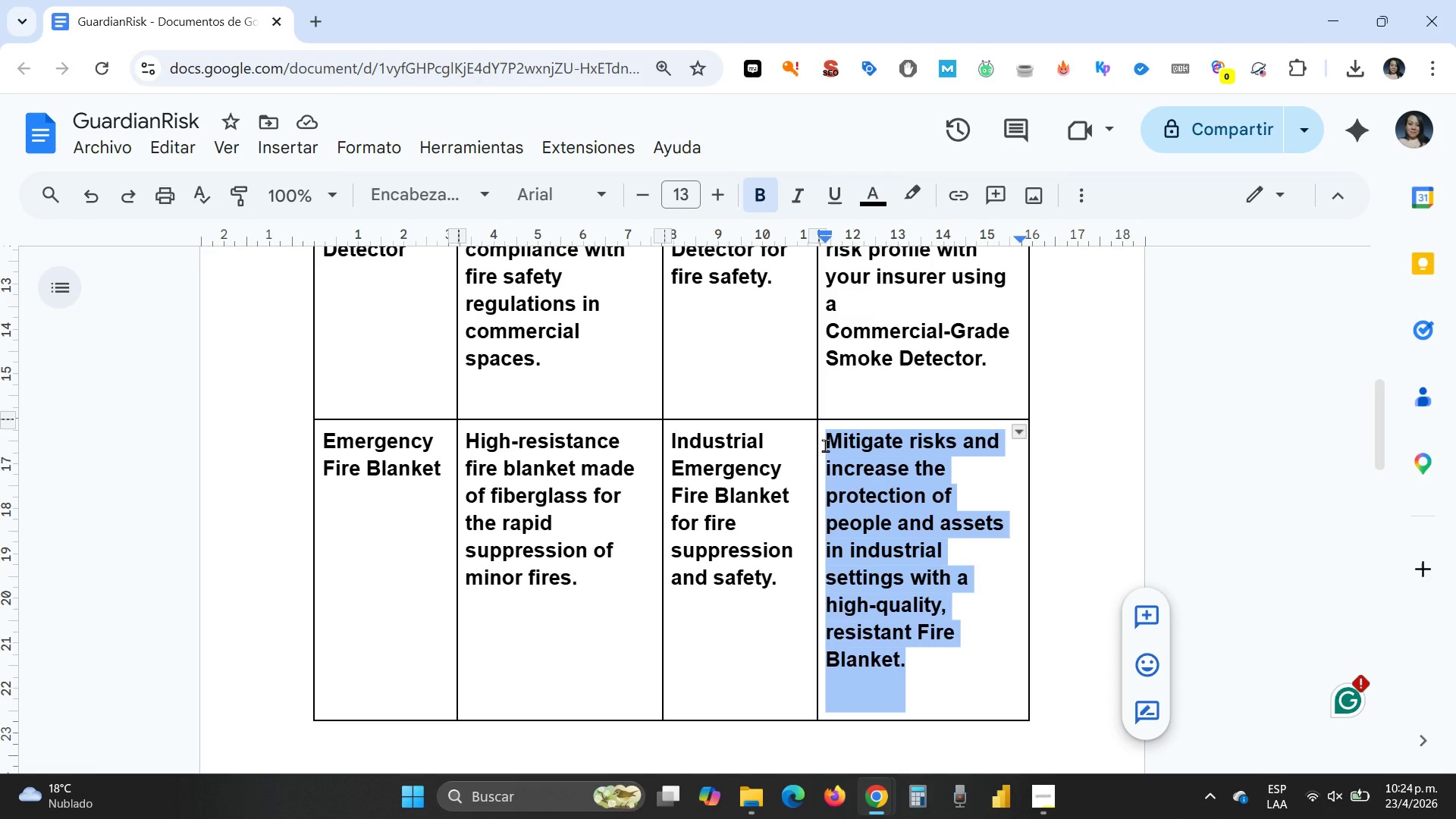 
key(Control+C)
 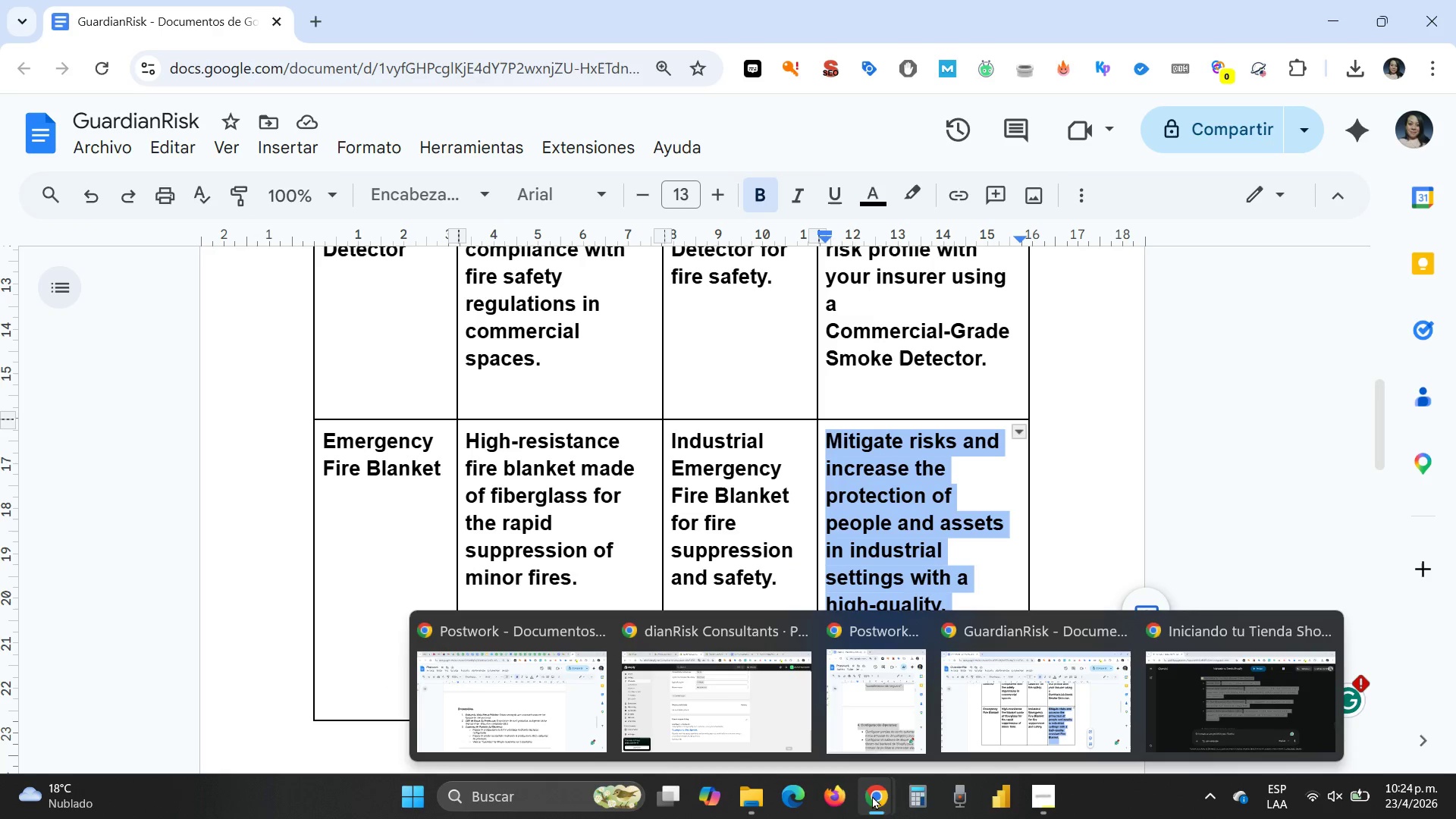 
left_click([720, 701])
 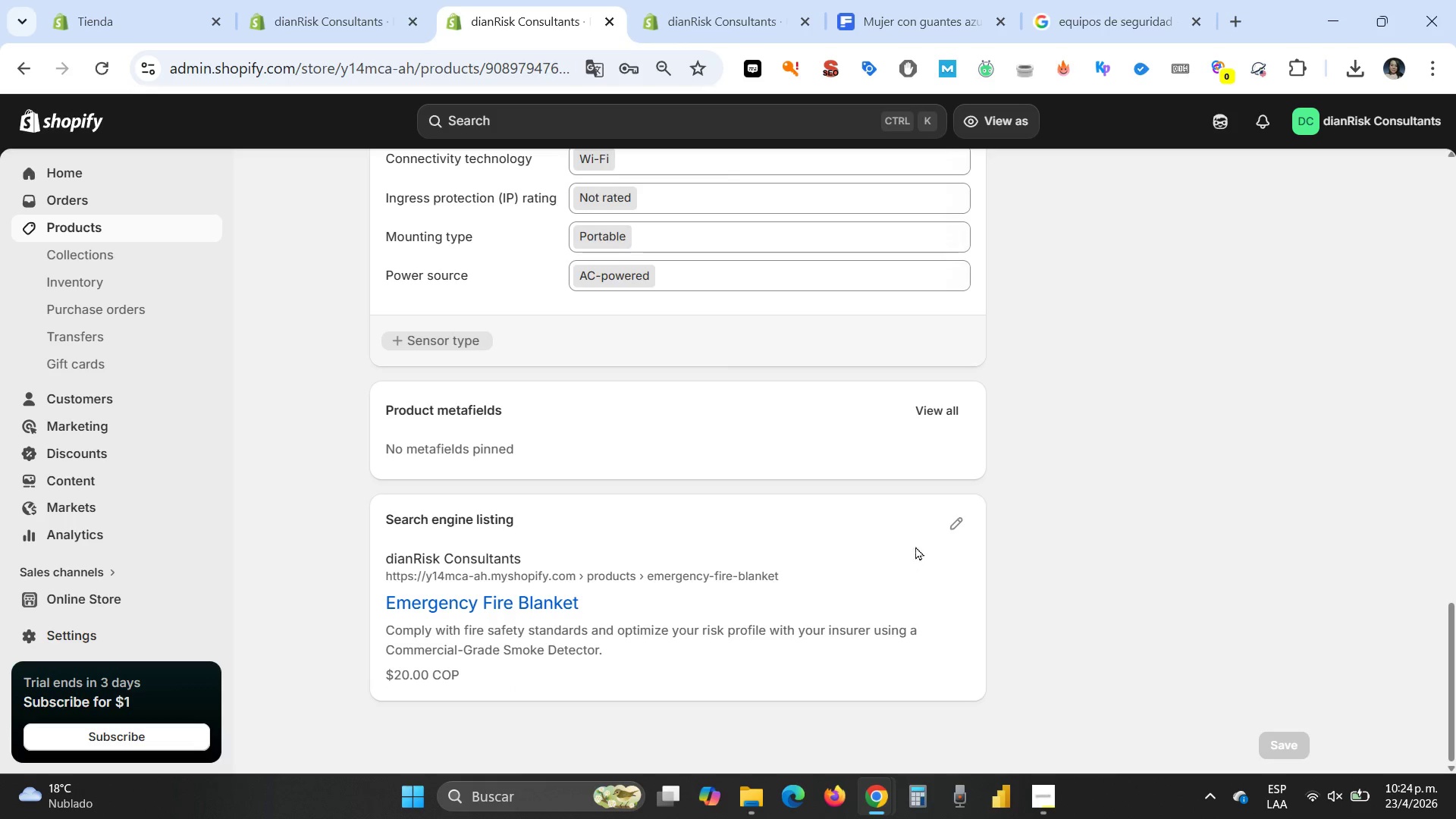 
left_click([954, 524])
 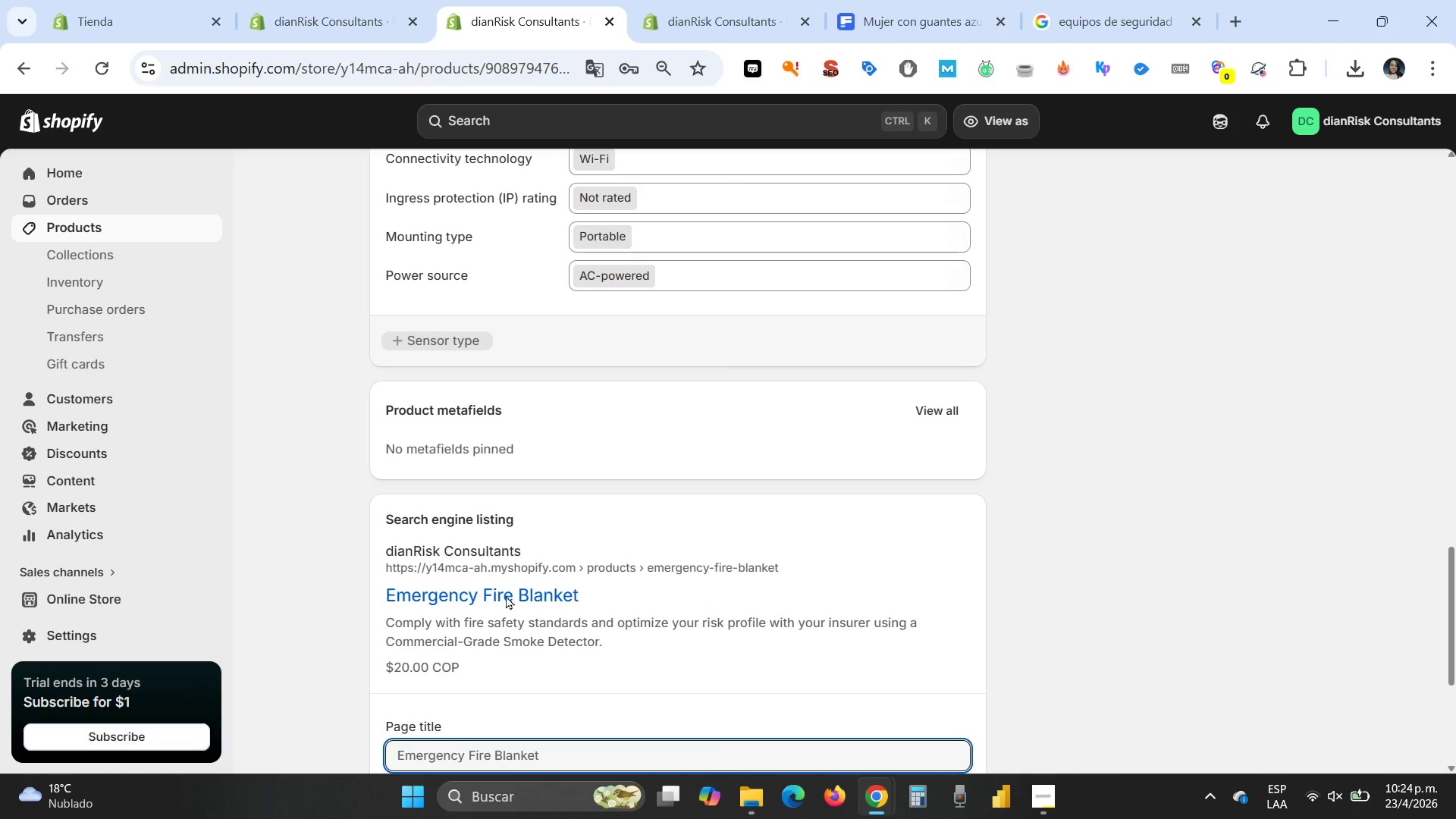 
scroll: coordinate [515, 585], scroll_direction: down, amount: 3.0
 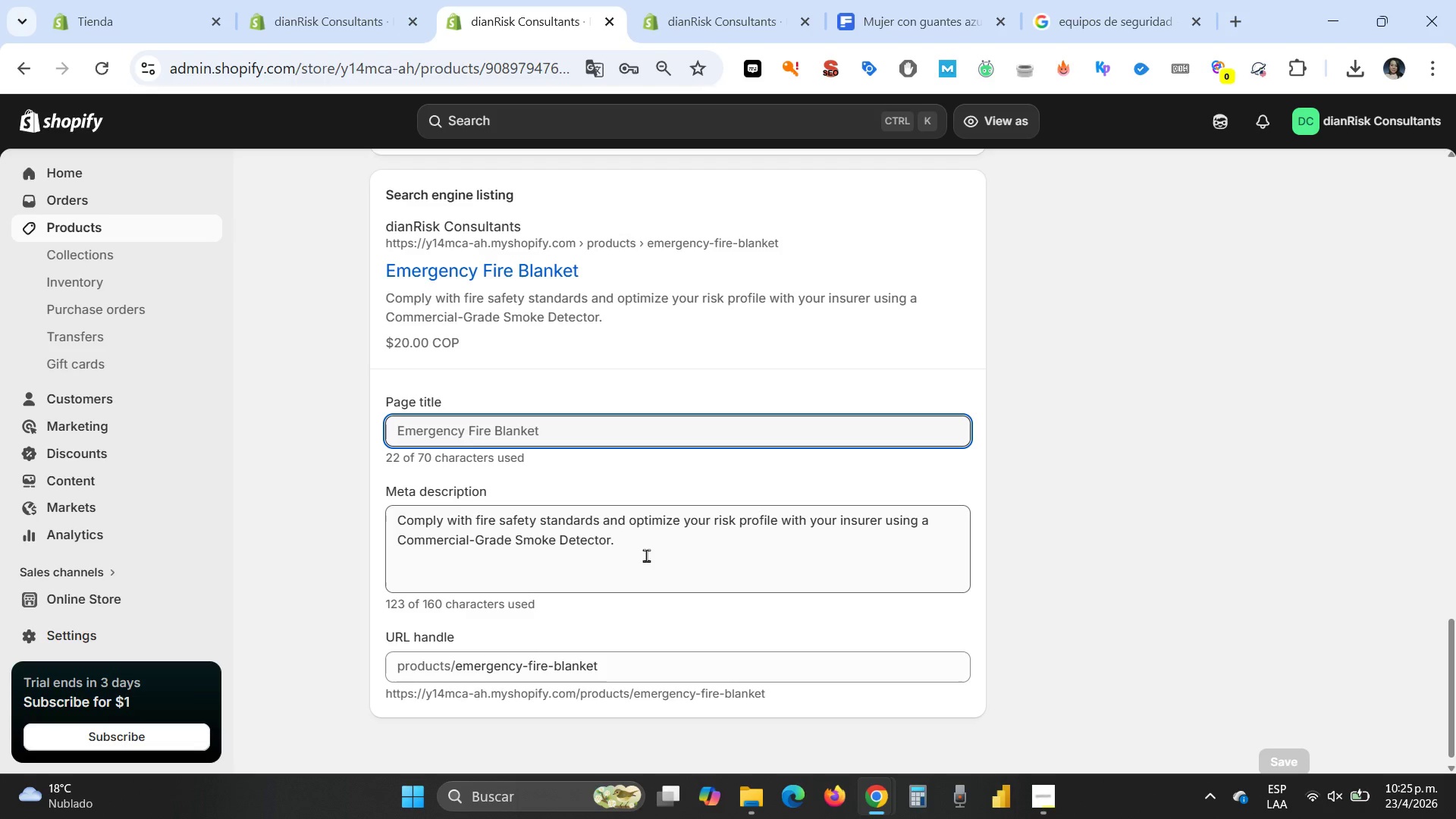 
left_click_drag(start_coordinate=[648, 551], to_coordinate=[375, 506])
 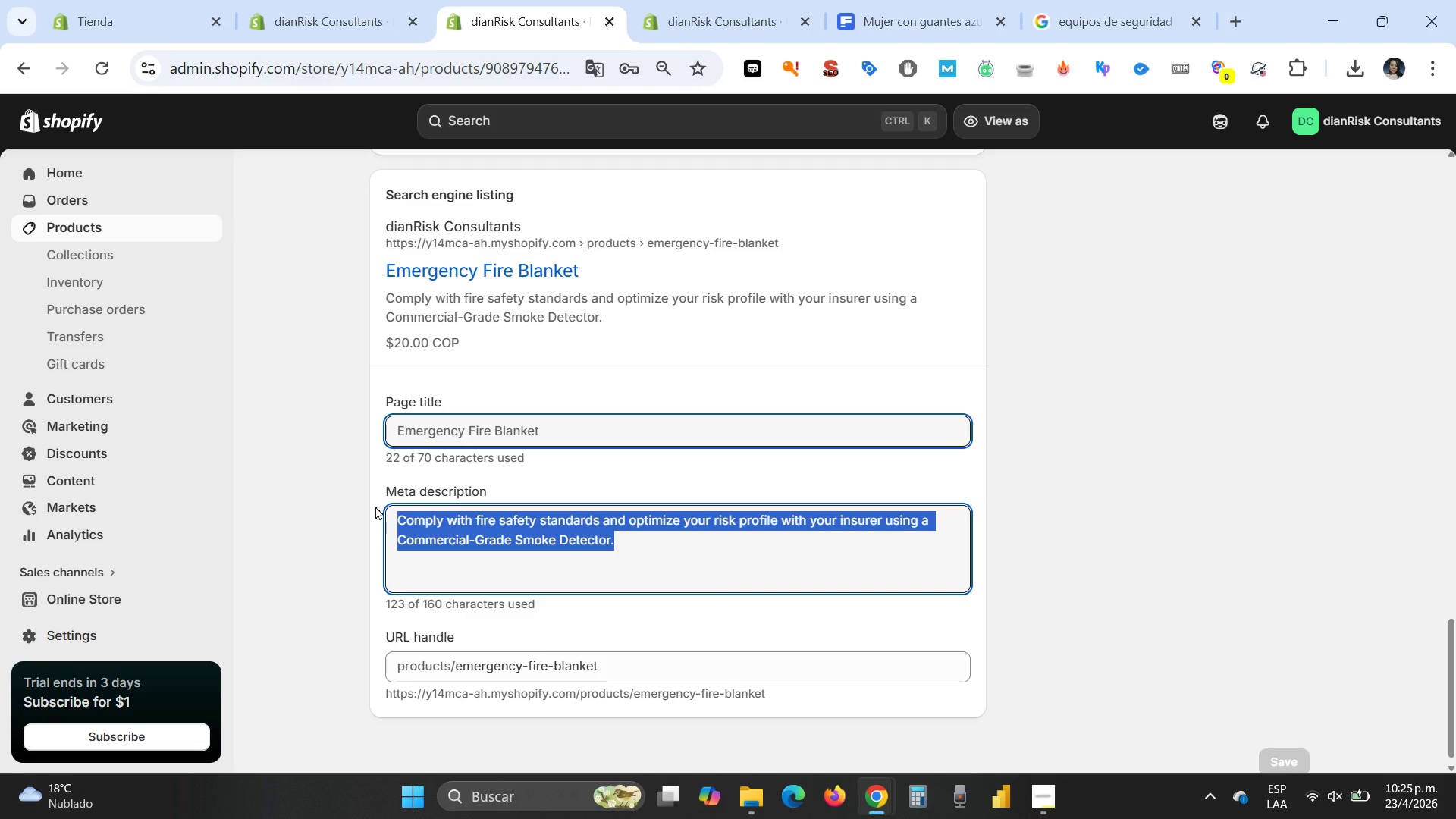 
key(Control+V)
 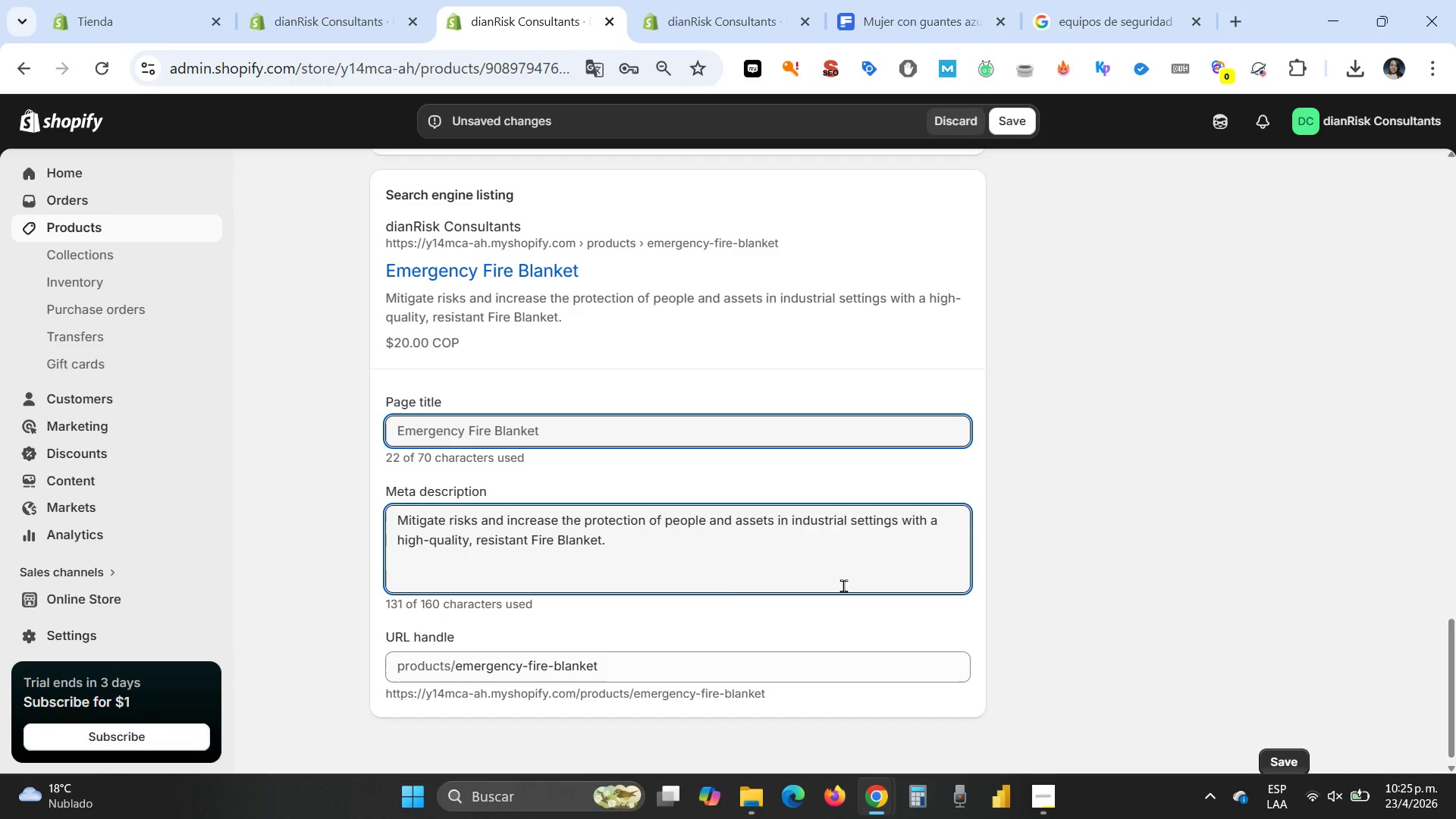 
scroll: coordinate [843, 585], scroll_direction: up, amount: 8.0
 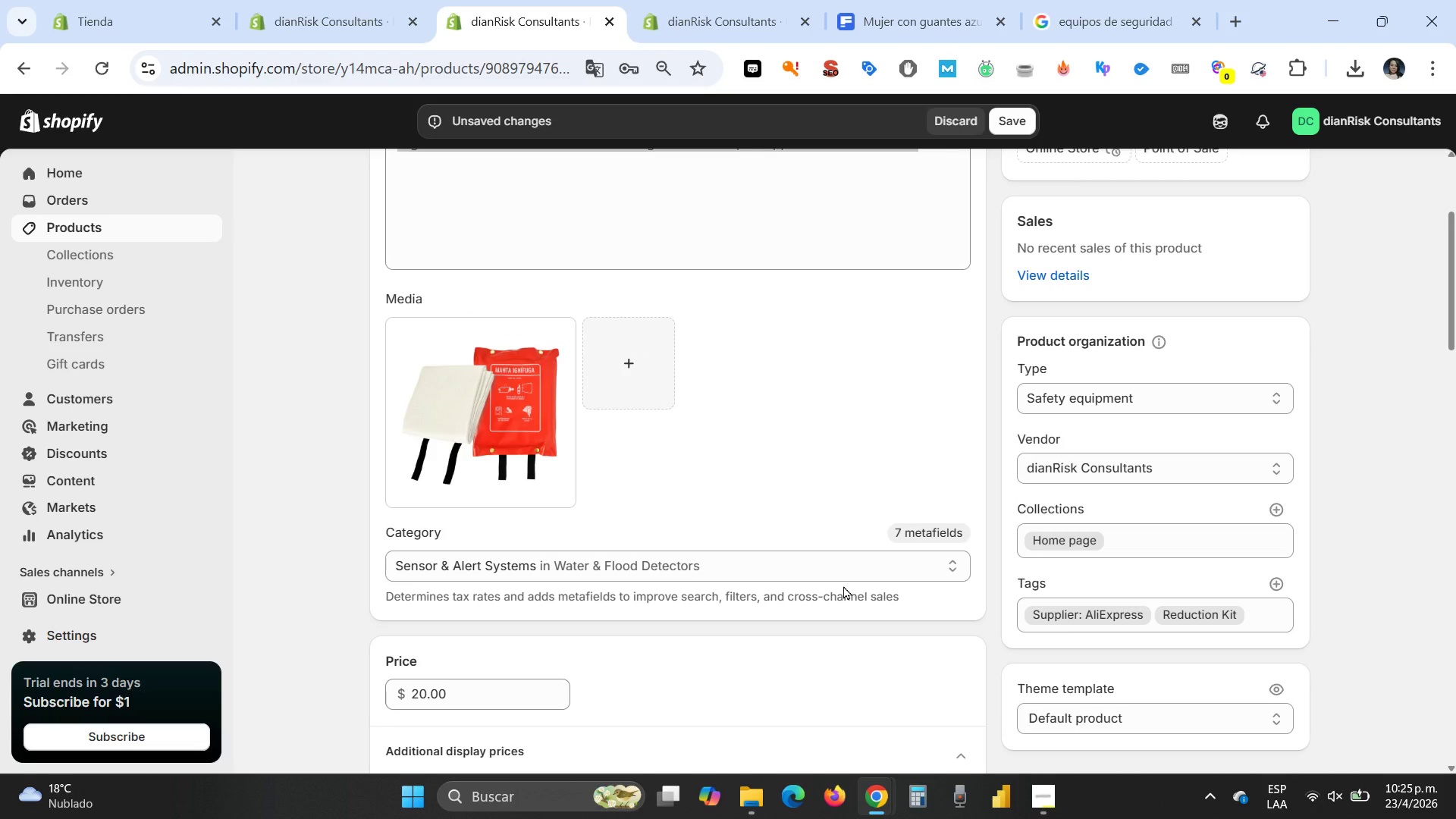 
scroll: coordinate [1204, 497], scroll_direction: down, amount: 1.0
 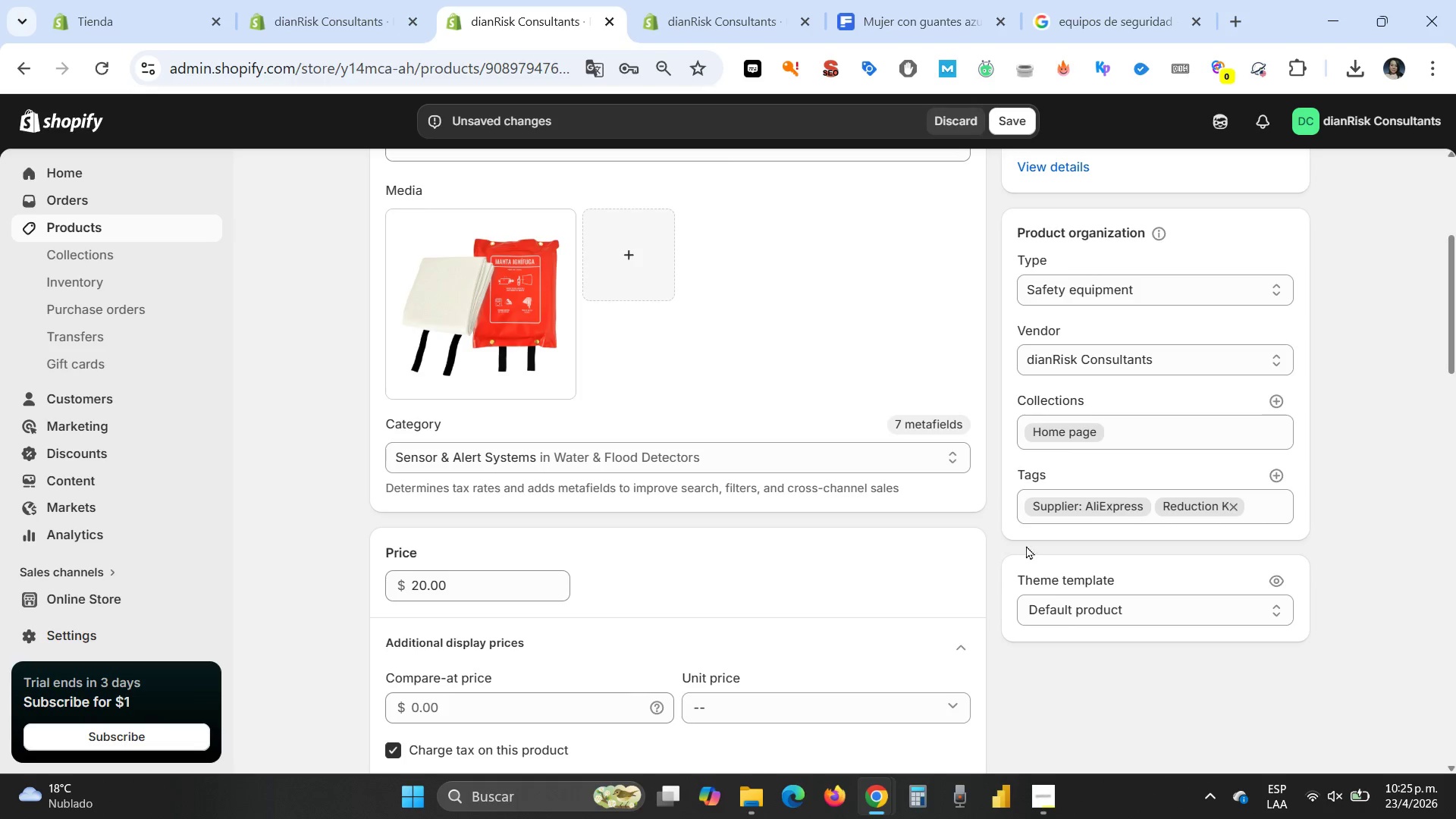 
scroll: coordinate [861, 591], scroll_direction: up, amount: 8.0
 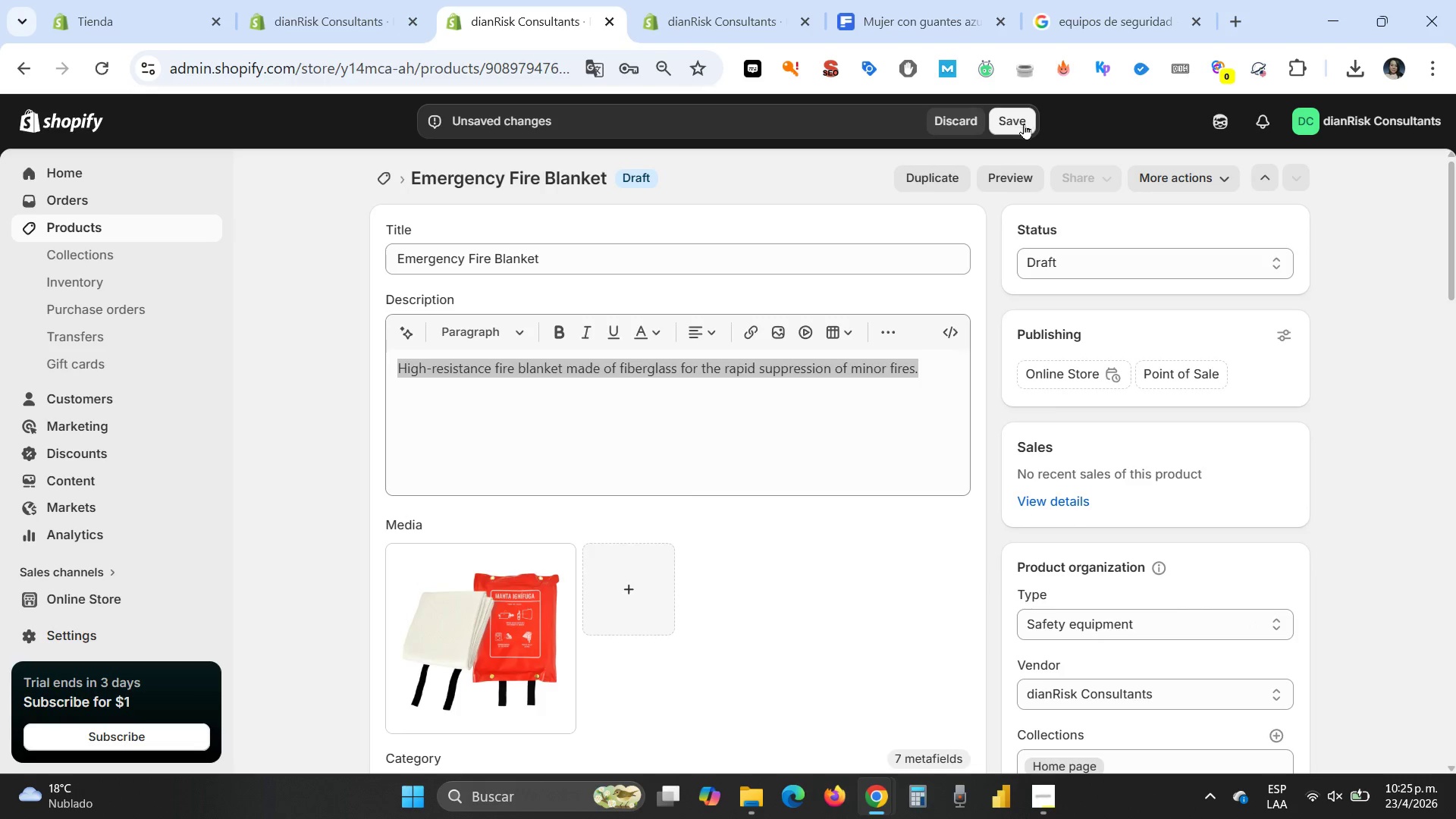 
left_click([1024, 124])
 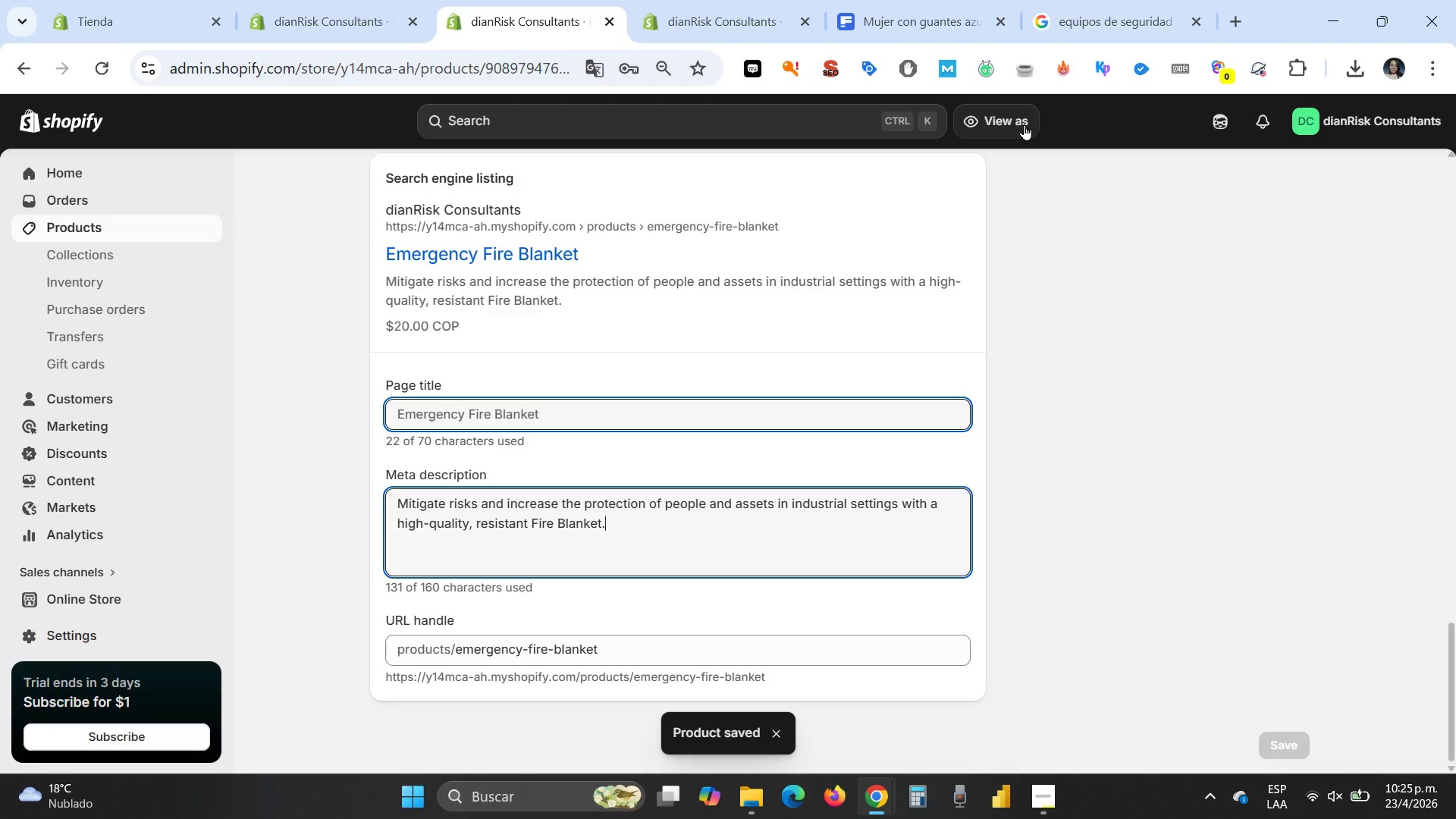 
wait(6.58)
 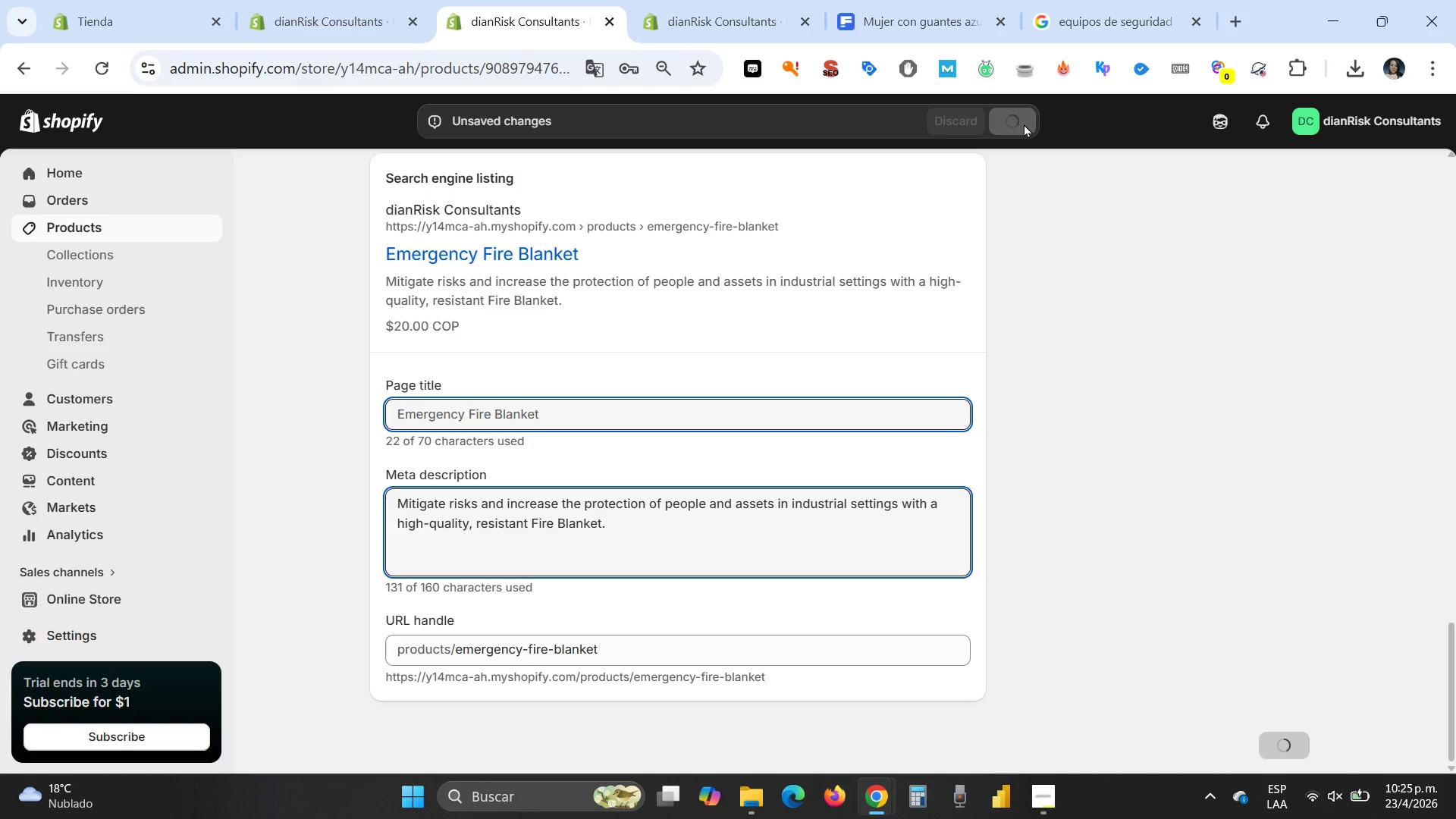 
scroll: coordinate [933, 254], scroll_direction: up, amount: 28.0
 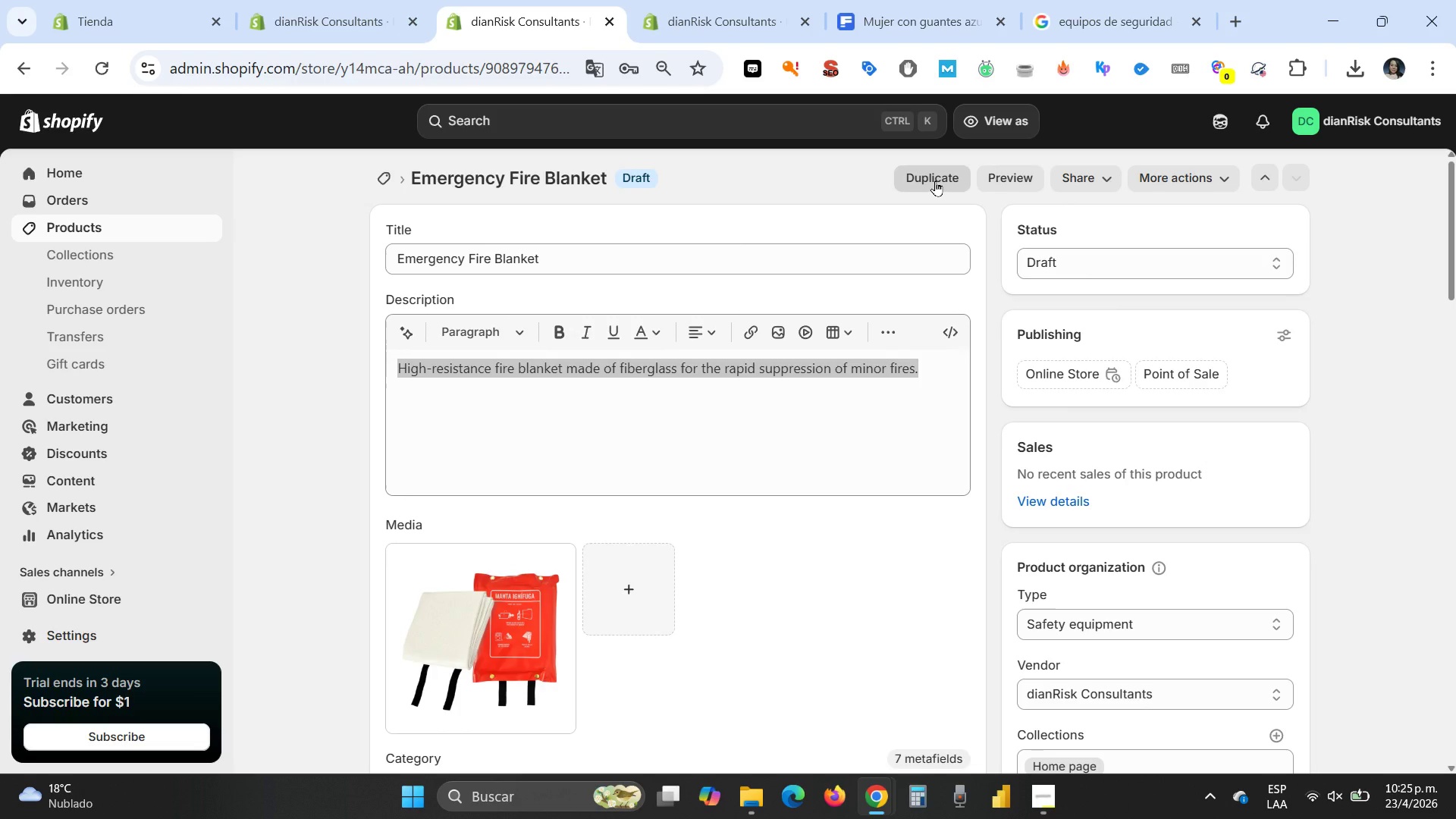 
left_click([935, 180])
 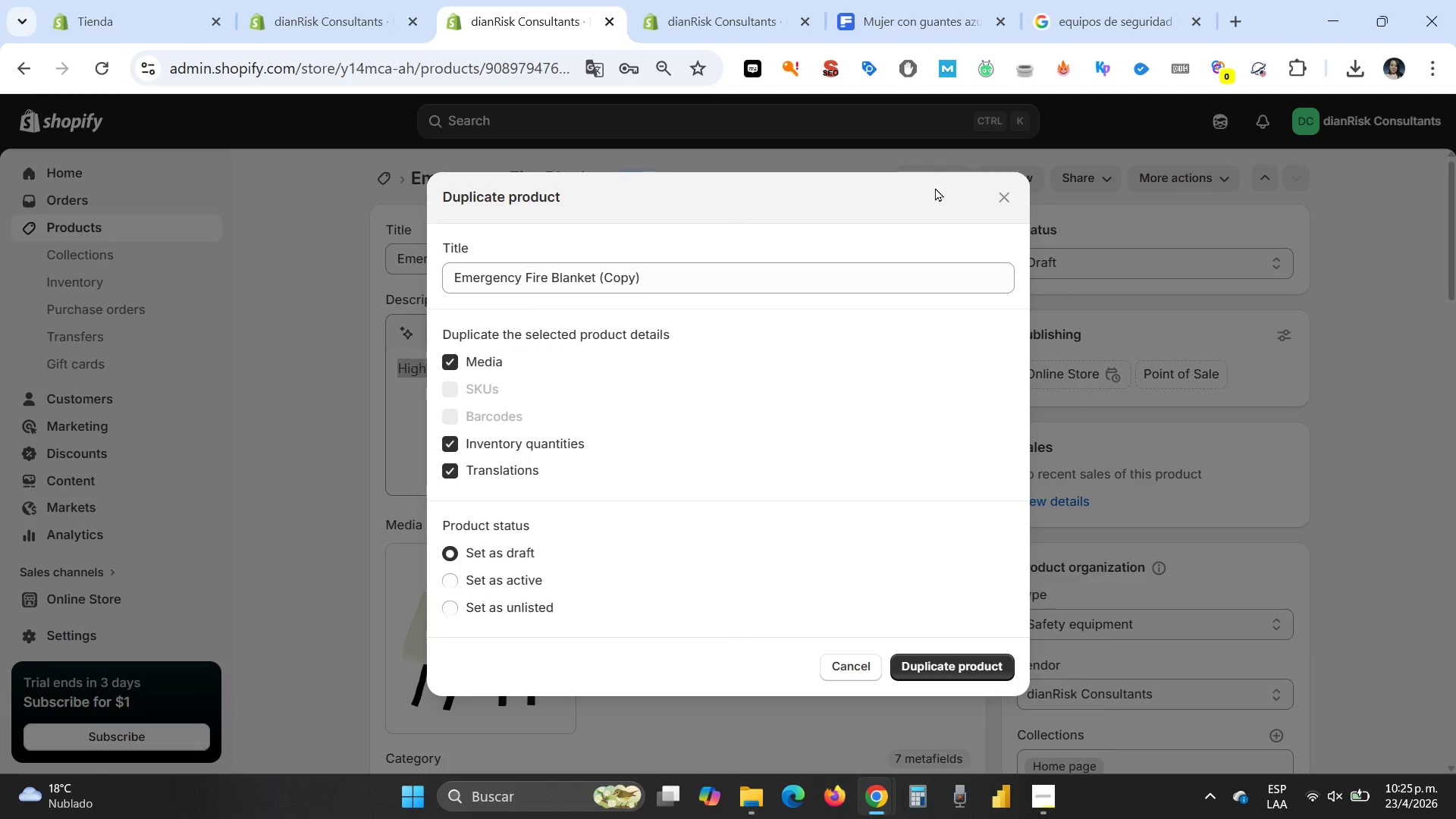 
mouse_move([874, 786])
 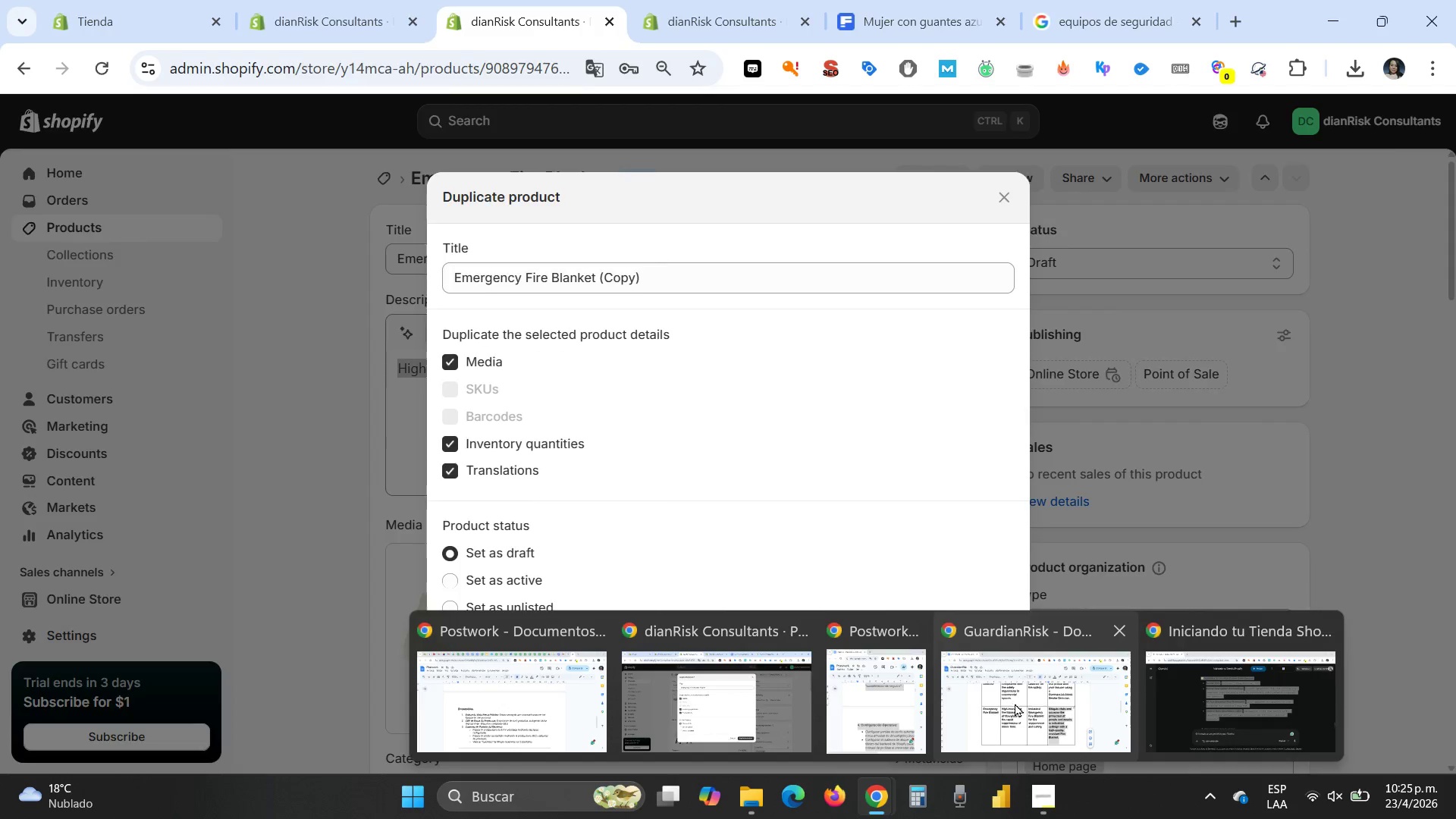 
left_click([1019, 707])
 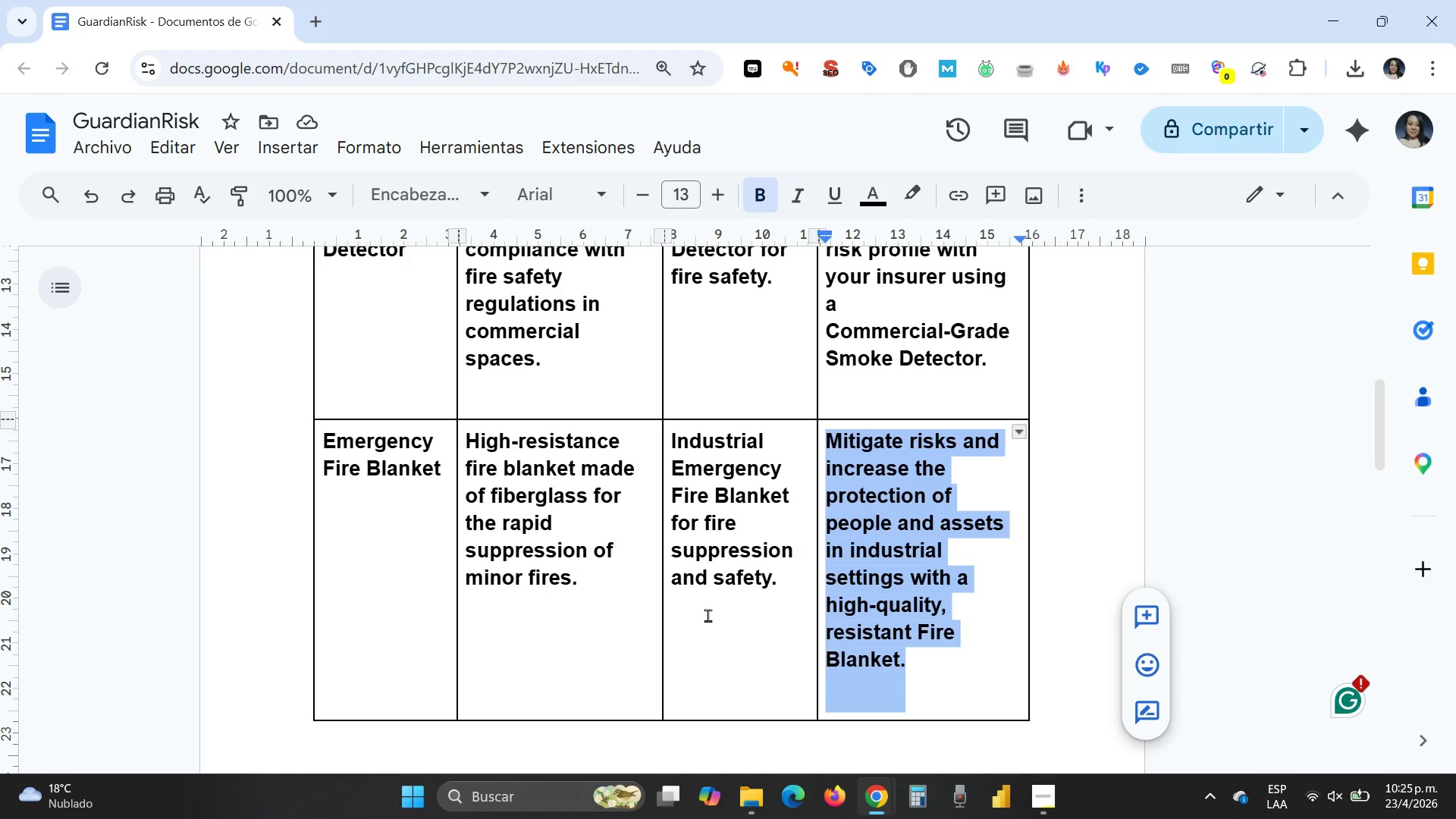 
scroll: coordinate [708, 615], scroll_direction: down, amount: 5.0
 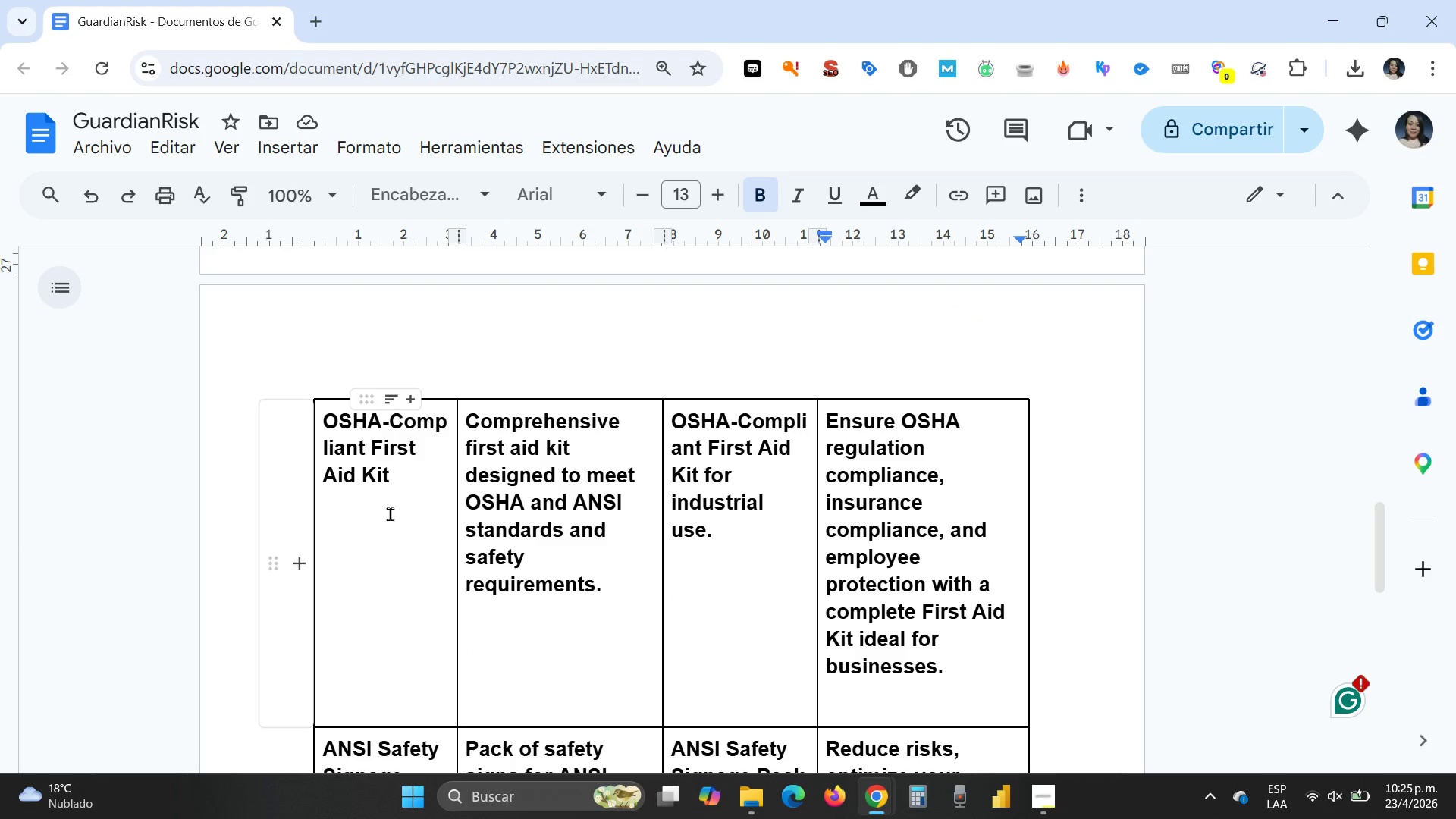 
left_click_drag(start_coordinate=[417, 482], to_coordinate=[318, 425])
 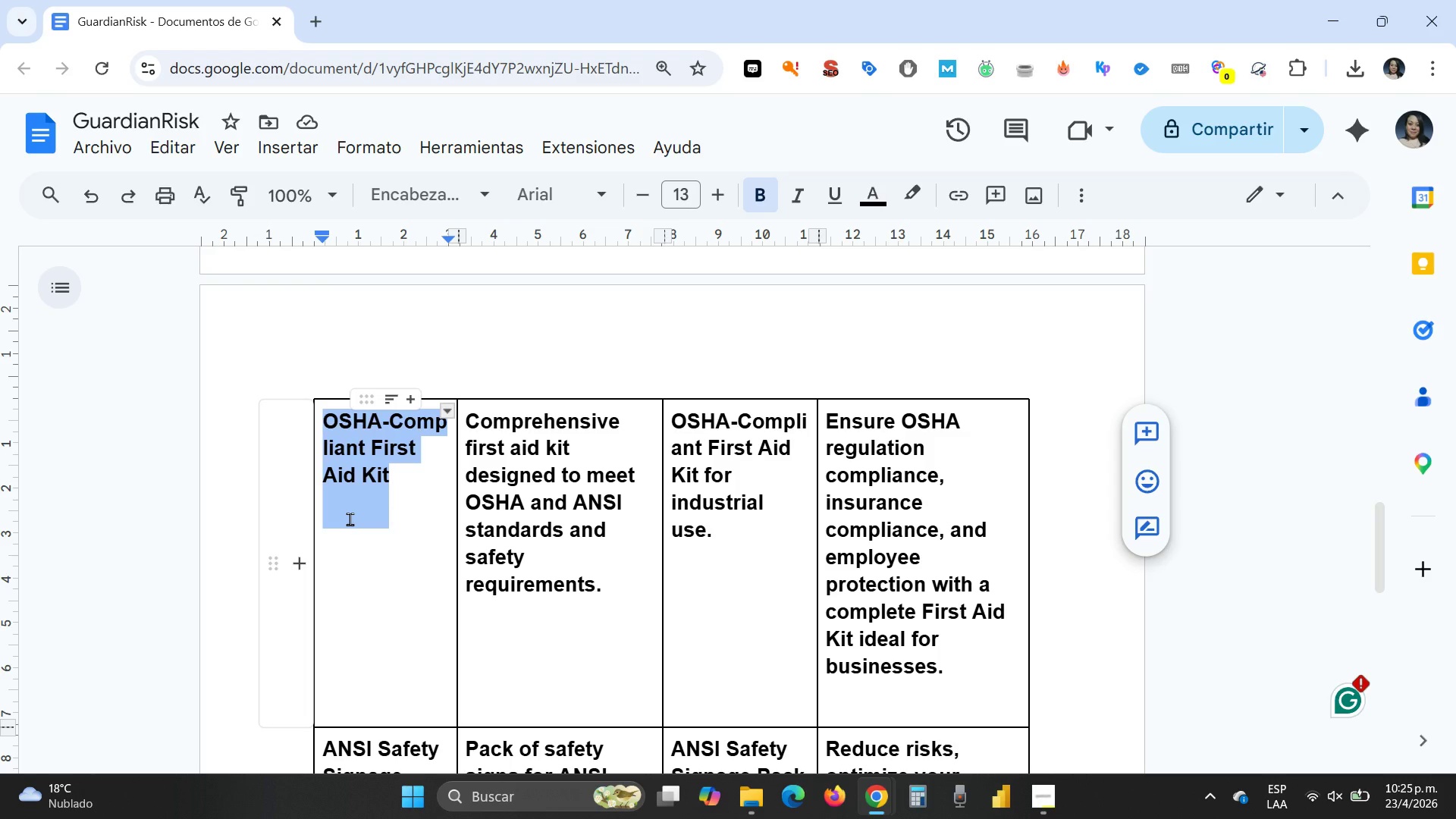 
key(Control+C)
 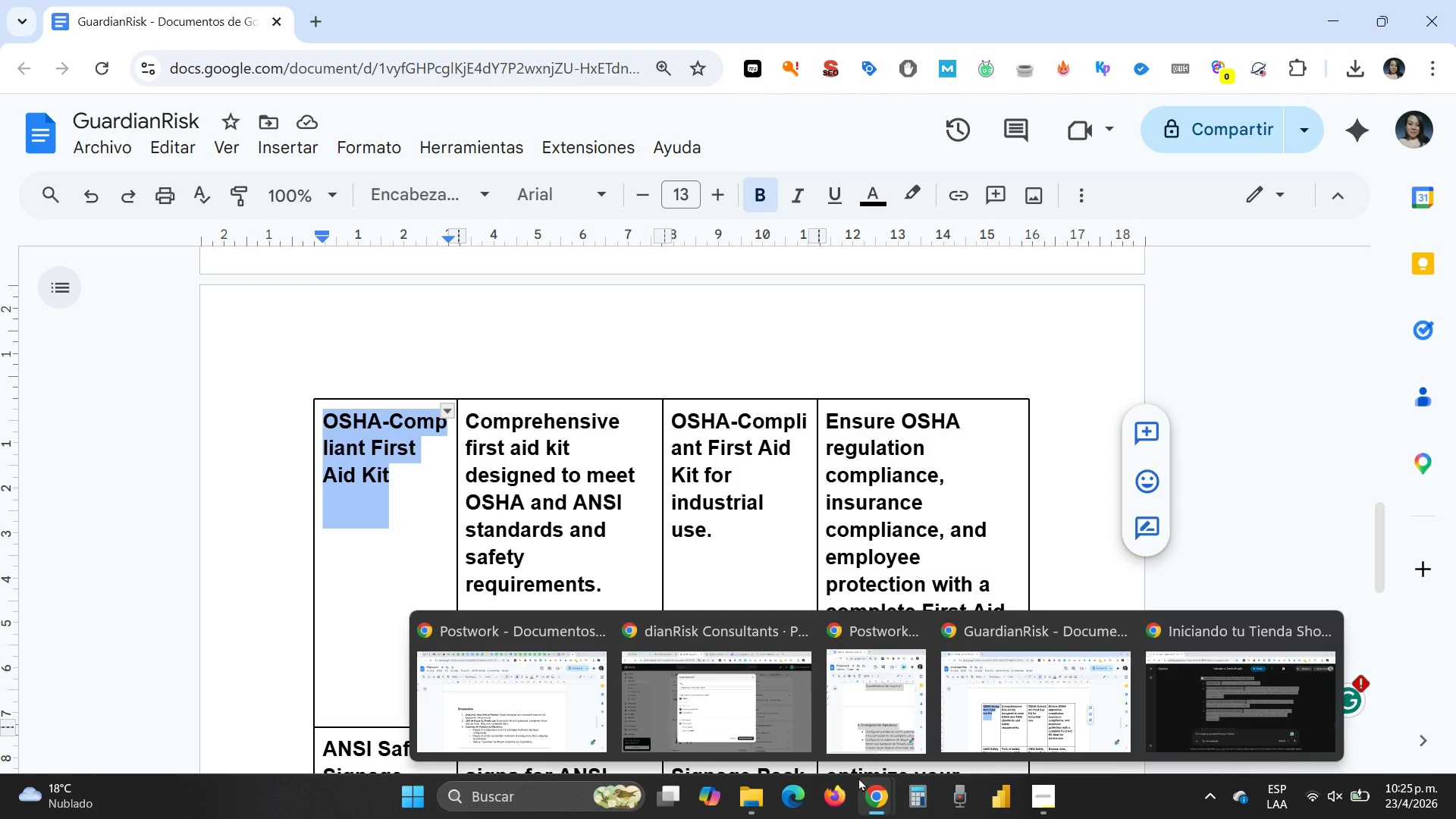 
left_click([799, 723])
 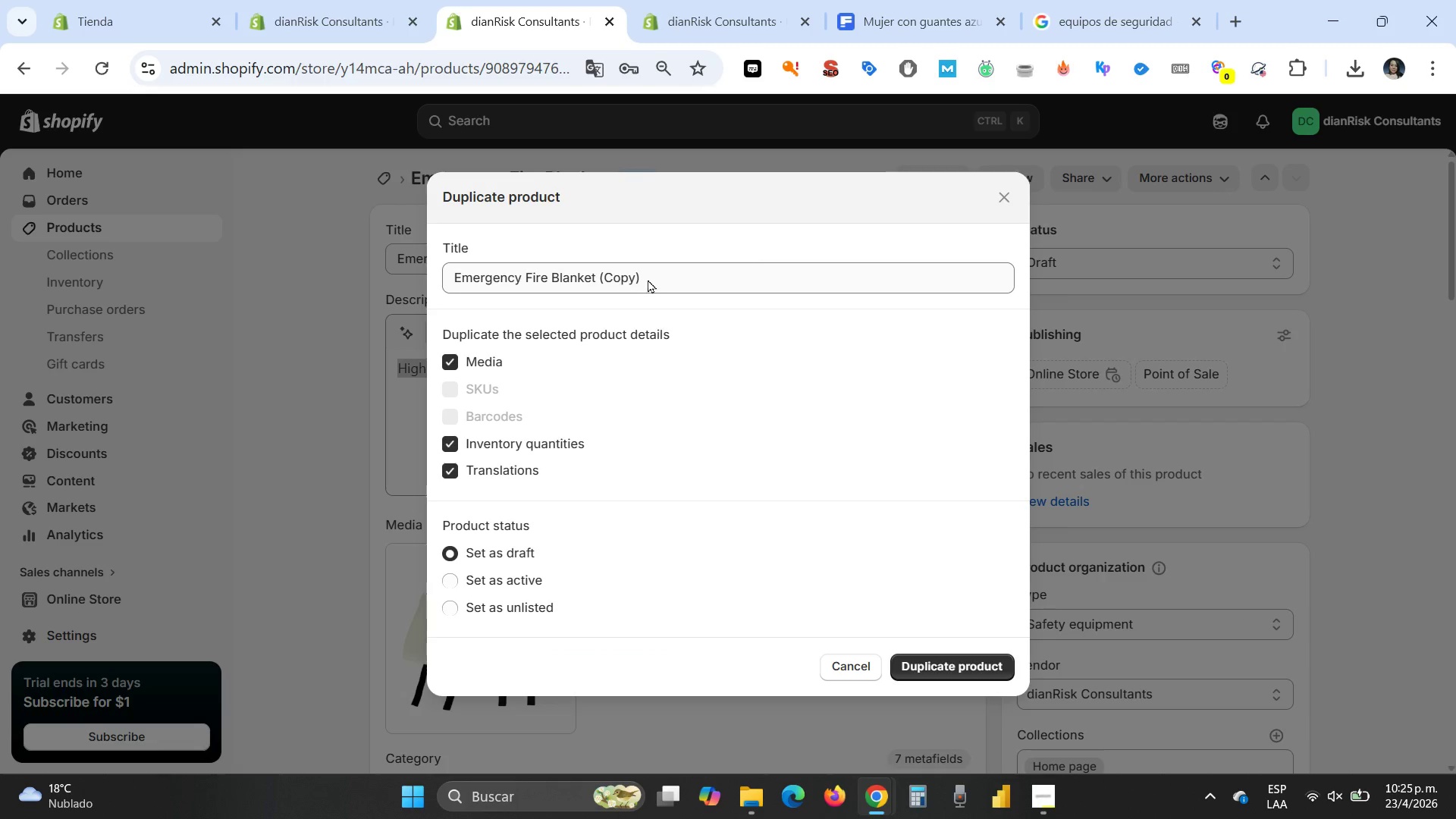 
left_click([667, 274])
 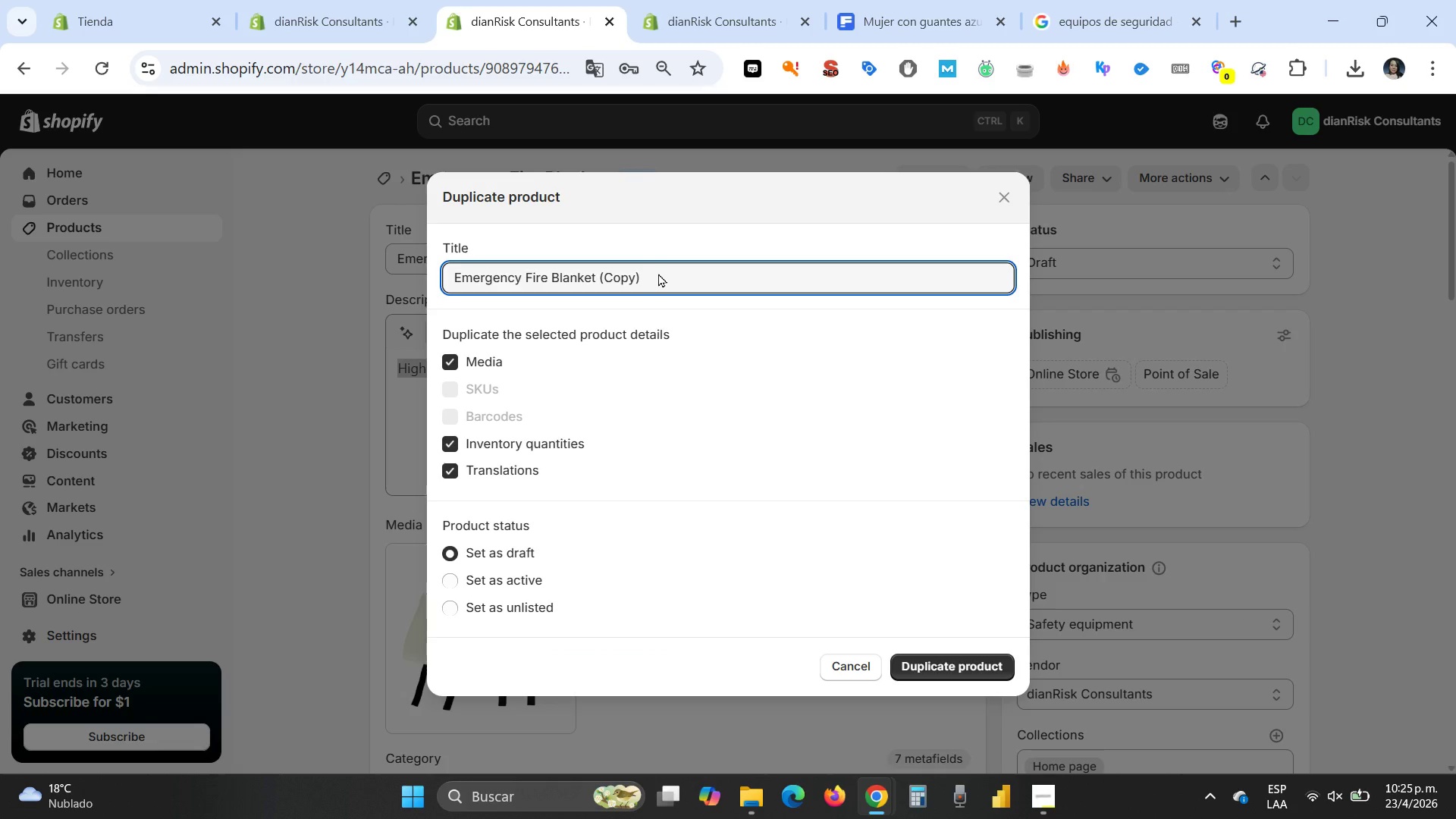 
left_click_drag(start_coordinate=[658, 273], to_coordinate=[428, 273])
 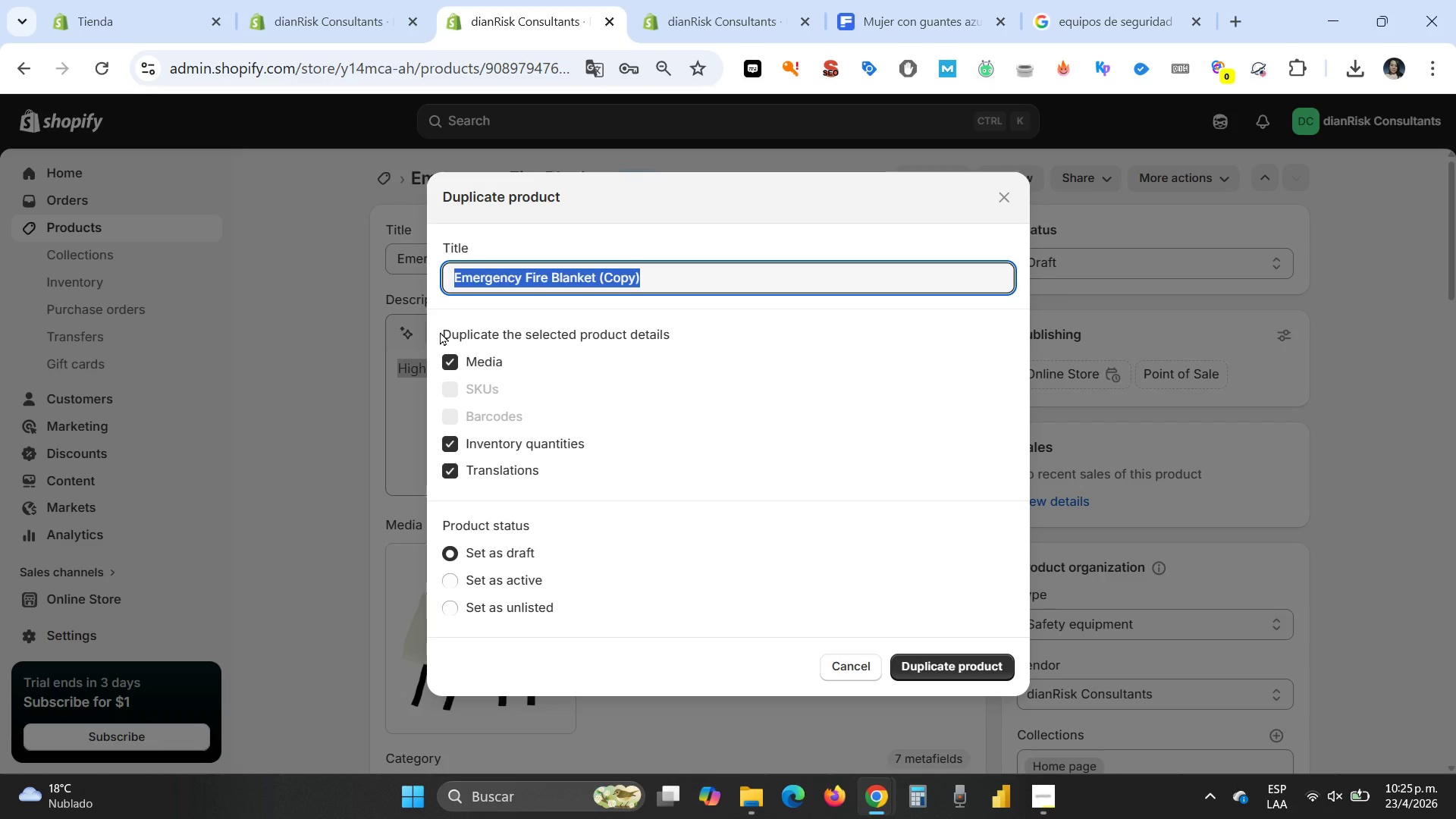 
key(Control+V)
 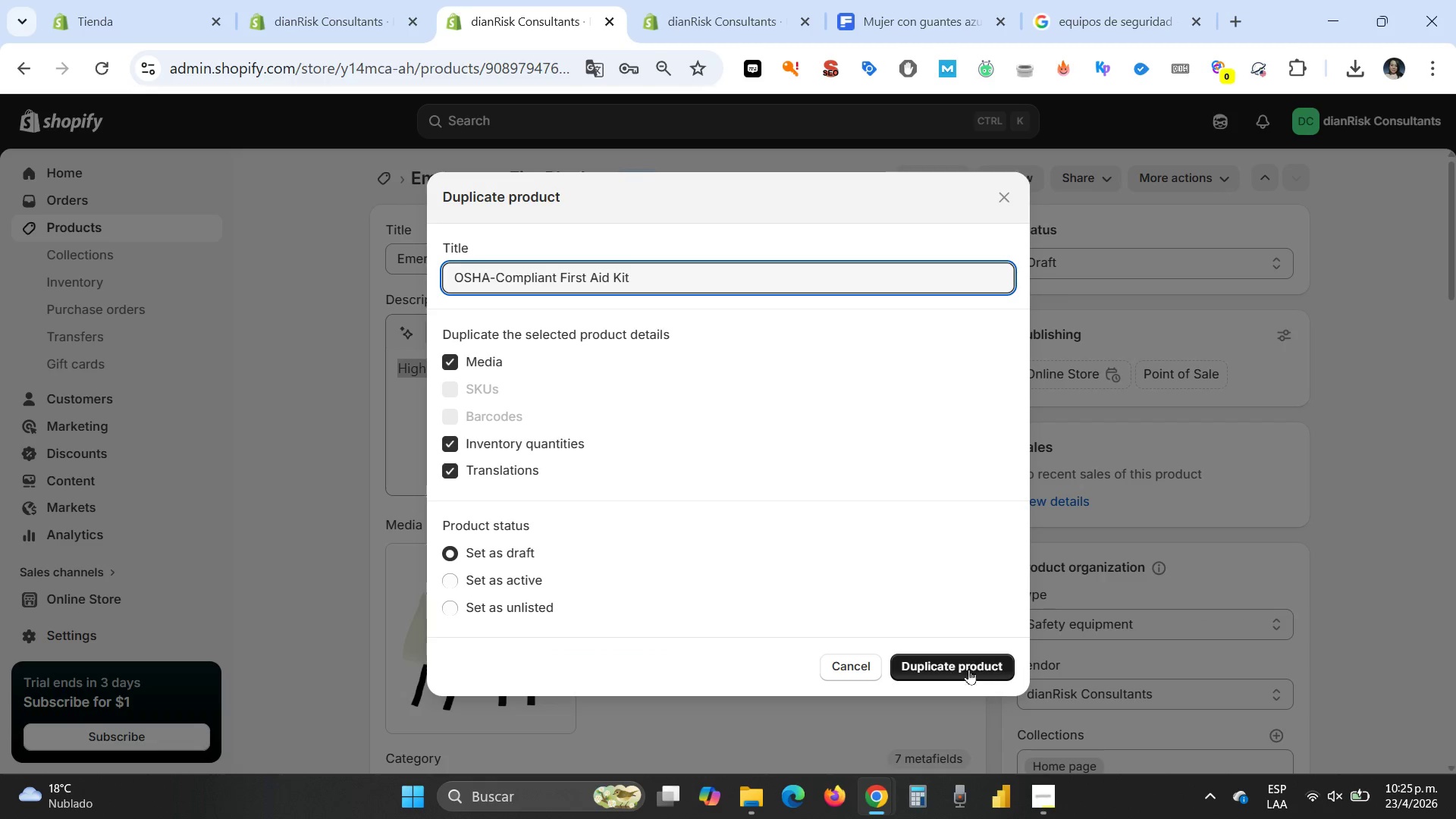 
left_click([968, 661])
 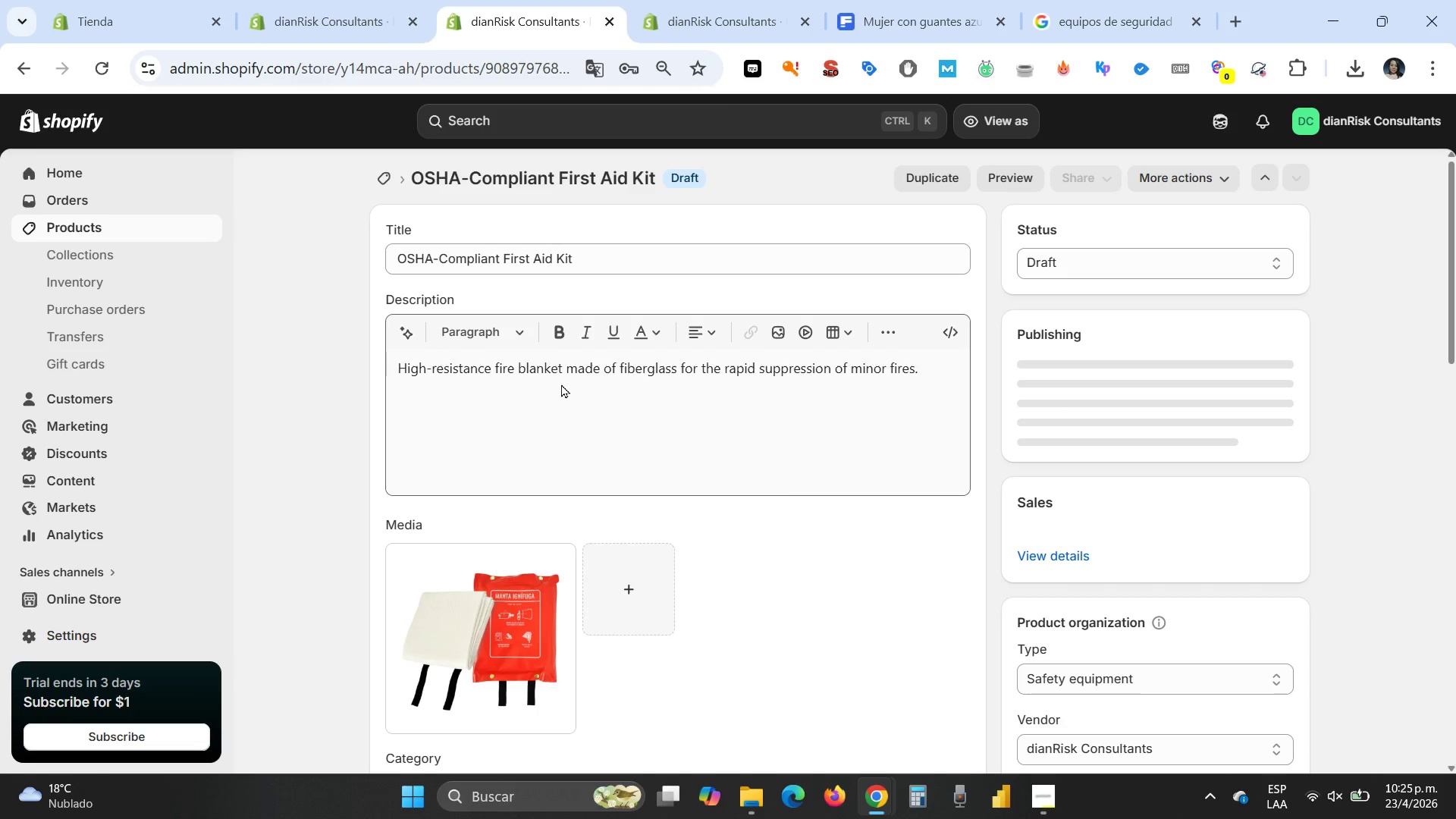 
wait(9.42)
 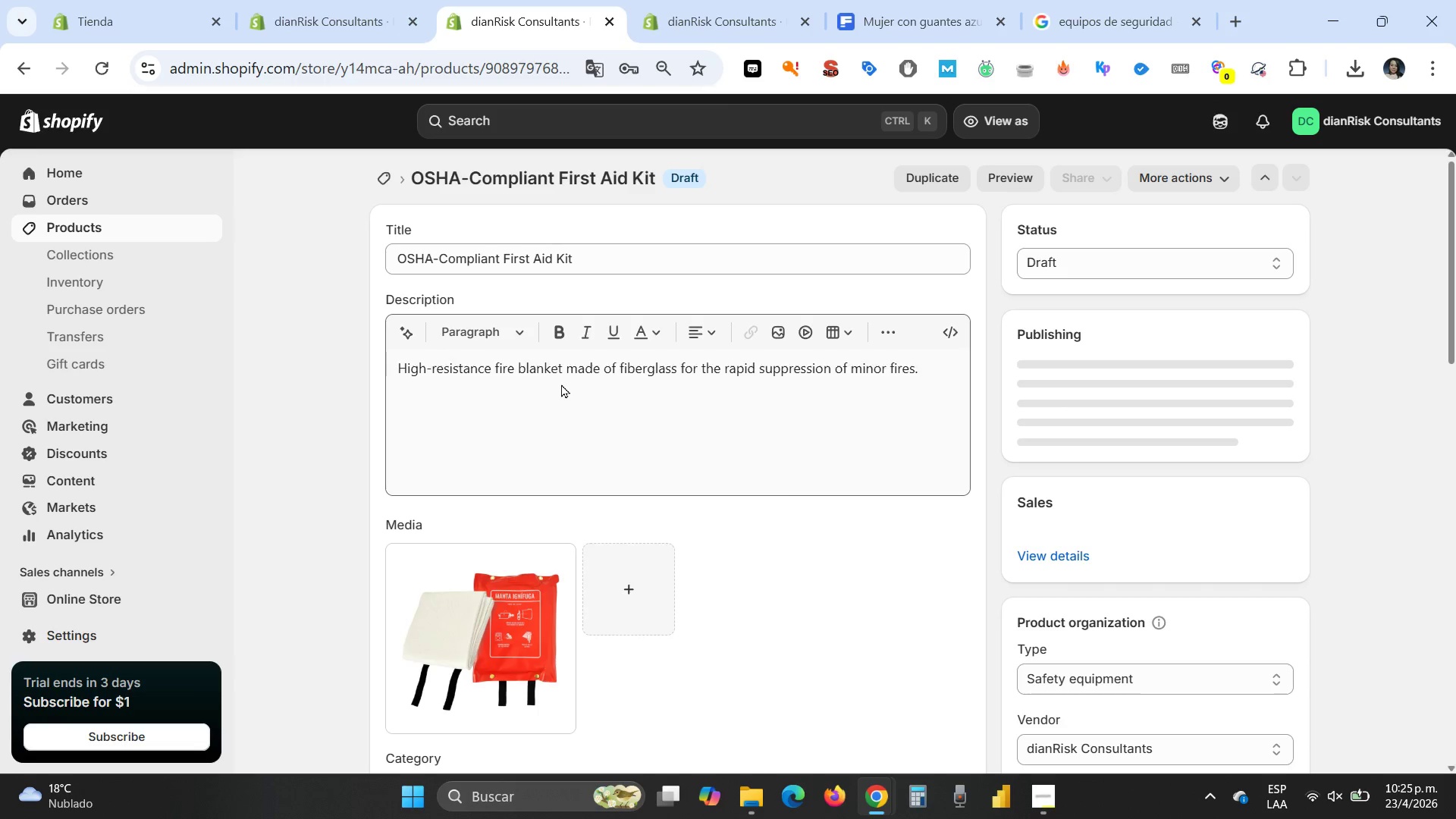 
left_click([1023, 714])
 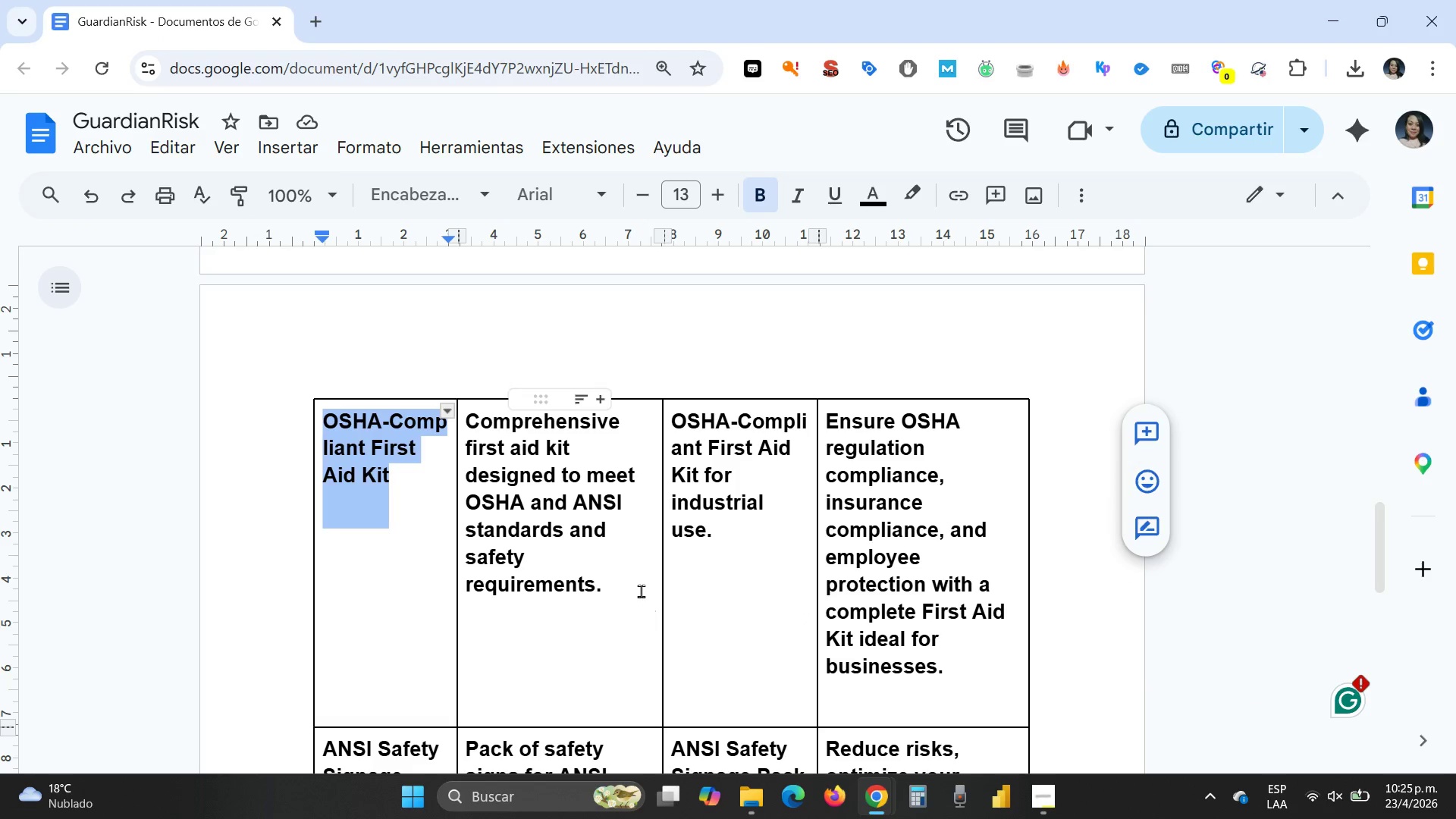 
left_click_drag(start_coordinate=[639, 591], to_coordinate=[459, 427])
 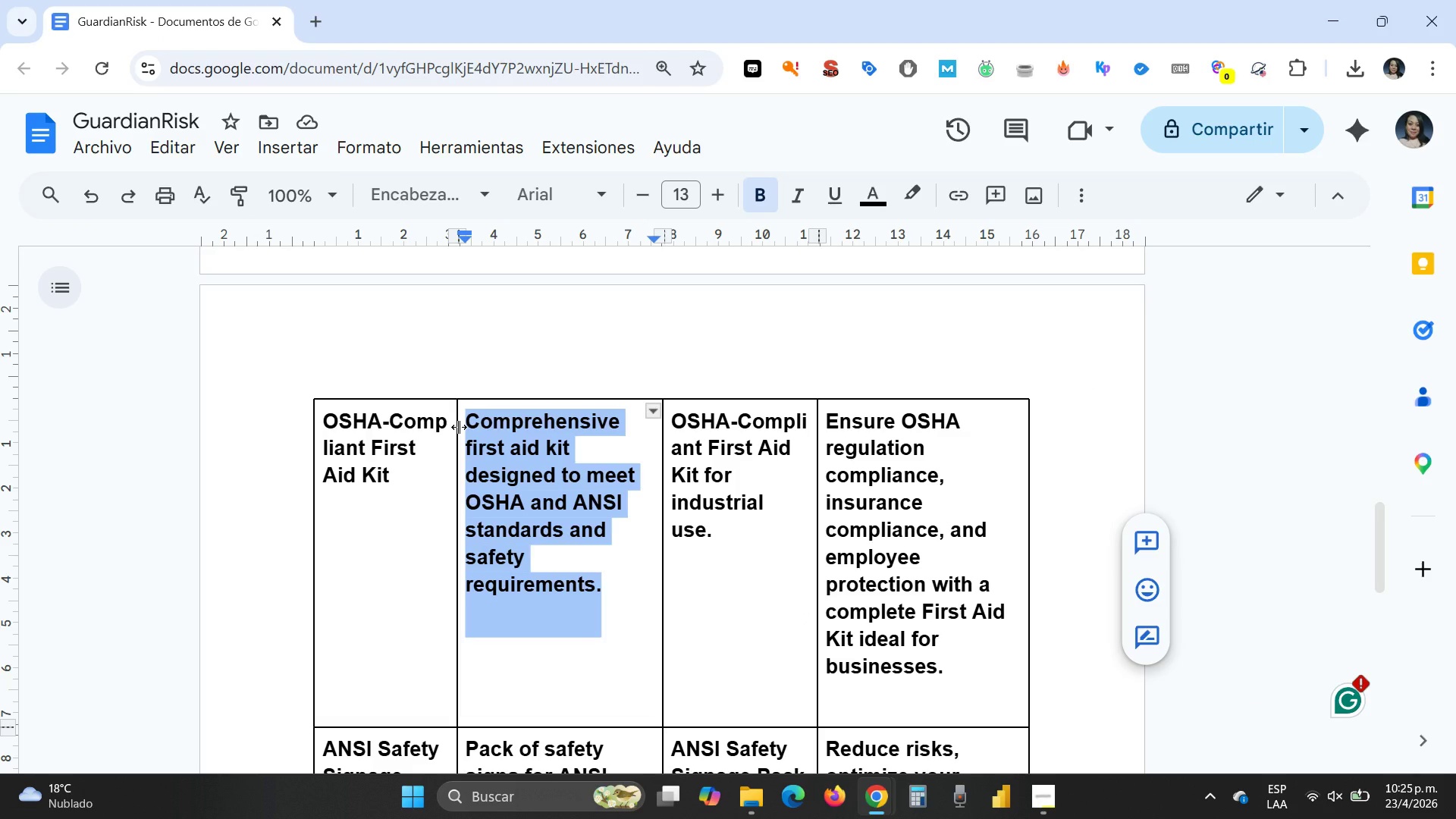 
key(Control+C)
 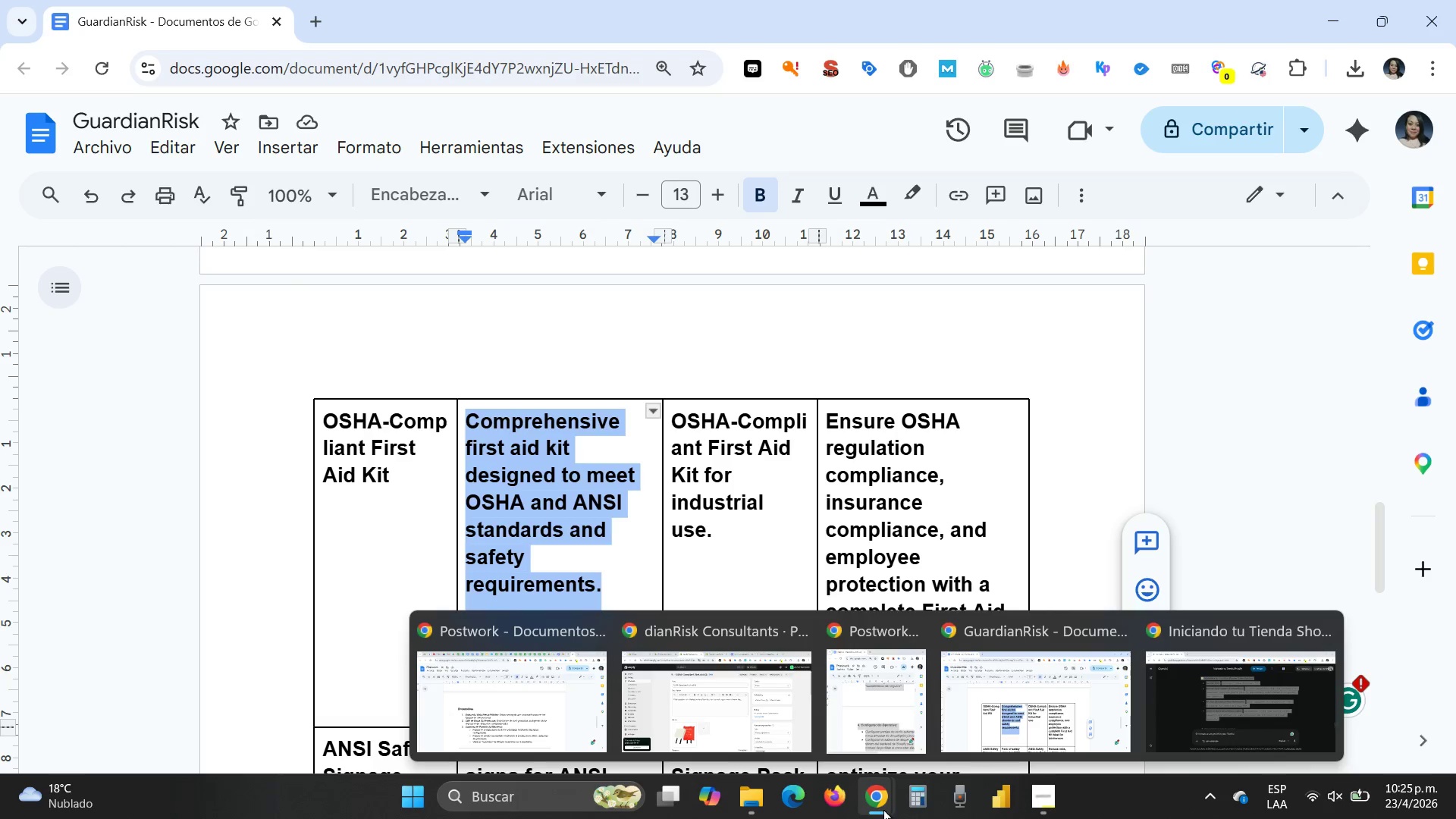 
left_click([763, 712])
 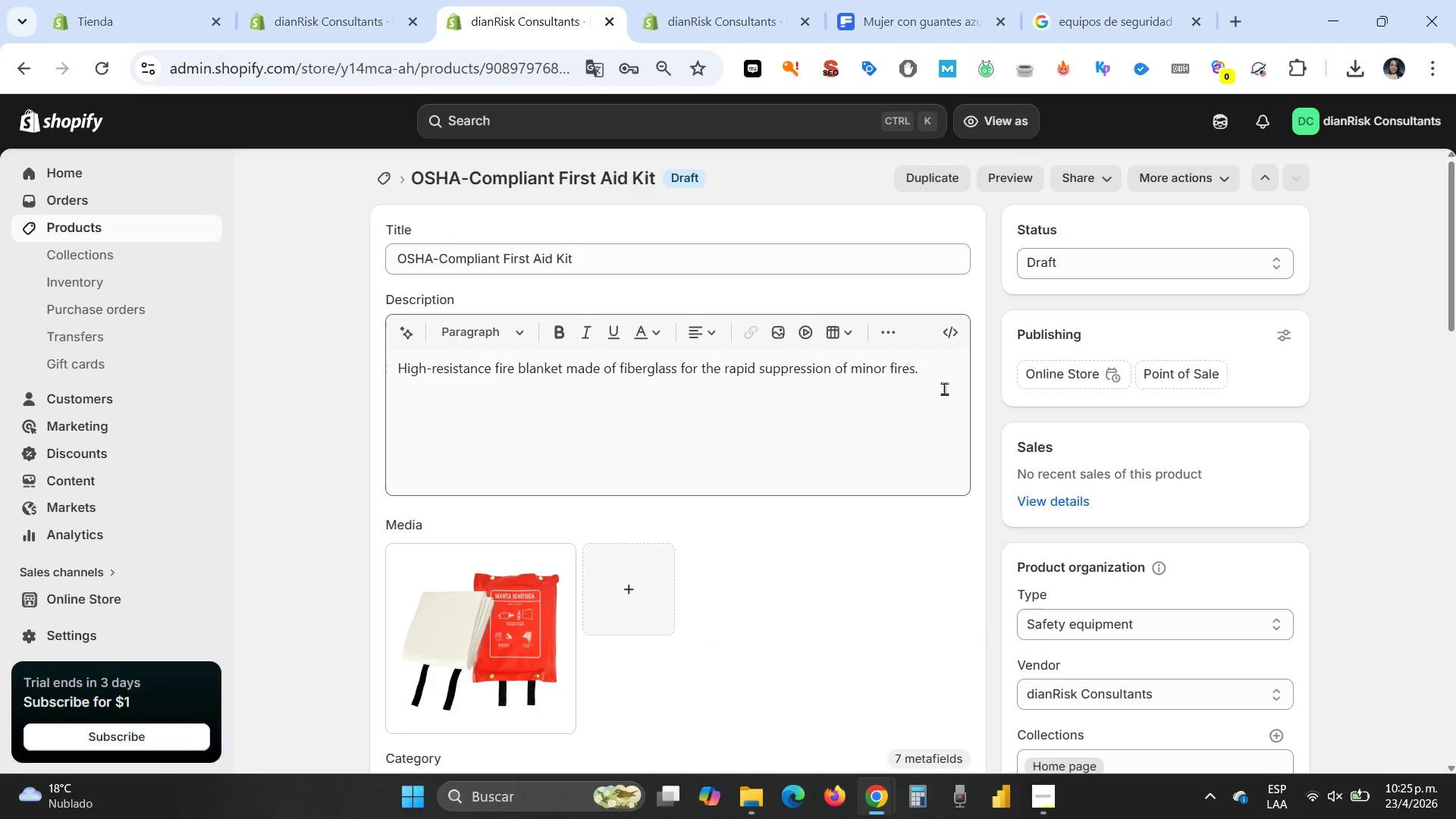 
left_click_drag(start_coordinate=[943, 378], to_coordinate=[389, 369])
 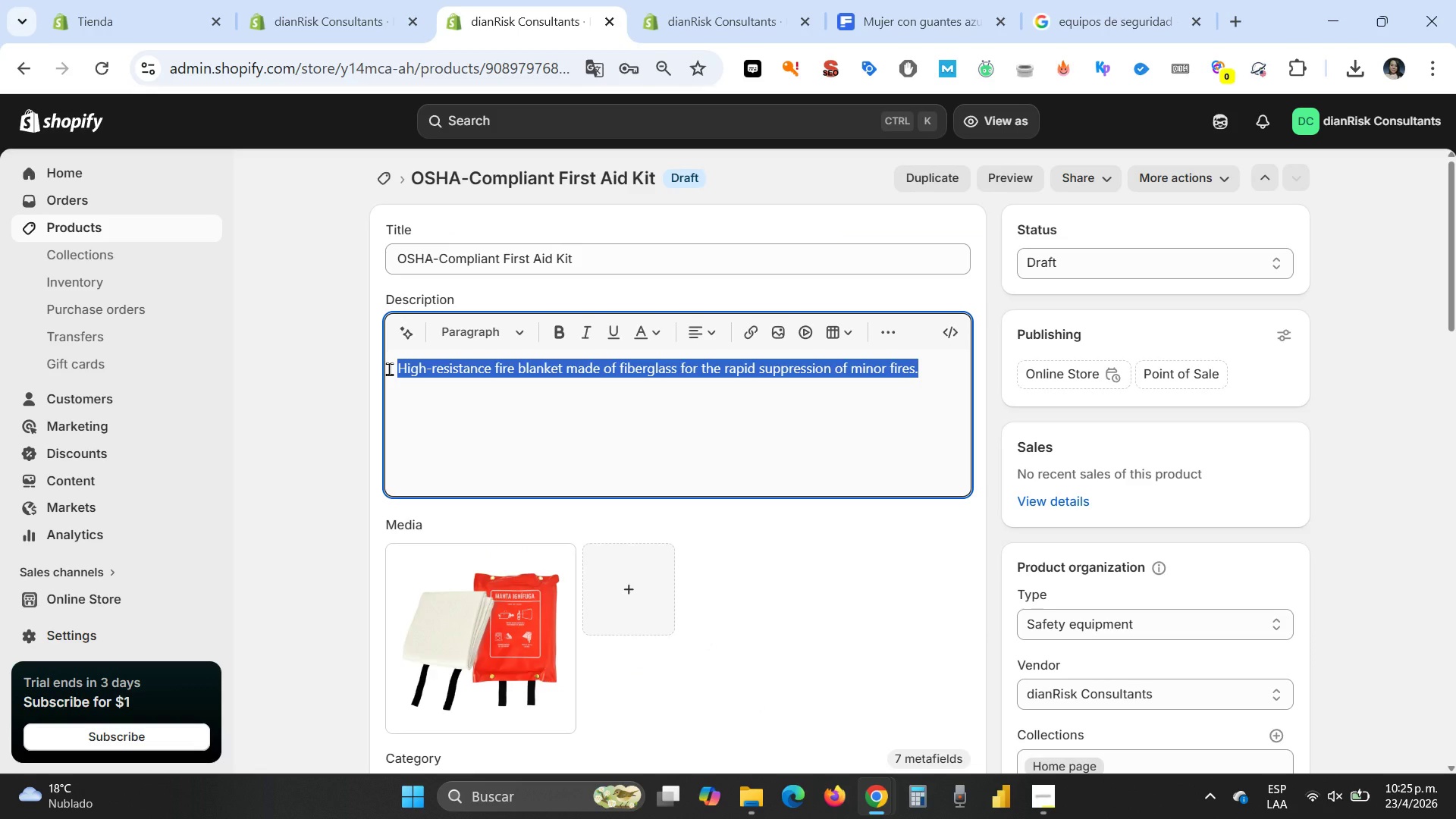 
hold_key(key=ControlLeft, duration=0.59)
 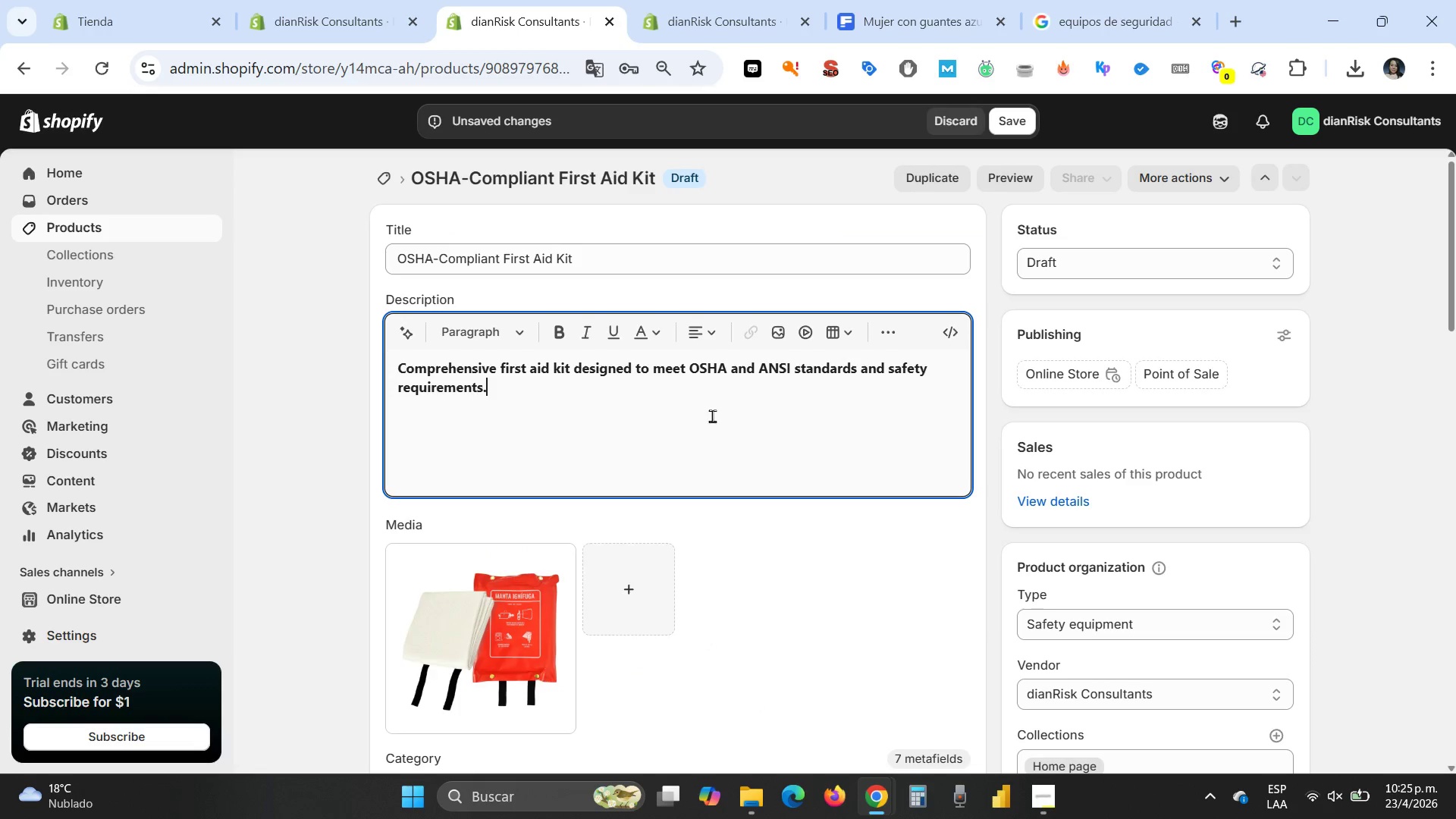 
key(V)
 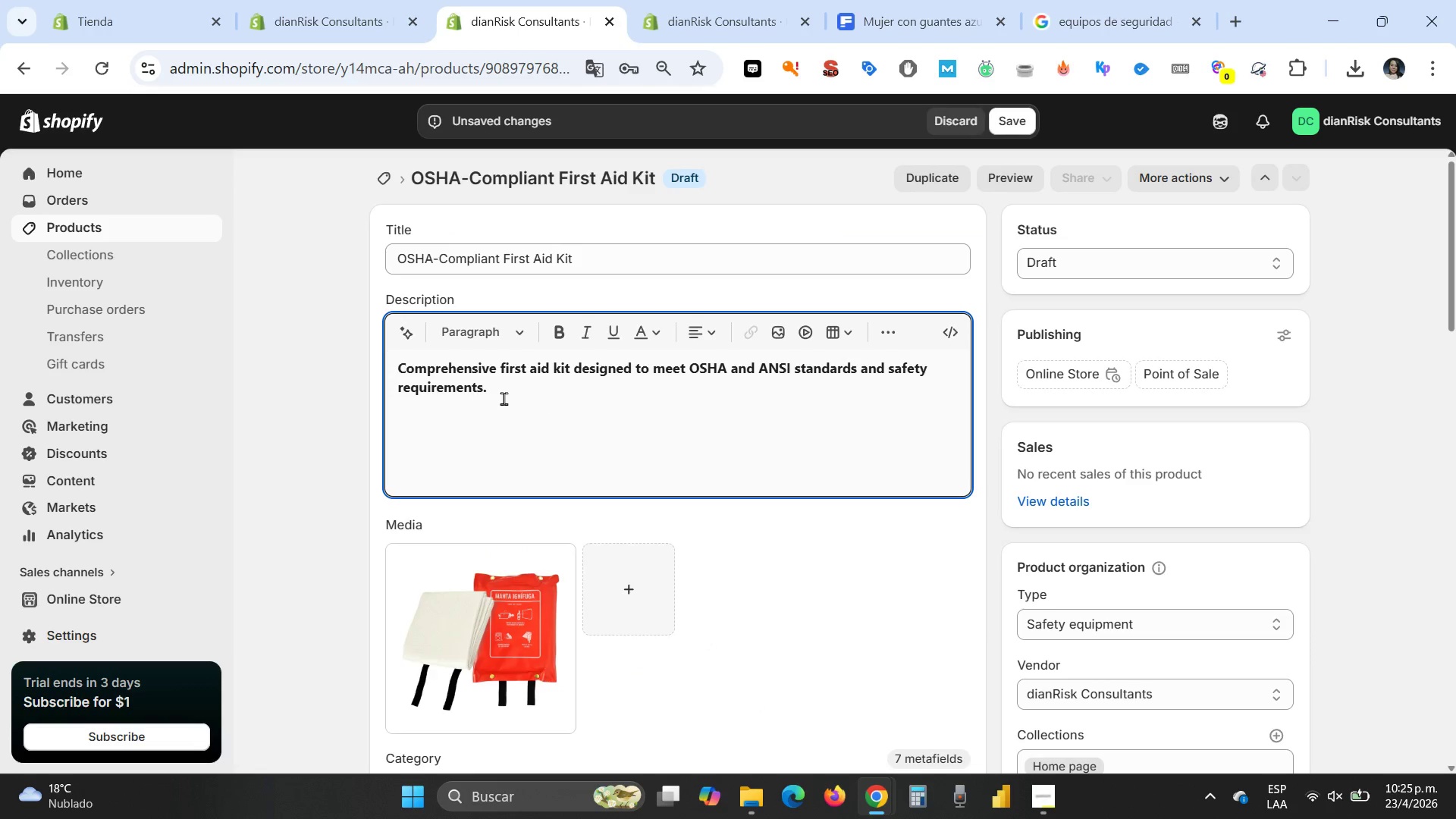 
left_click_drag(start_coordinate=[503, 397], to_coordinate=[369, 369])
 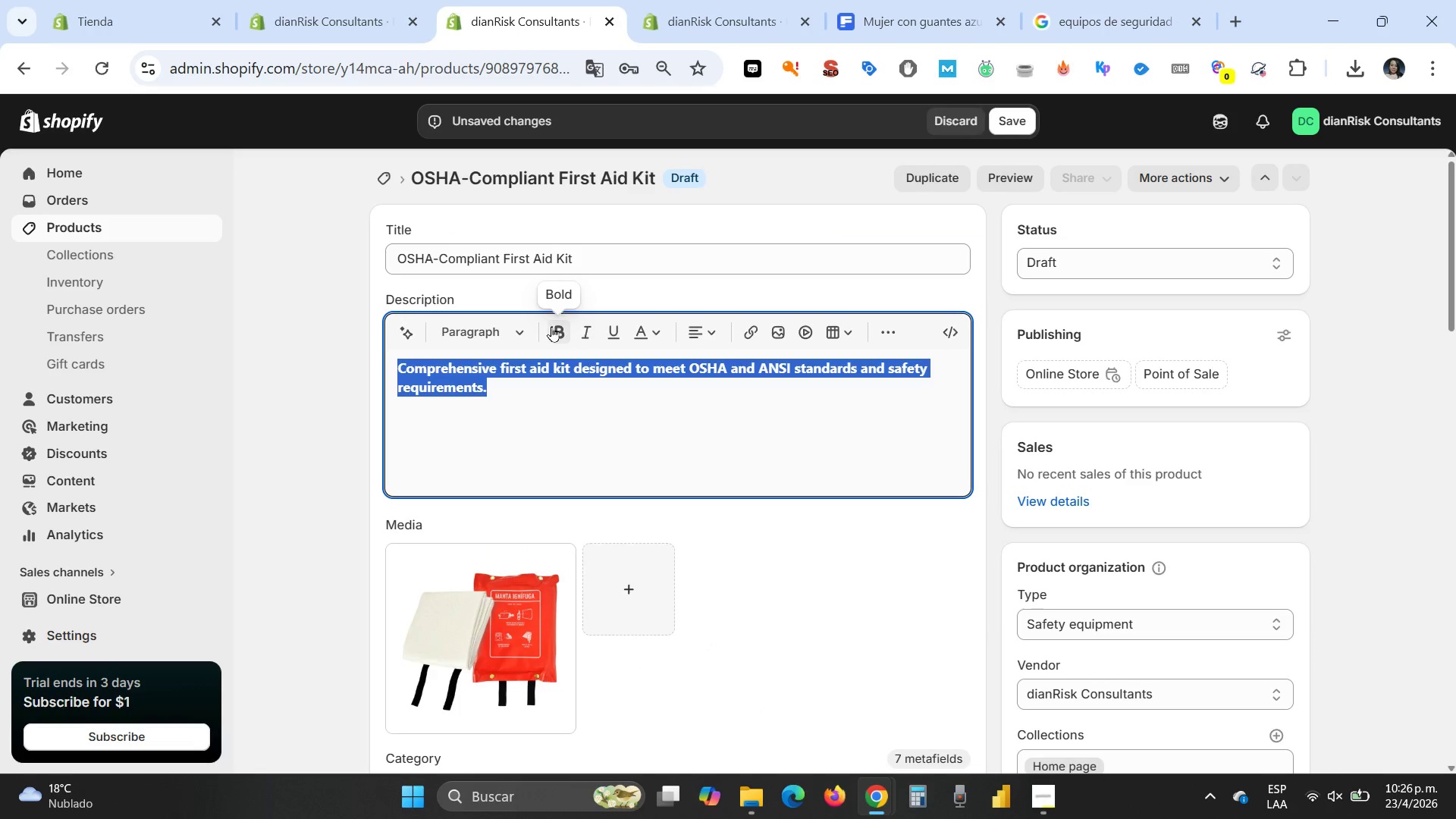 
left_click([552, 328])
 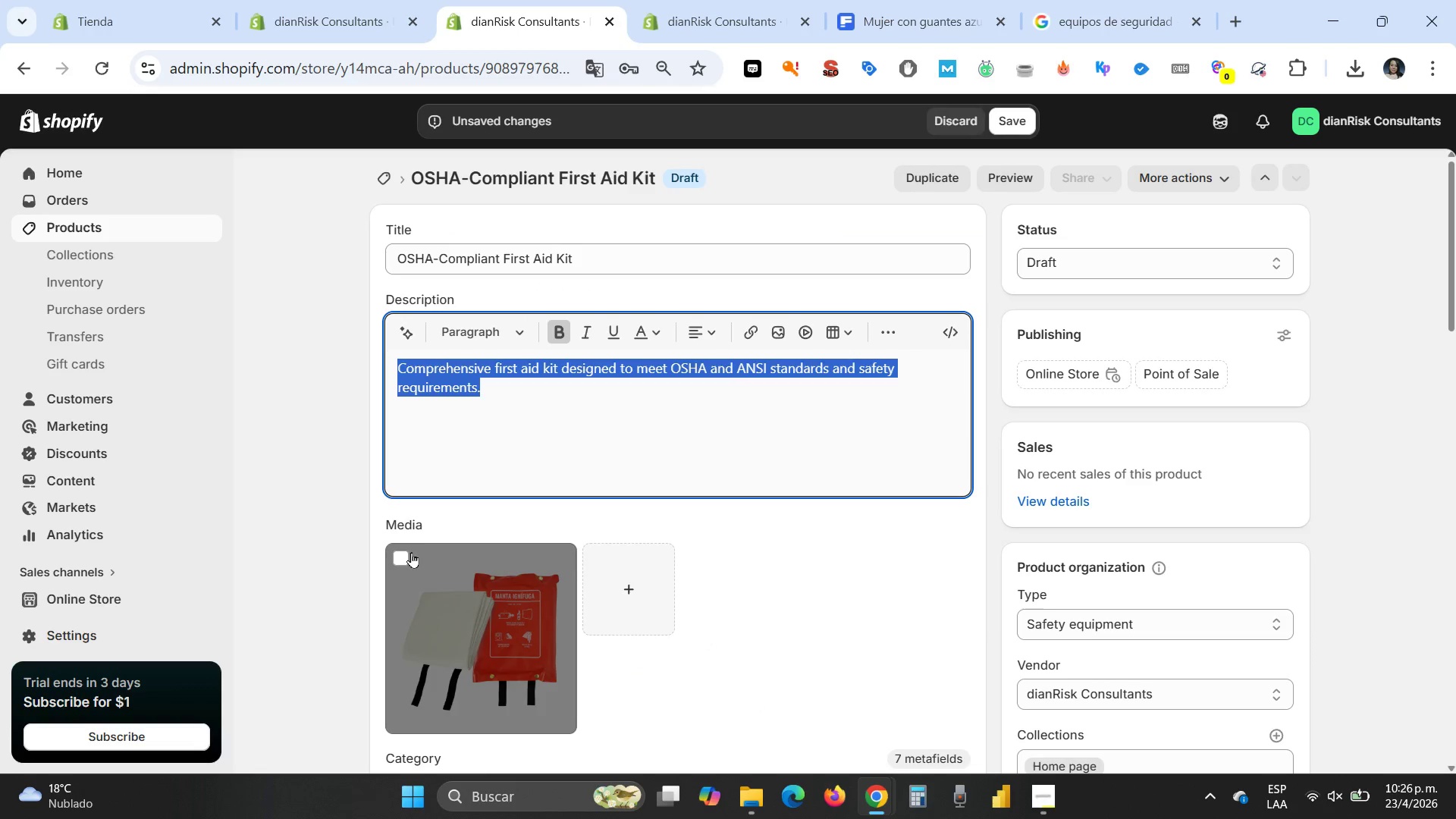 
left_click([399, 554])
 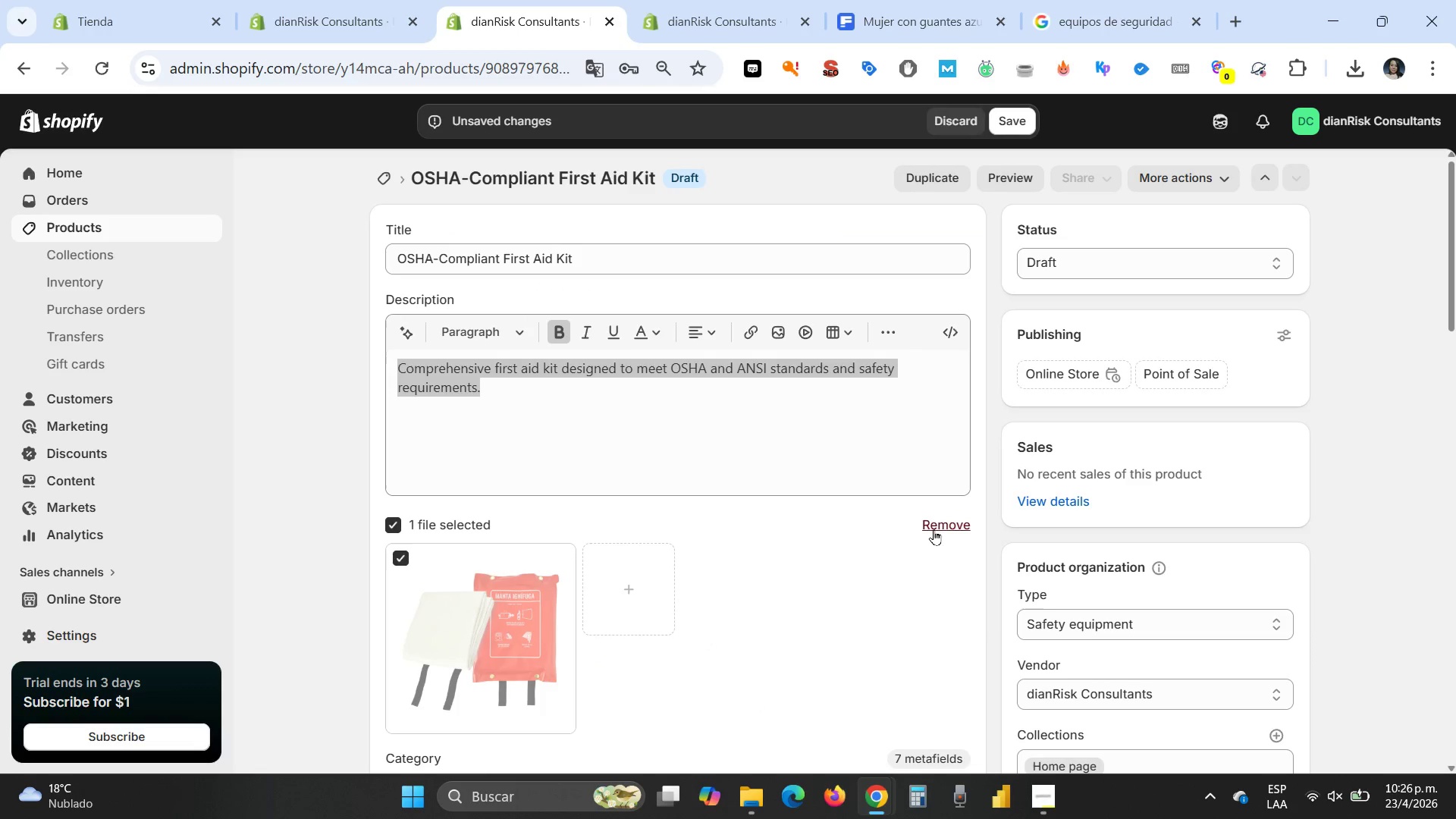 
left_click([948, 526])
 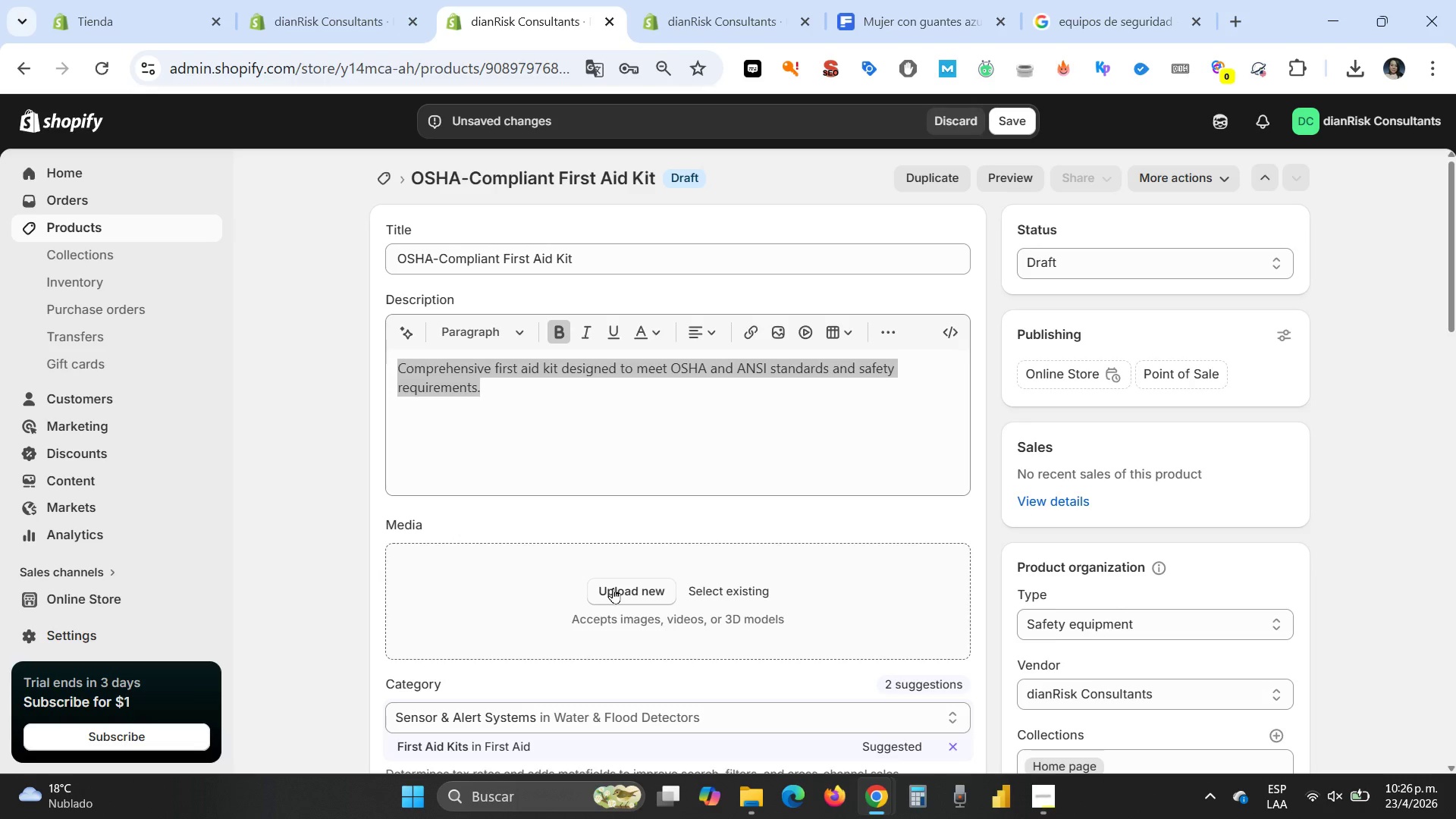 
left_click([613, 588])
 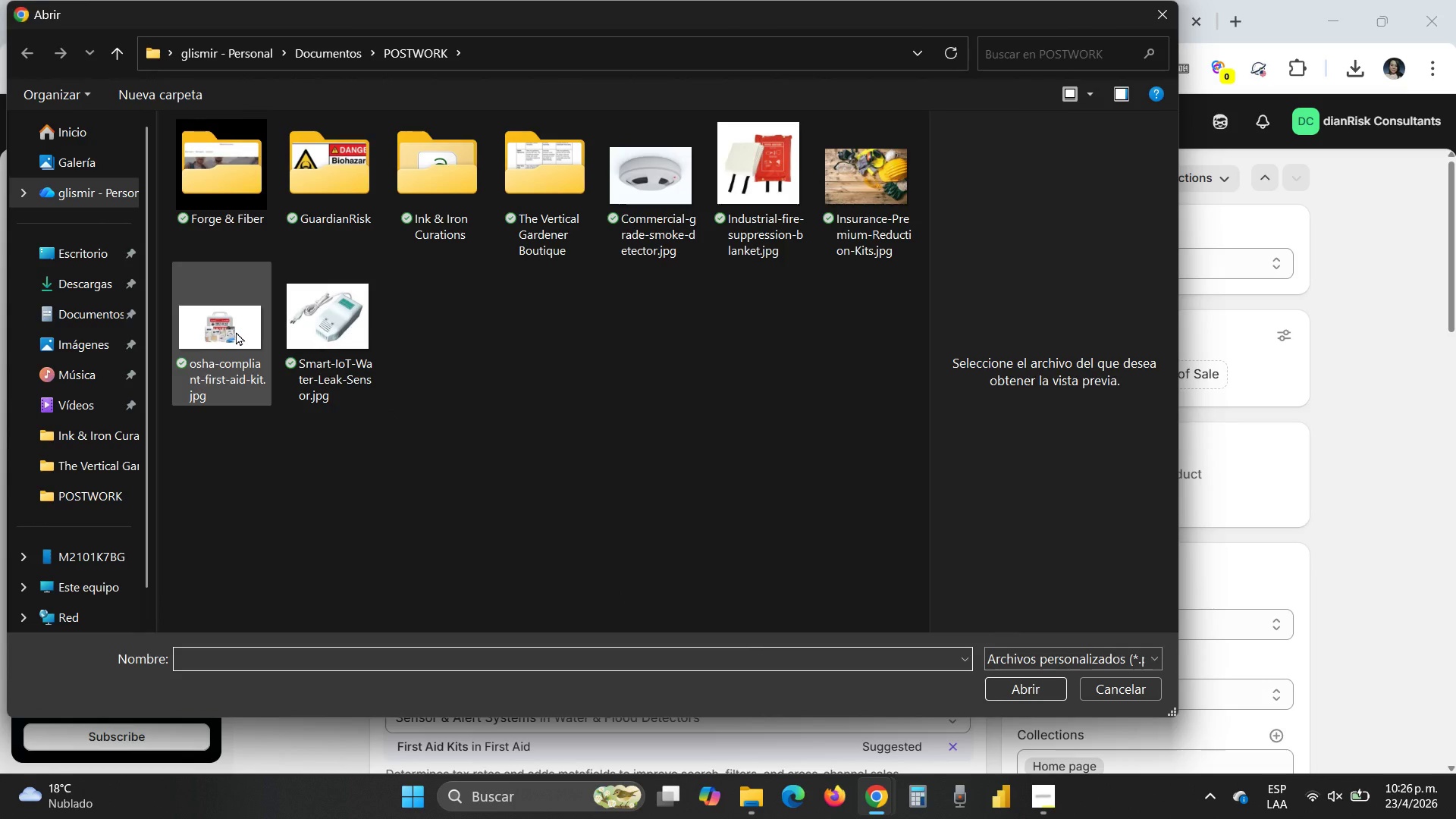 
double_click([236, 331])
 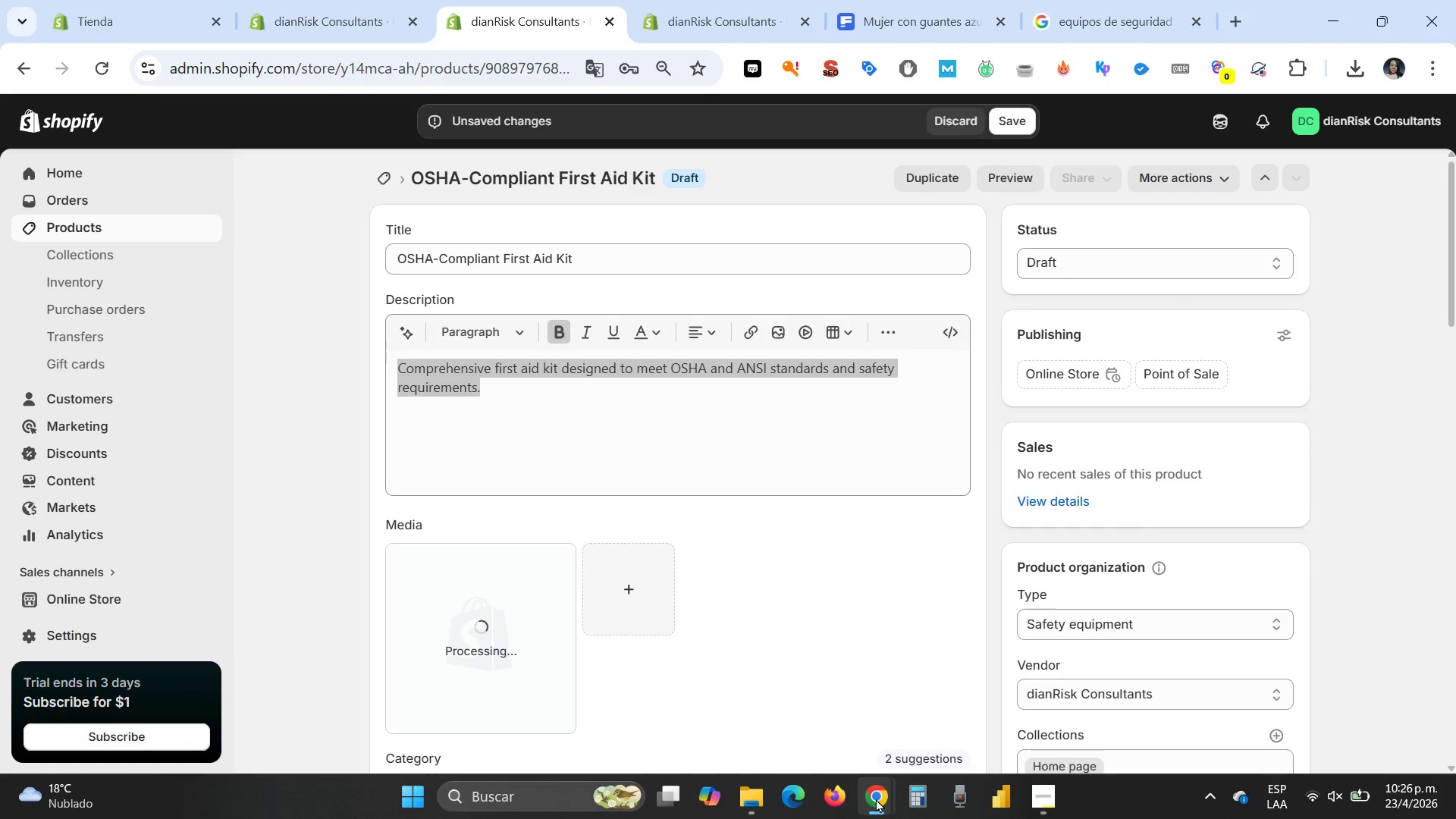 
left_click([1007, 693])
 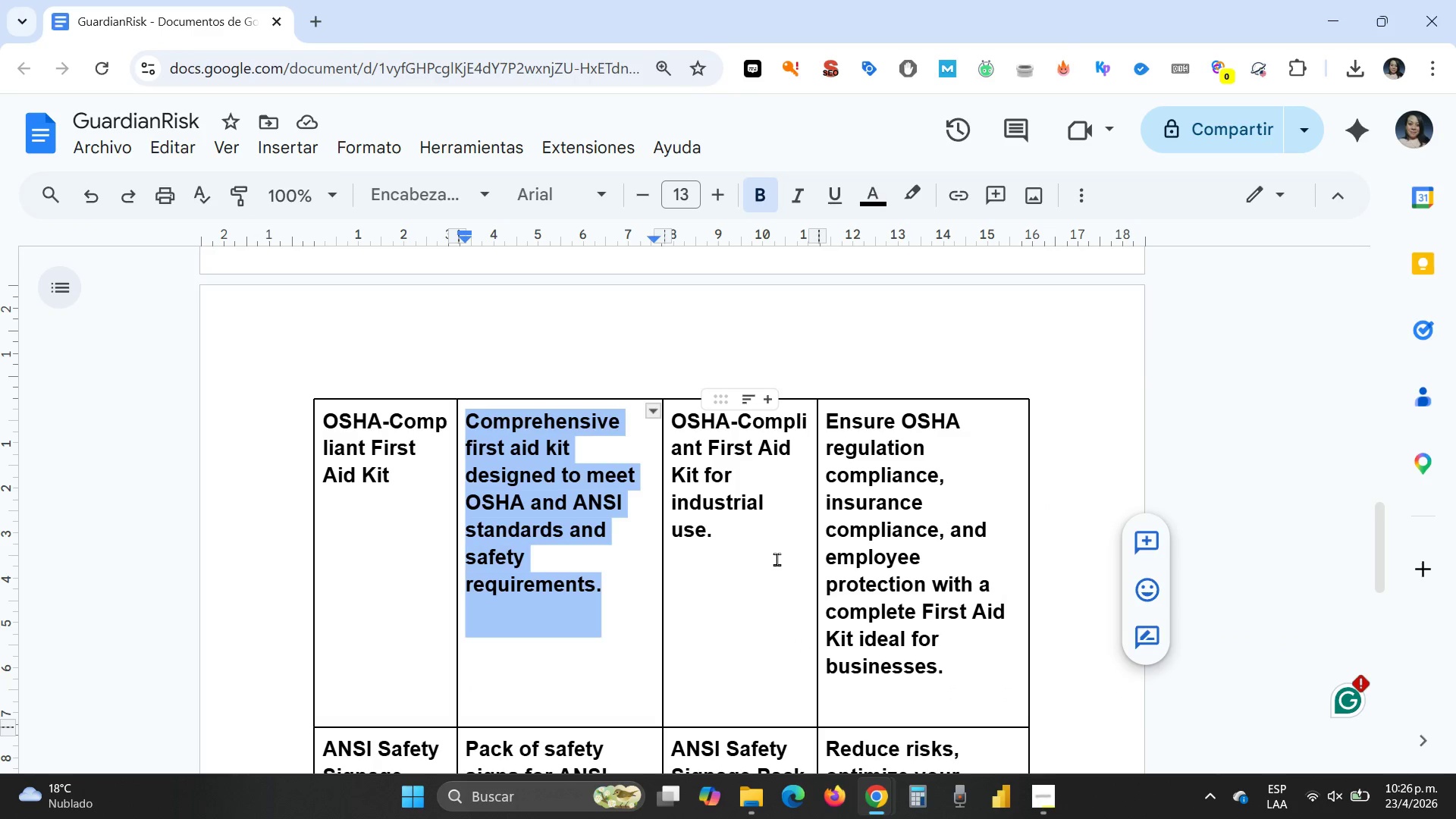 
left_click_drag(start_coordinate=[766, 529], to_coordinate=[662, 425])
 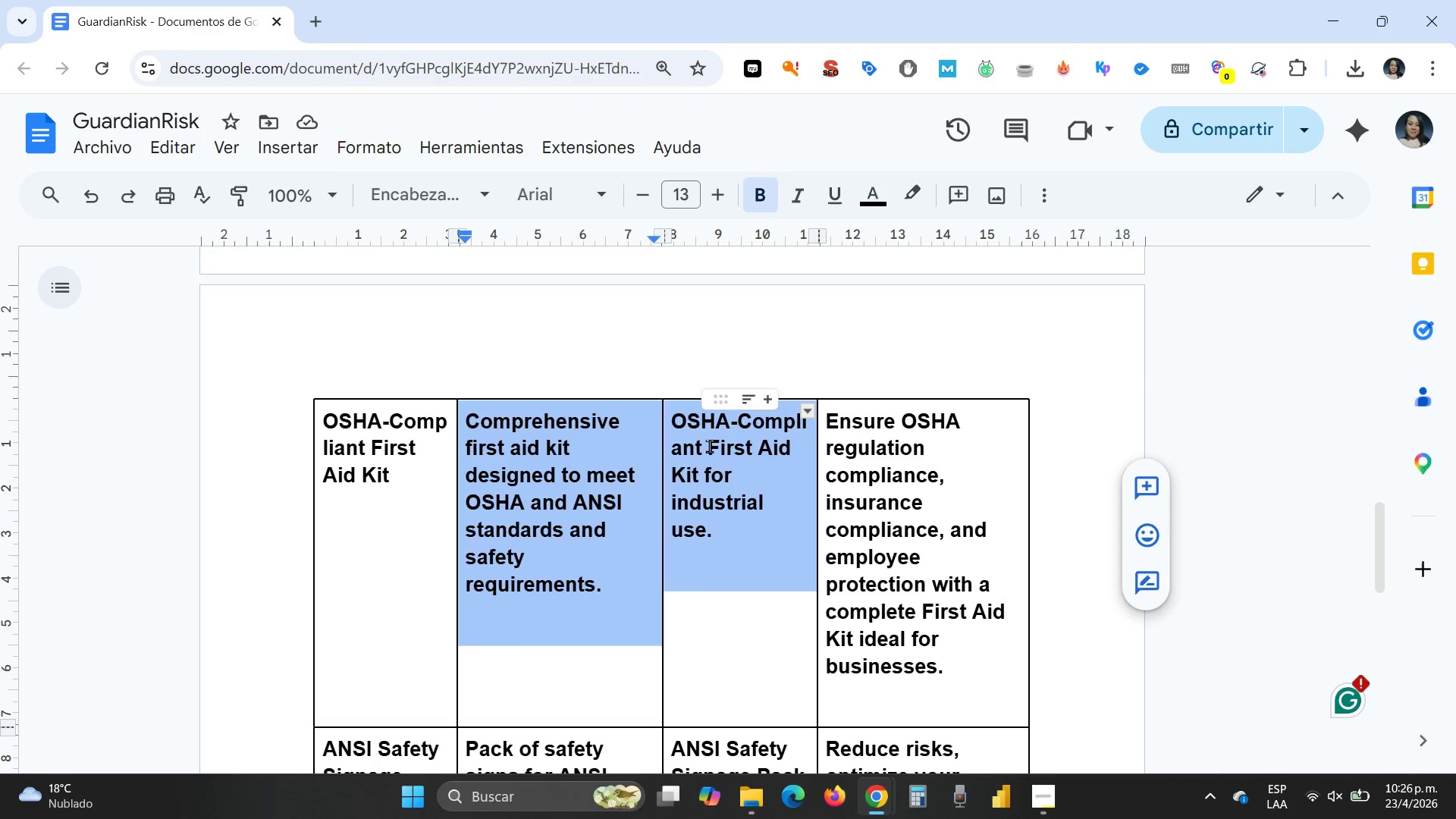 
left_click([709, 446])
 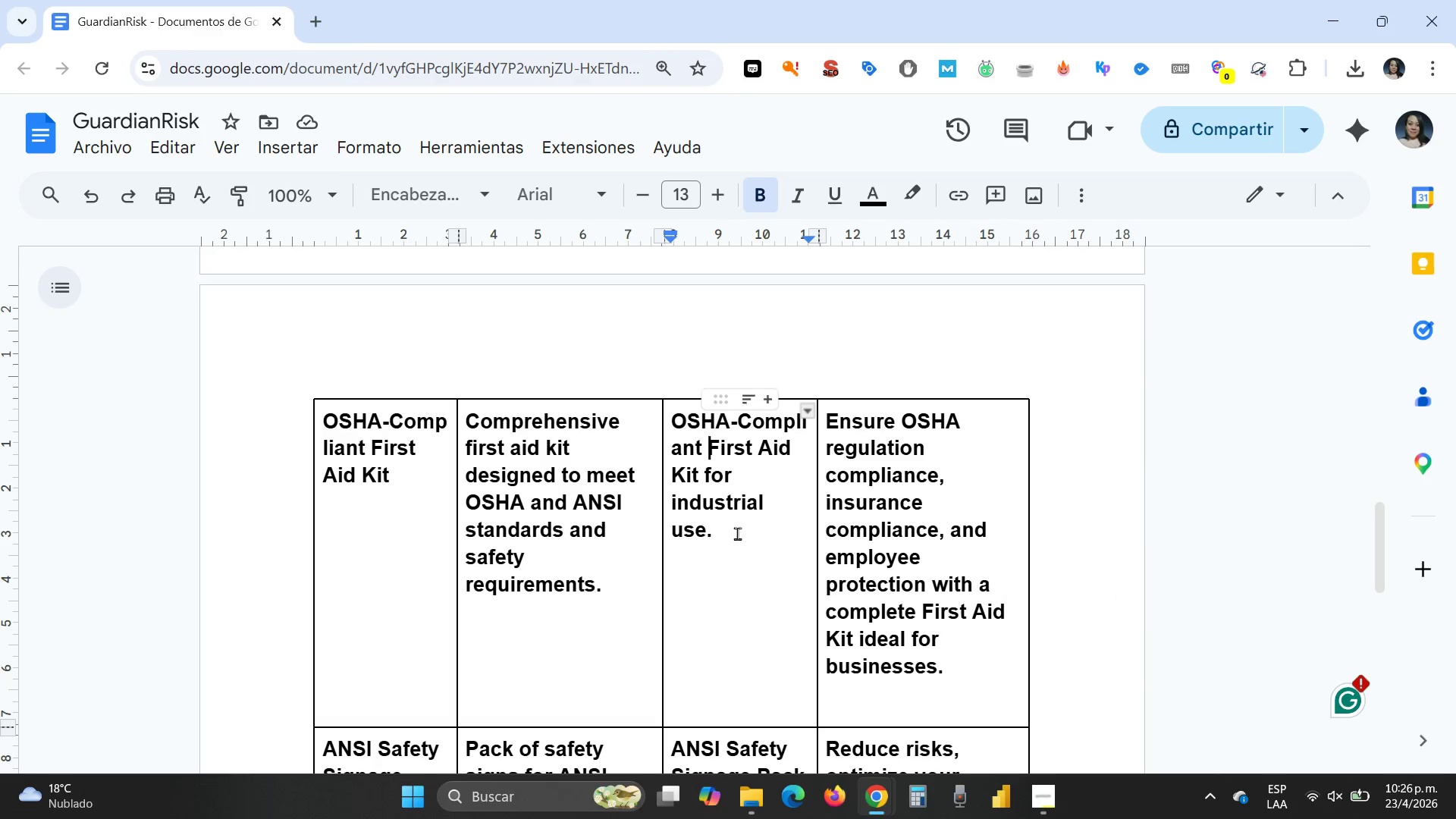 
left_click_drag(start_coordinate=[739, 534], to_coordinate=[676, 425])
 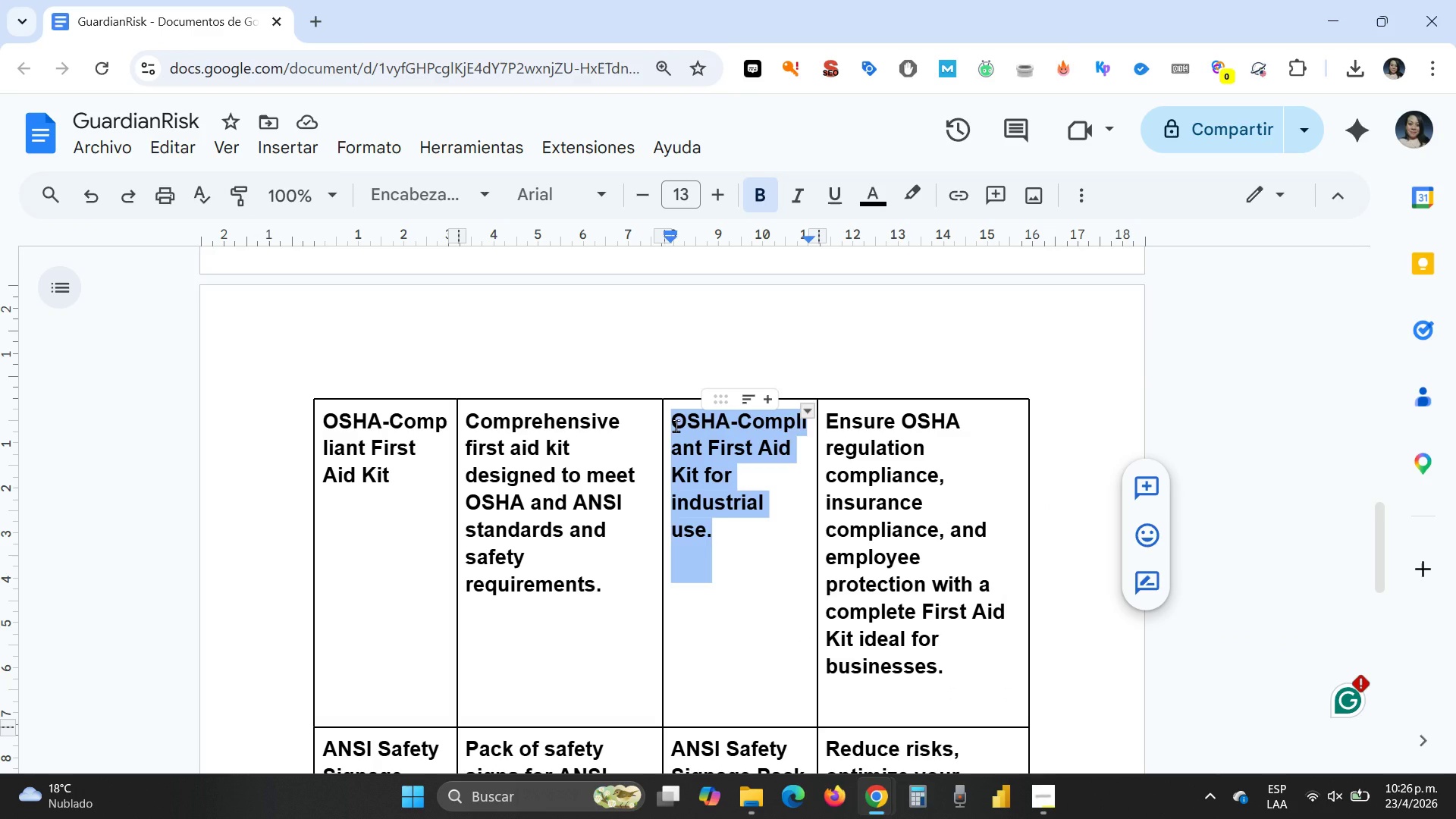 
key(Control+C)
 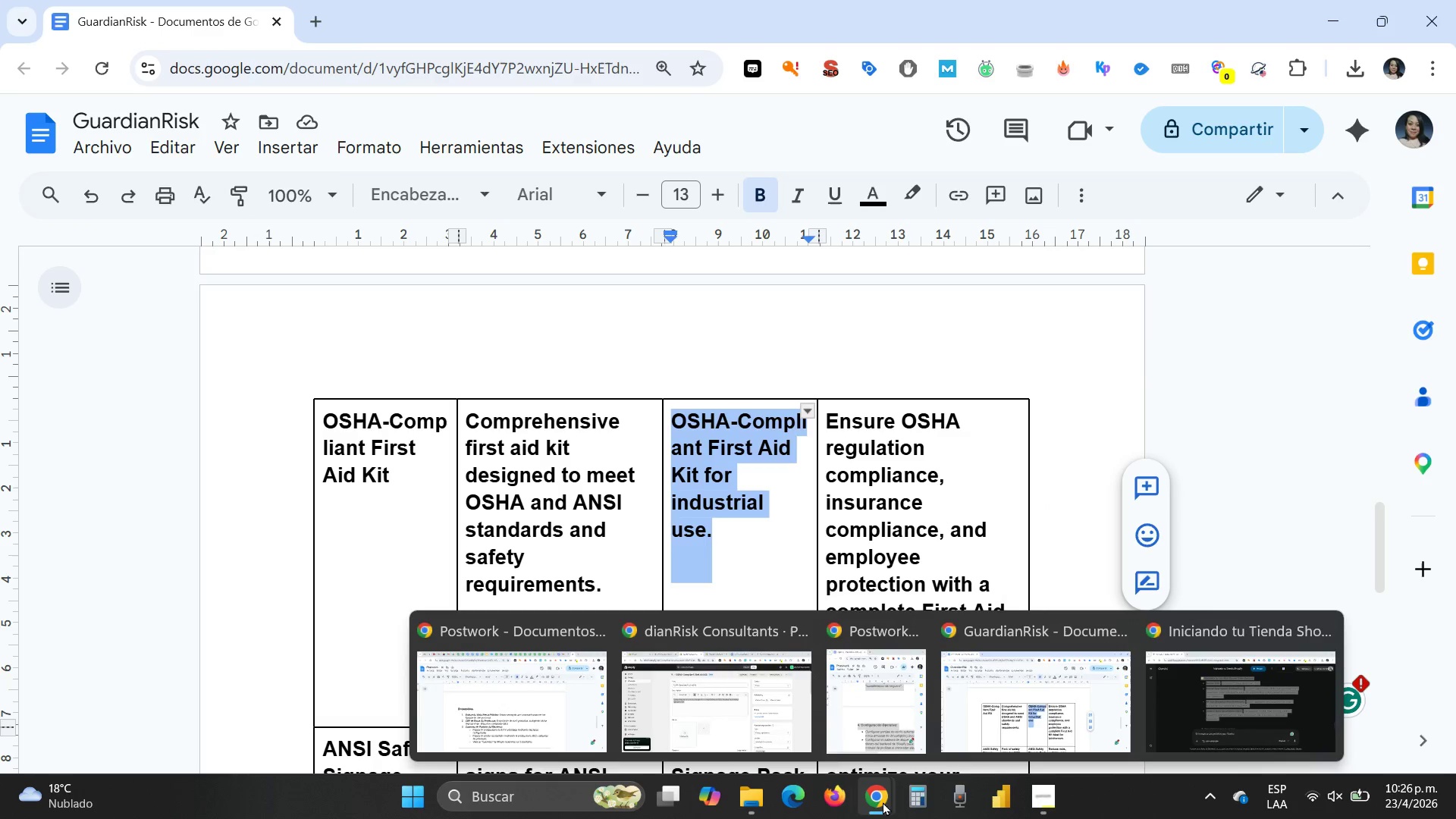 
left_click([739, 708])
 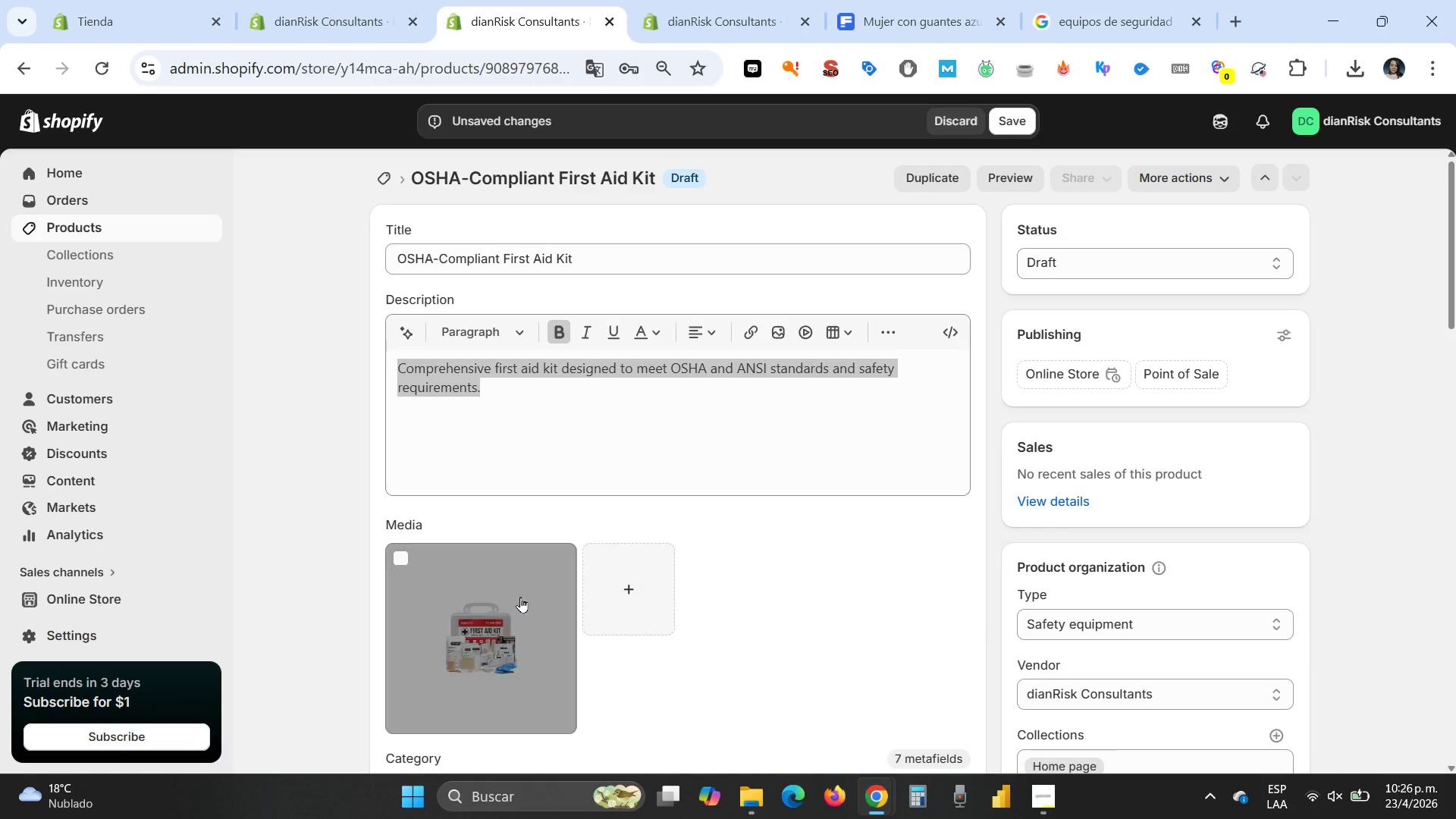 
left_click([509, 592])
 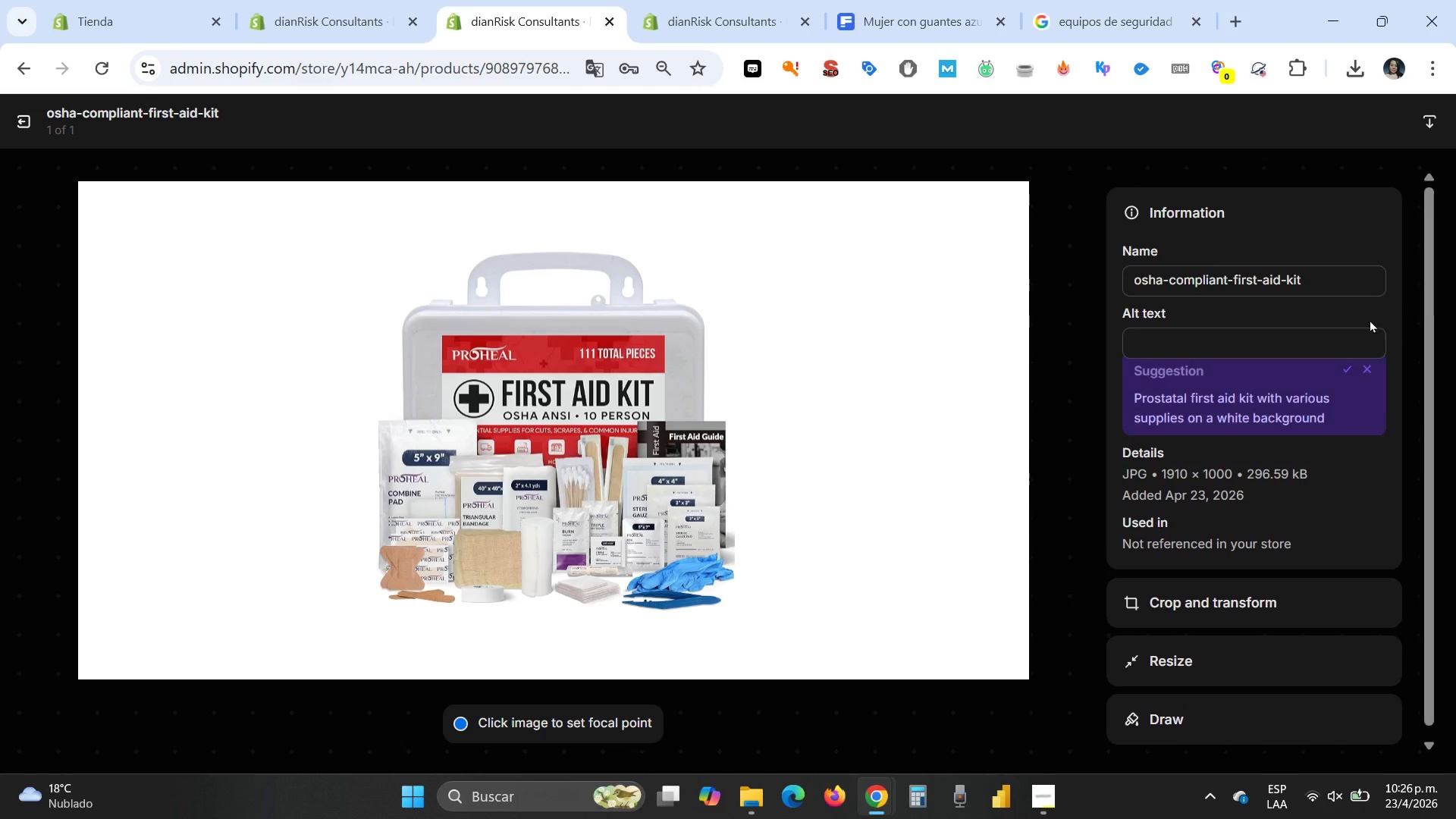 
left_click([1216, 344])
 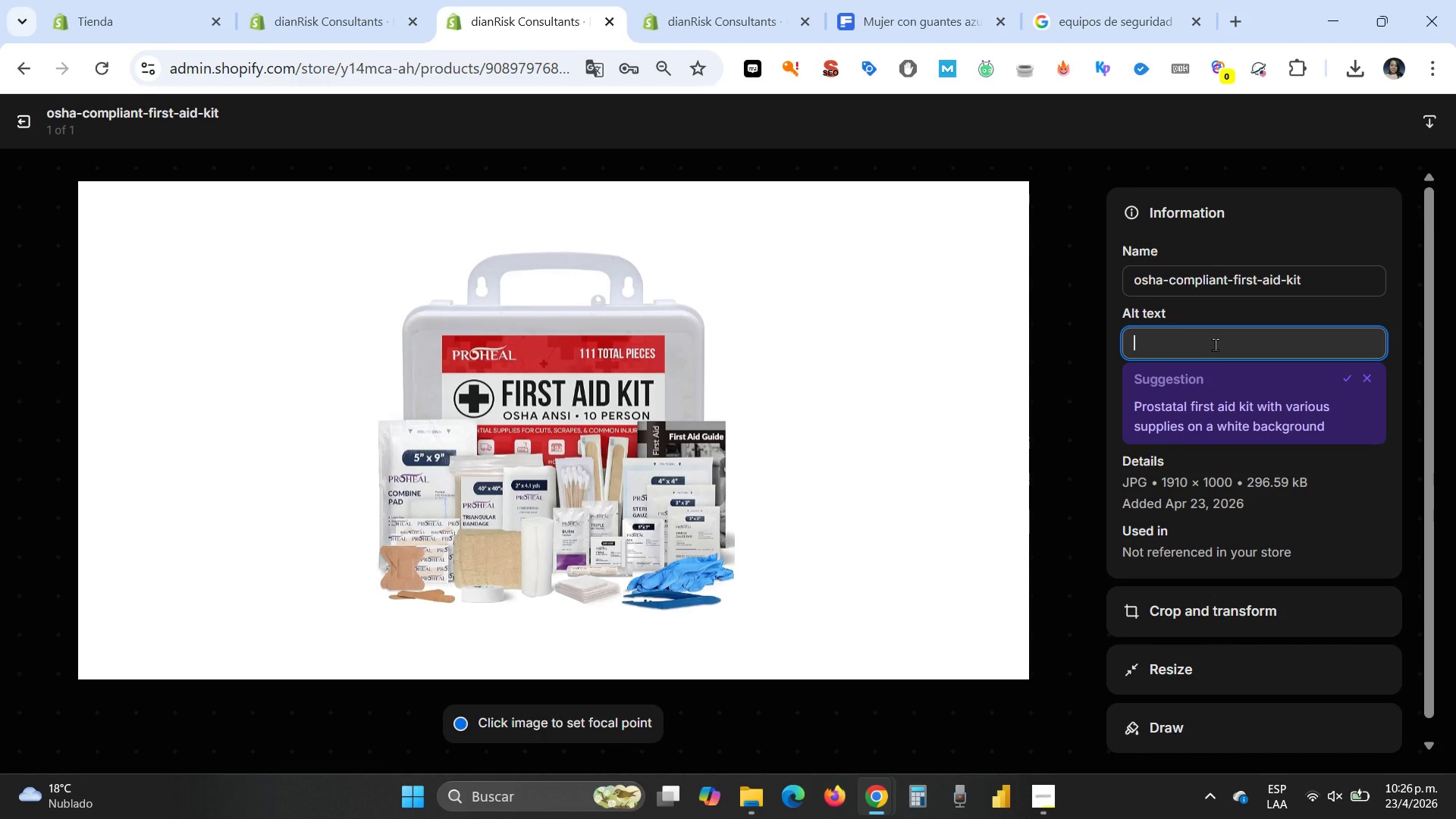 
key(Control+V)
 